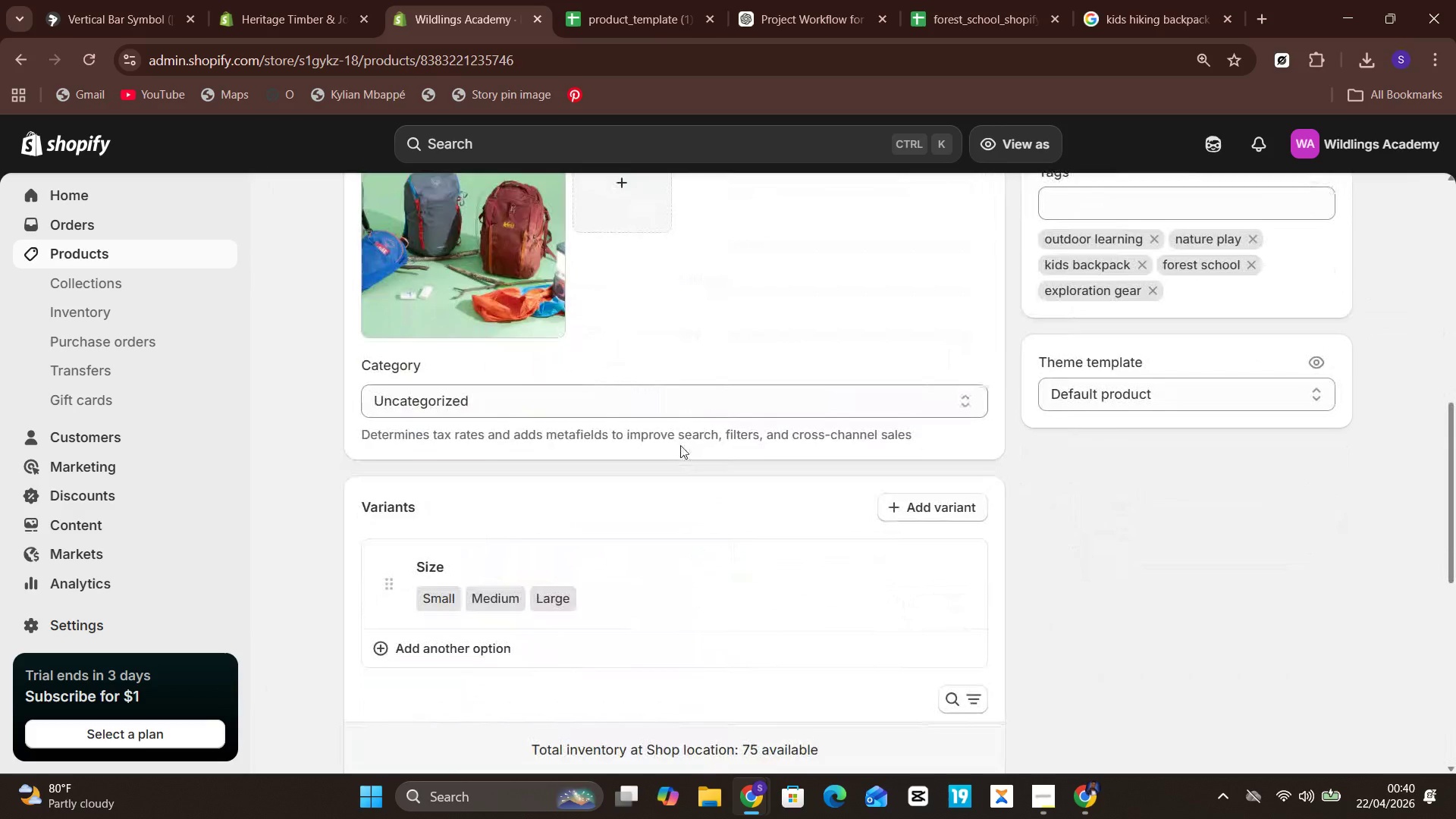 
wait(6.08)
 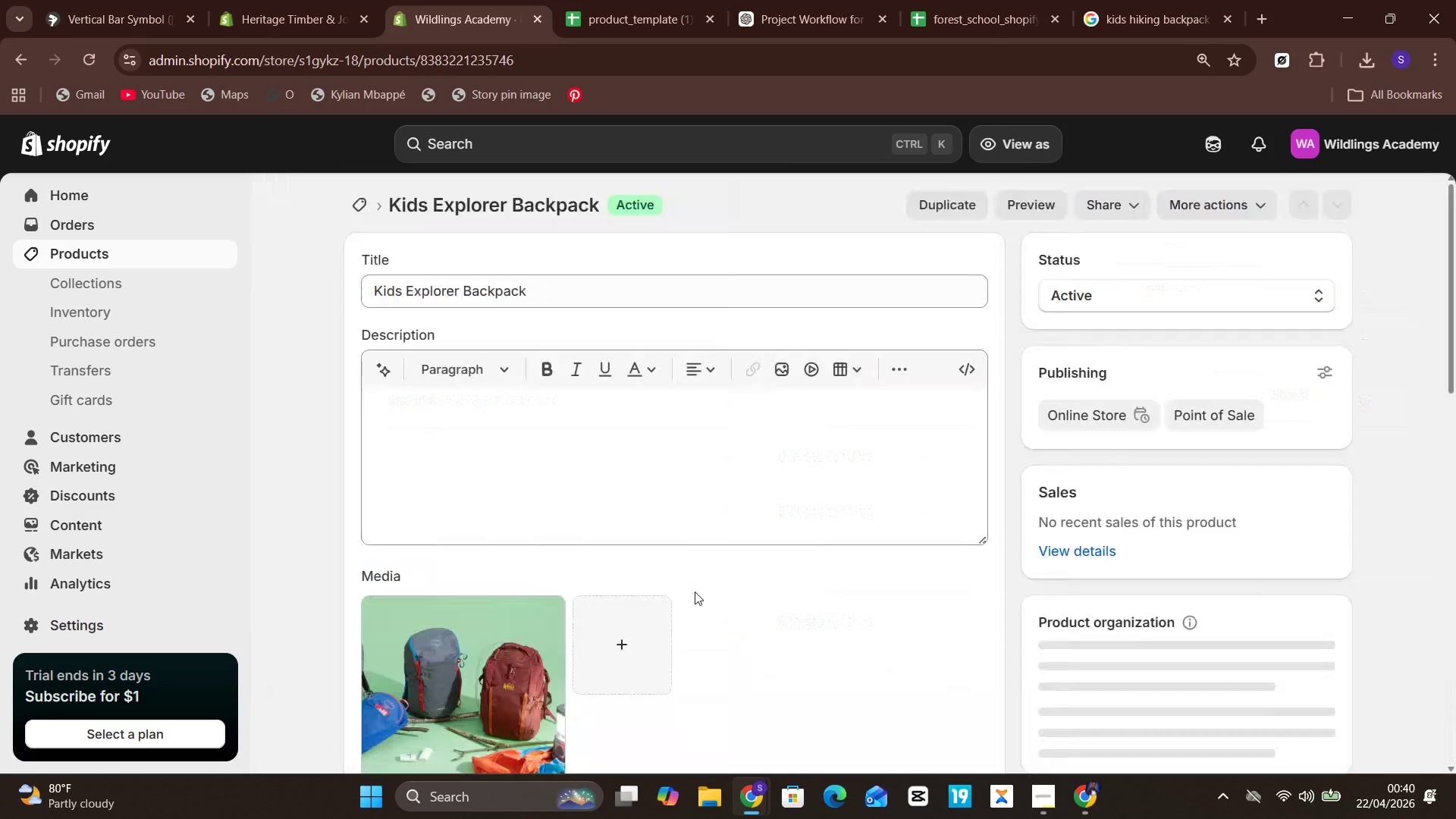 
left_click([748, 385])
 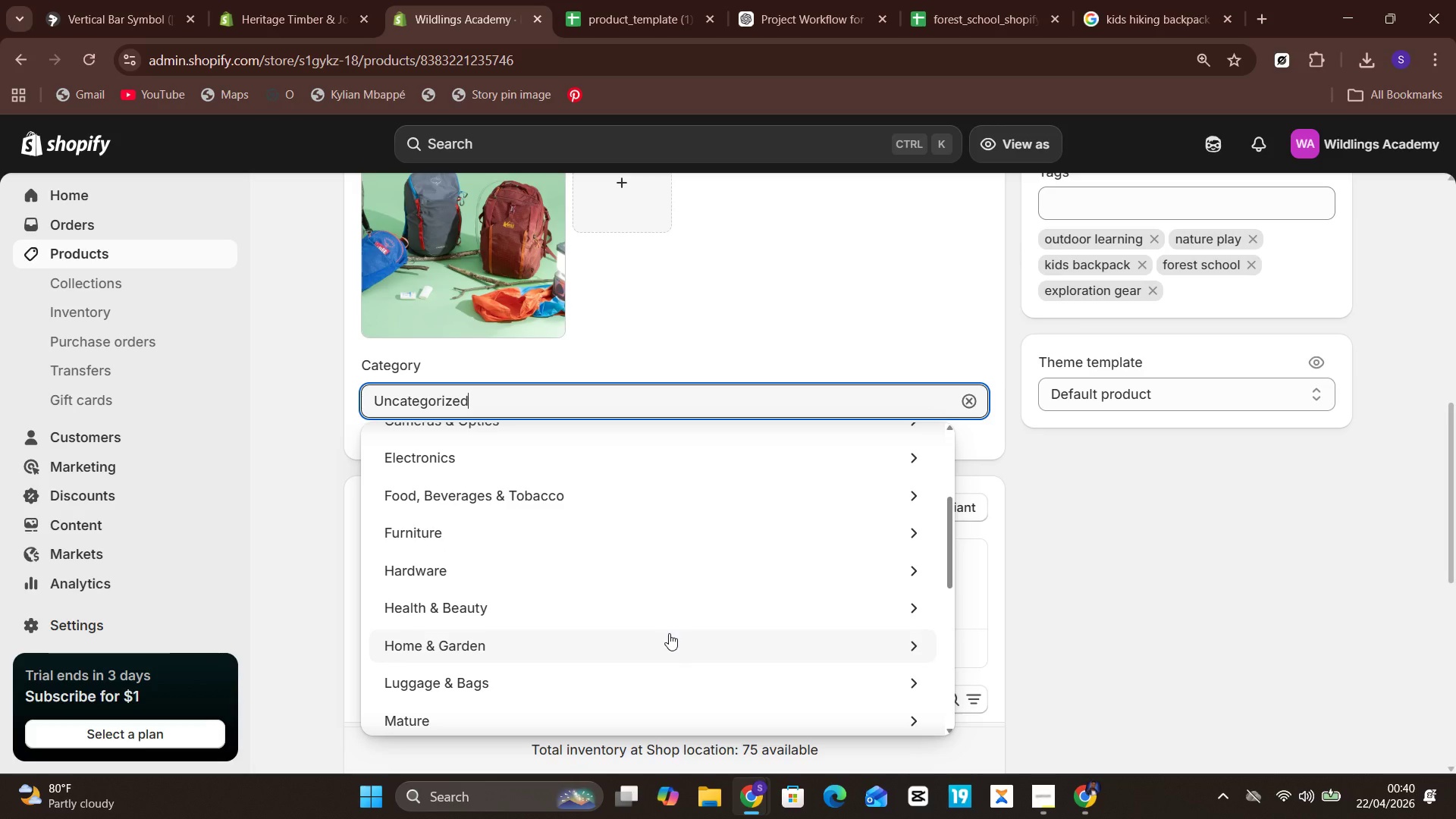 
wait(23.38)
 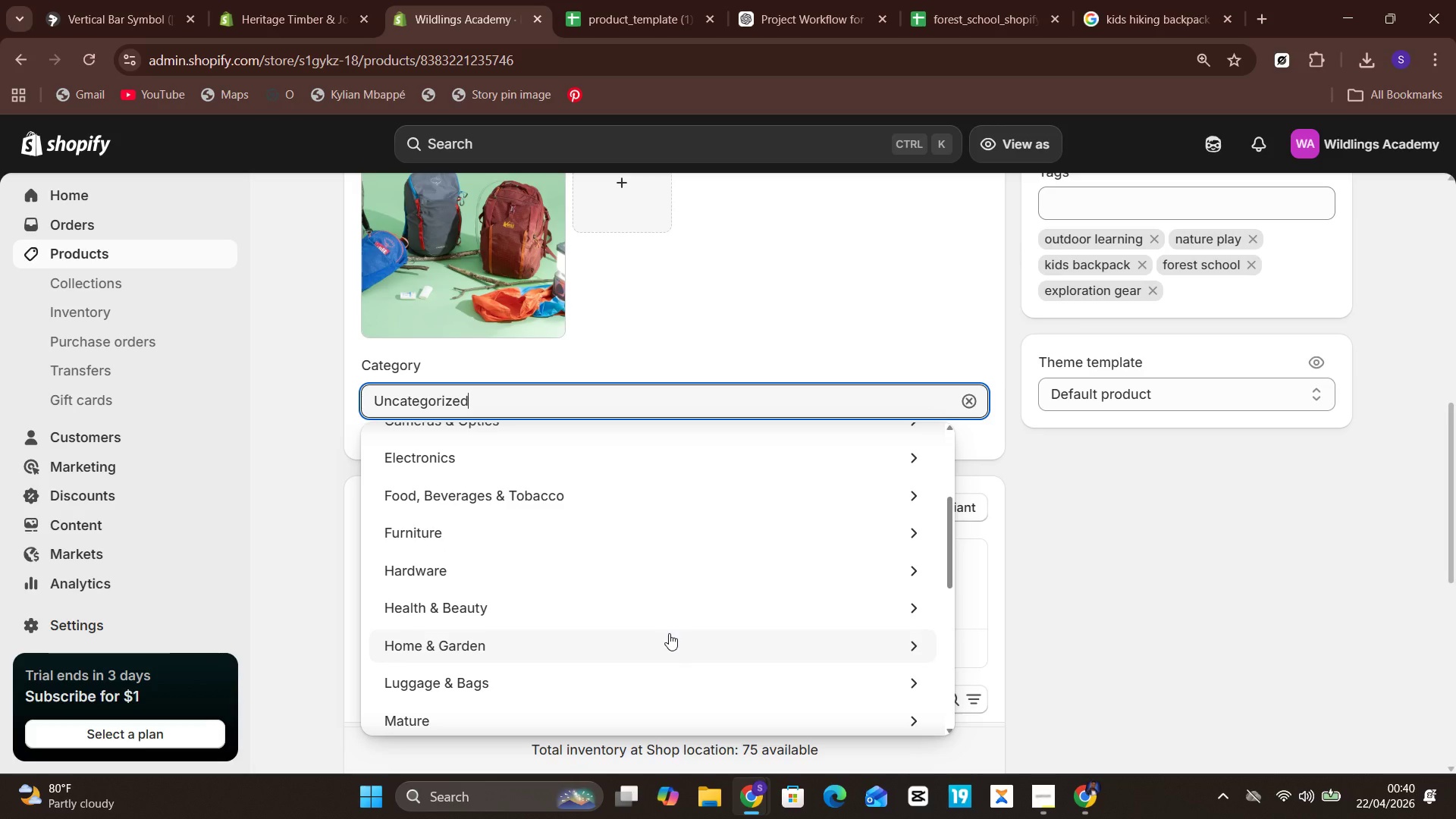 
left_click([173, 248])
 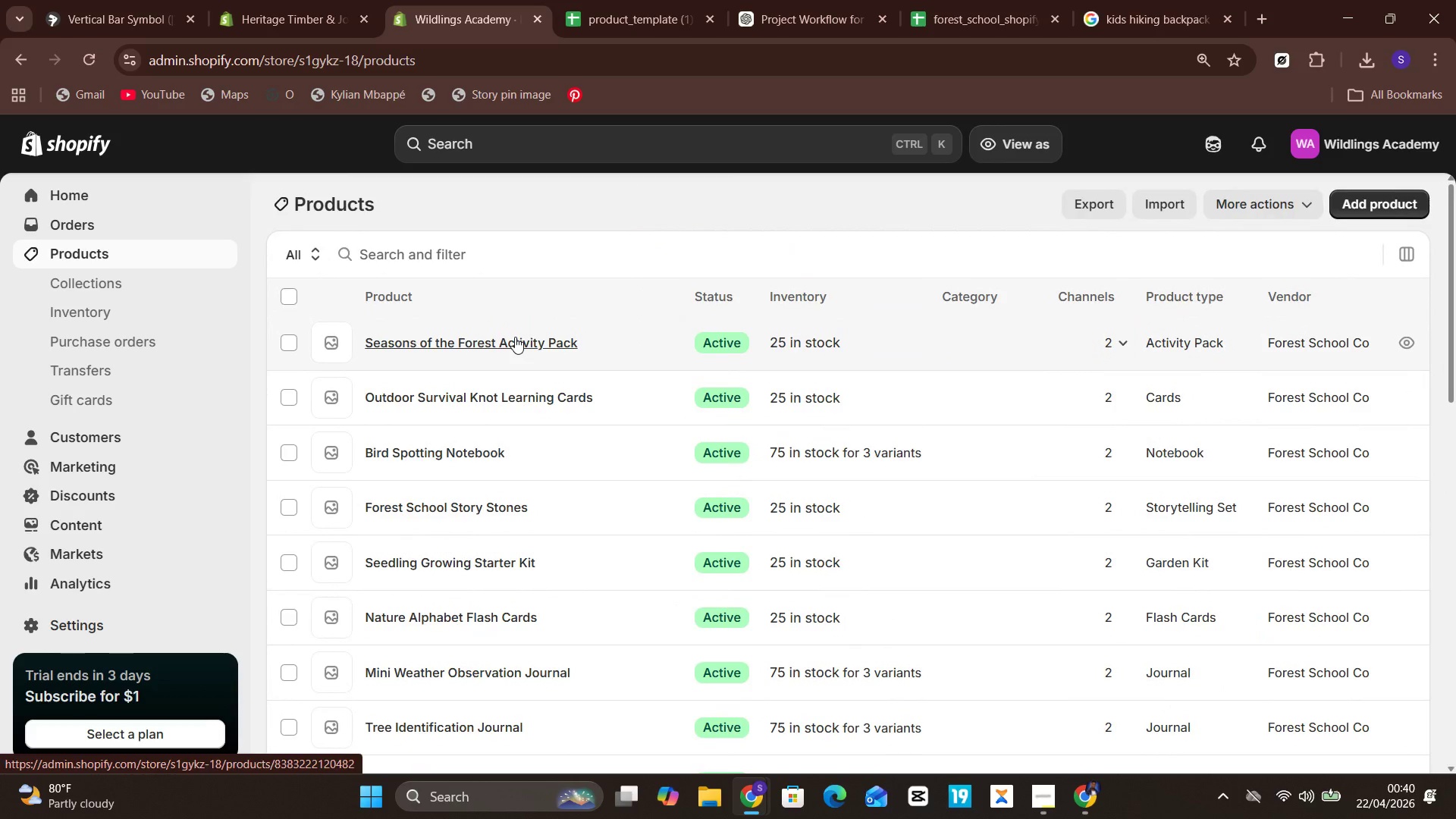 
wait(11.67)
 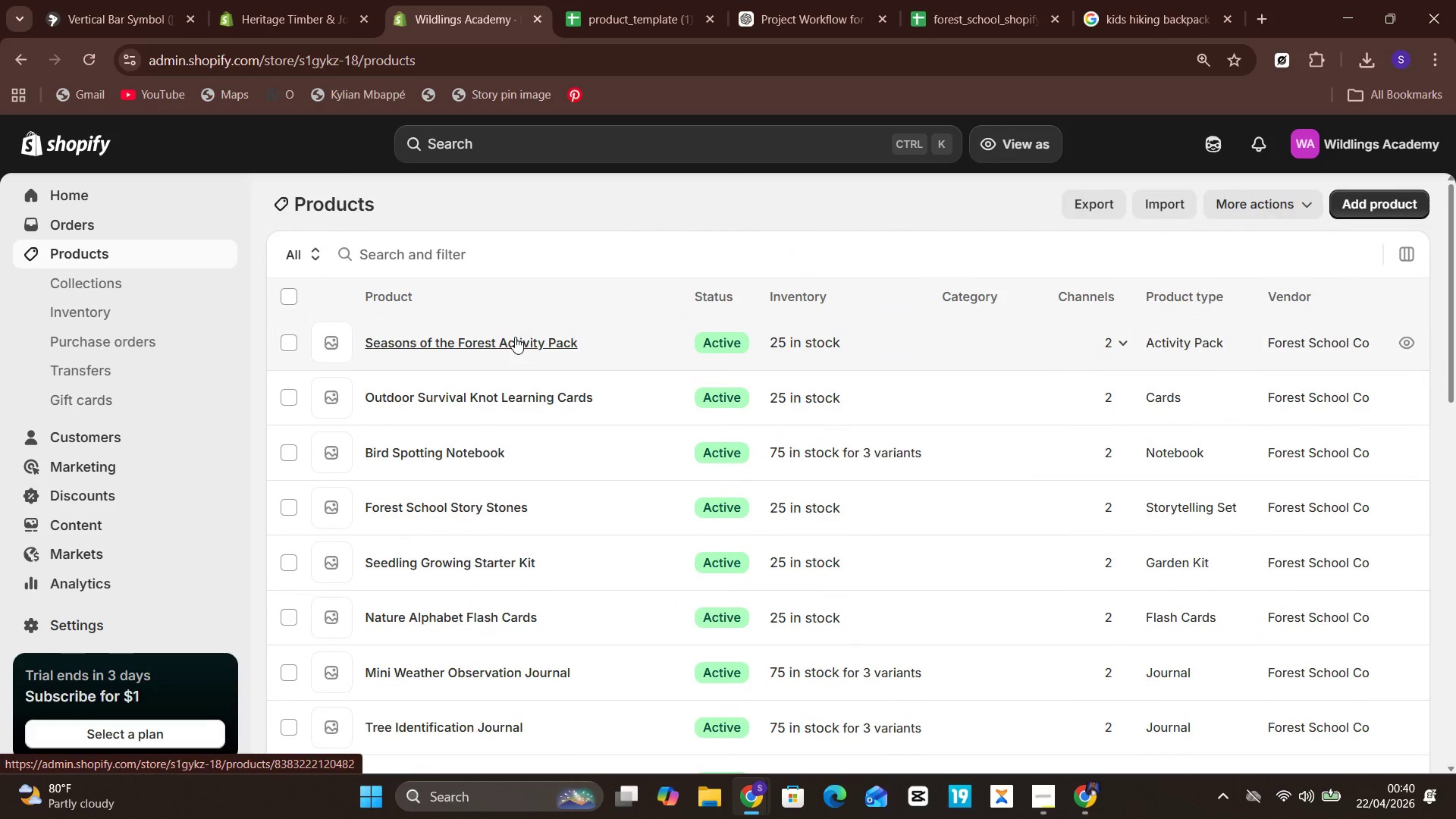 
left_click([438, 620])
 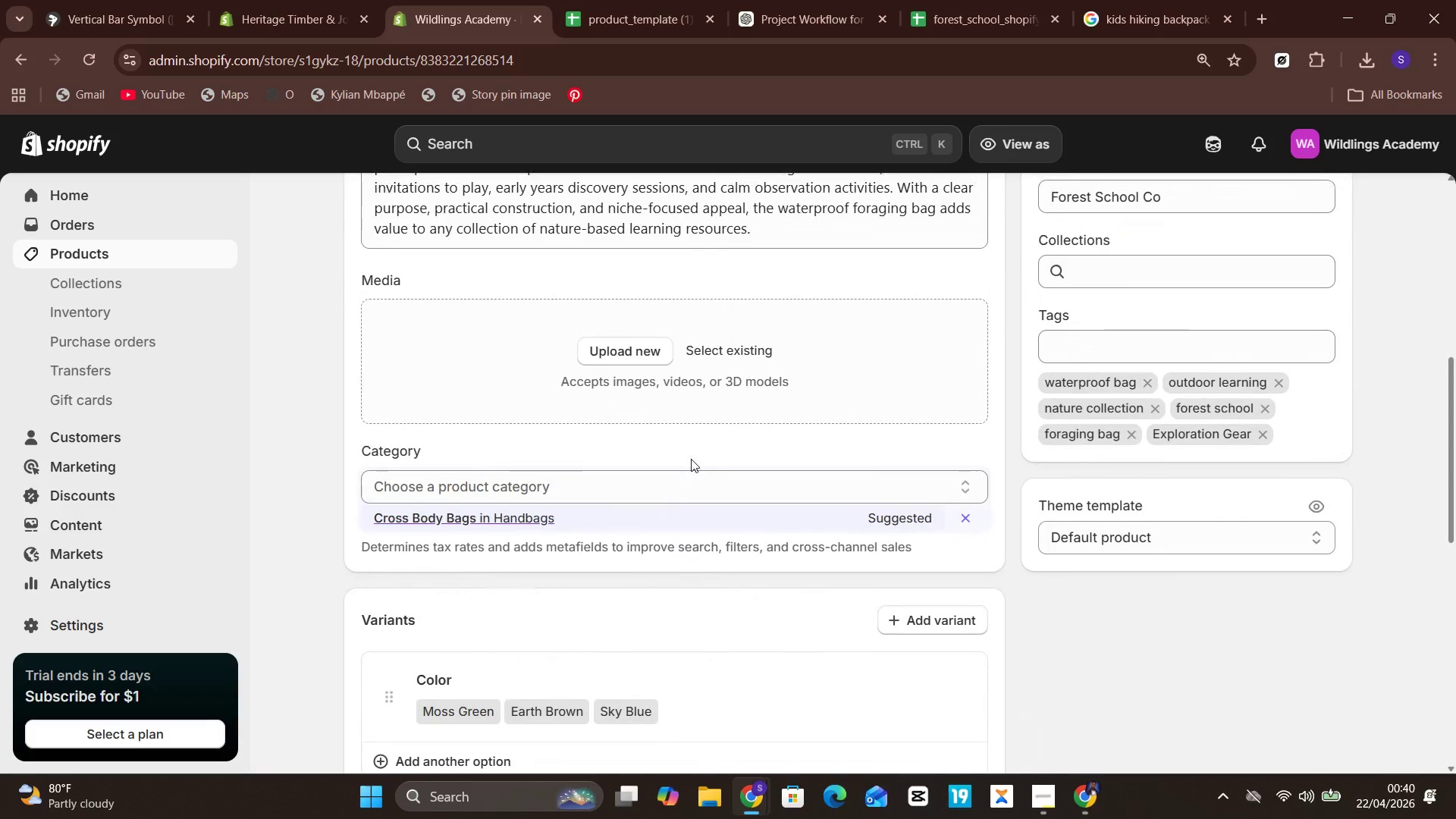 
wait(6.84)
 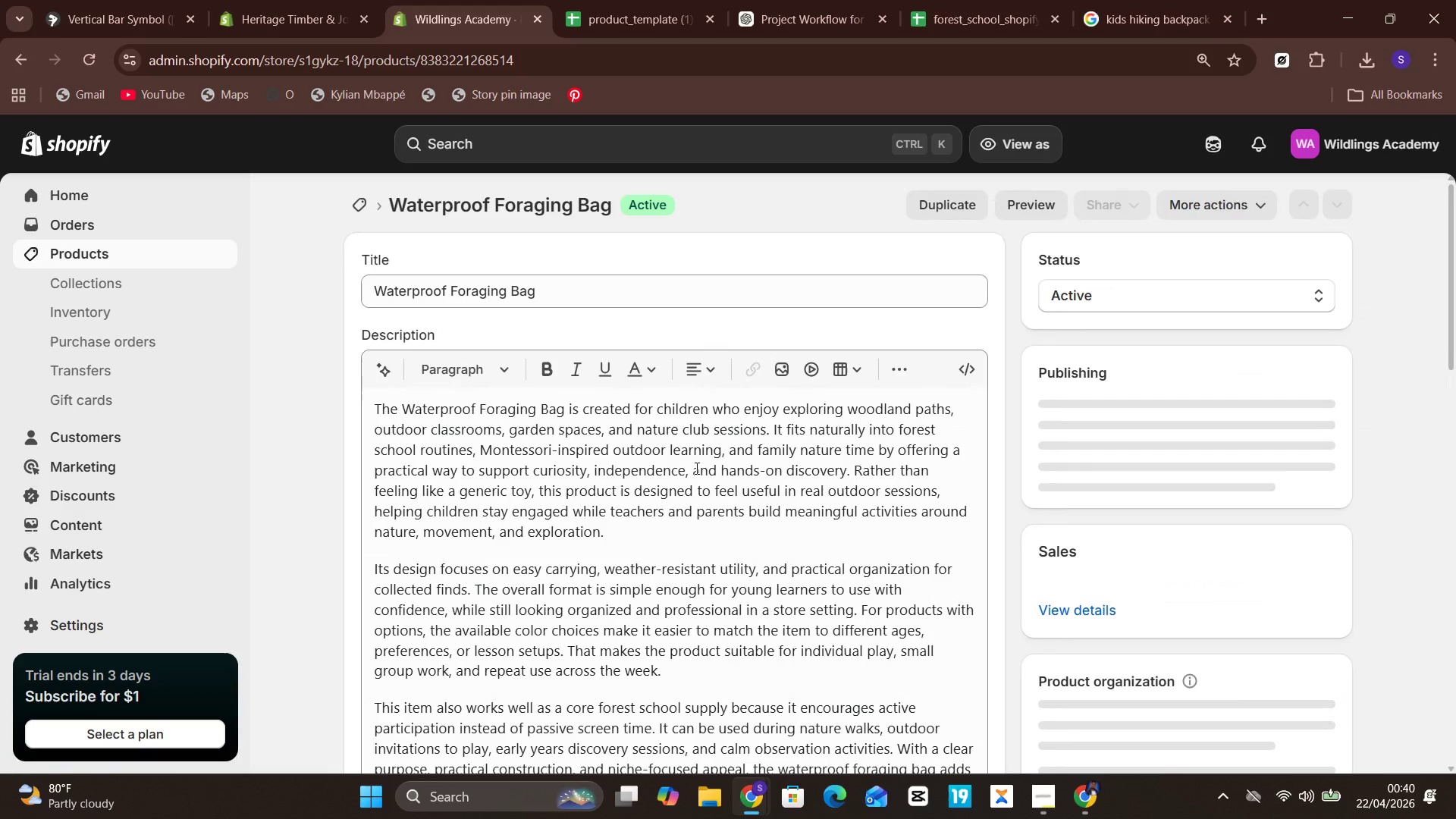 
left_click([543, 514])
 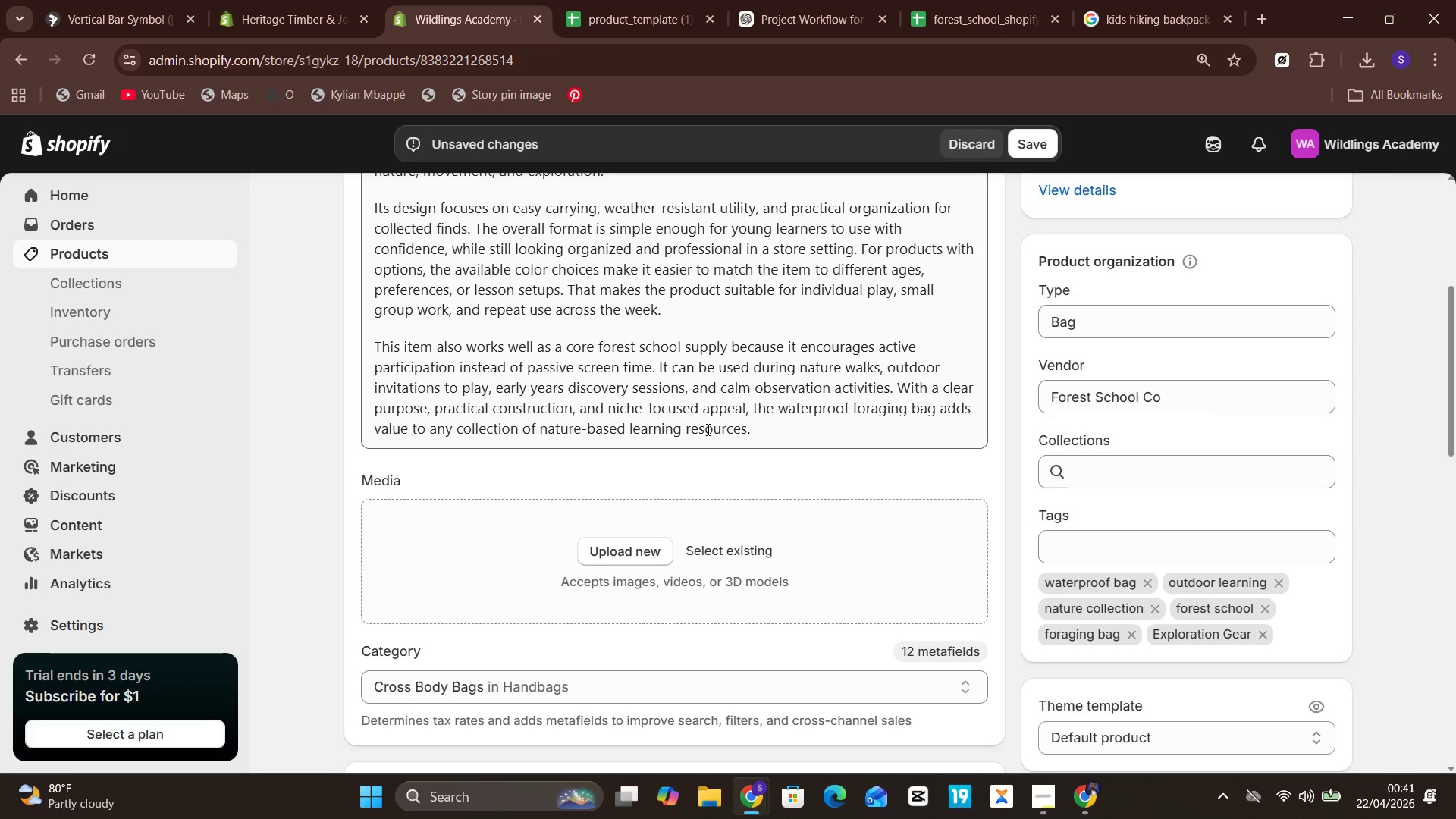 
wait(26.19)
 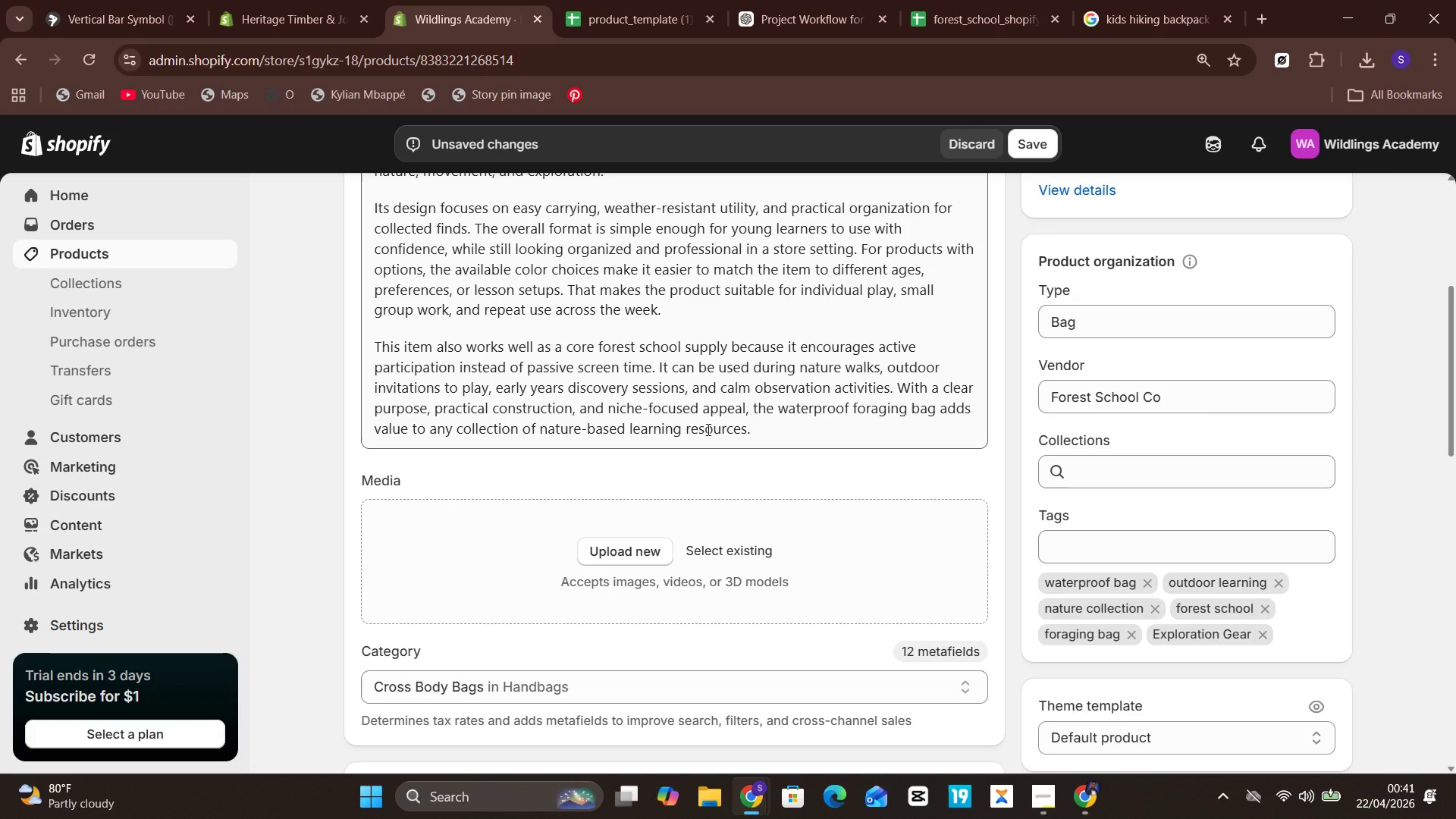 
left_click([1197, 2])
 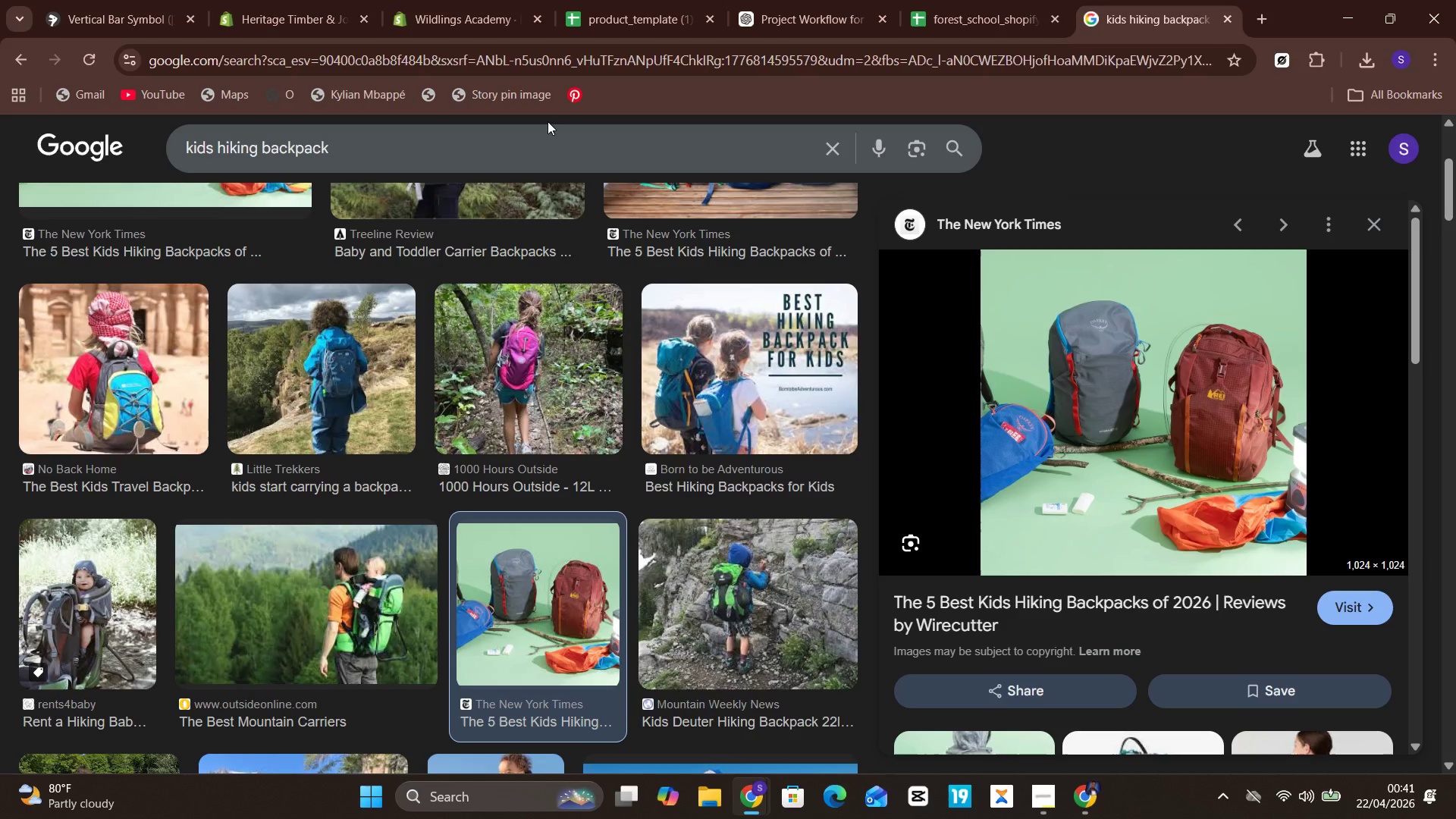 
left_click([548, 121])
 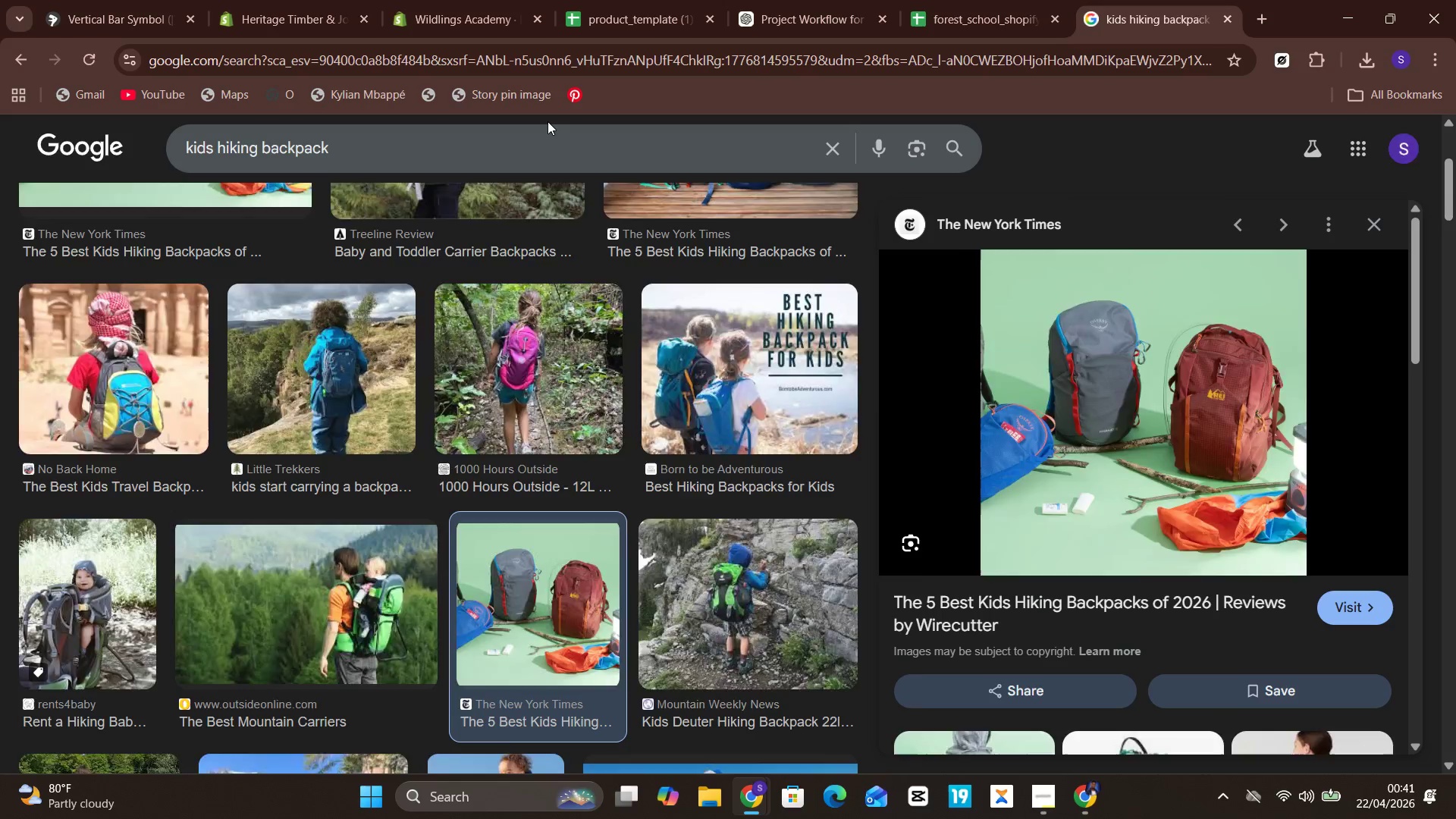 
key(Control+A)
 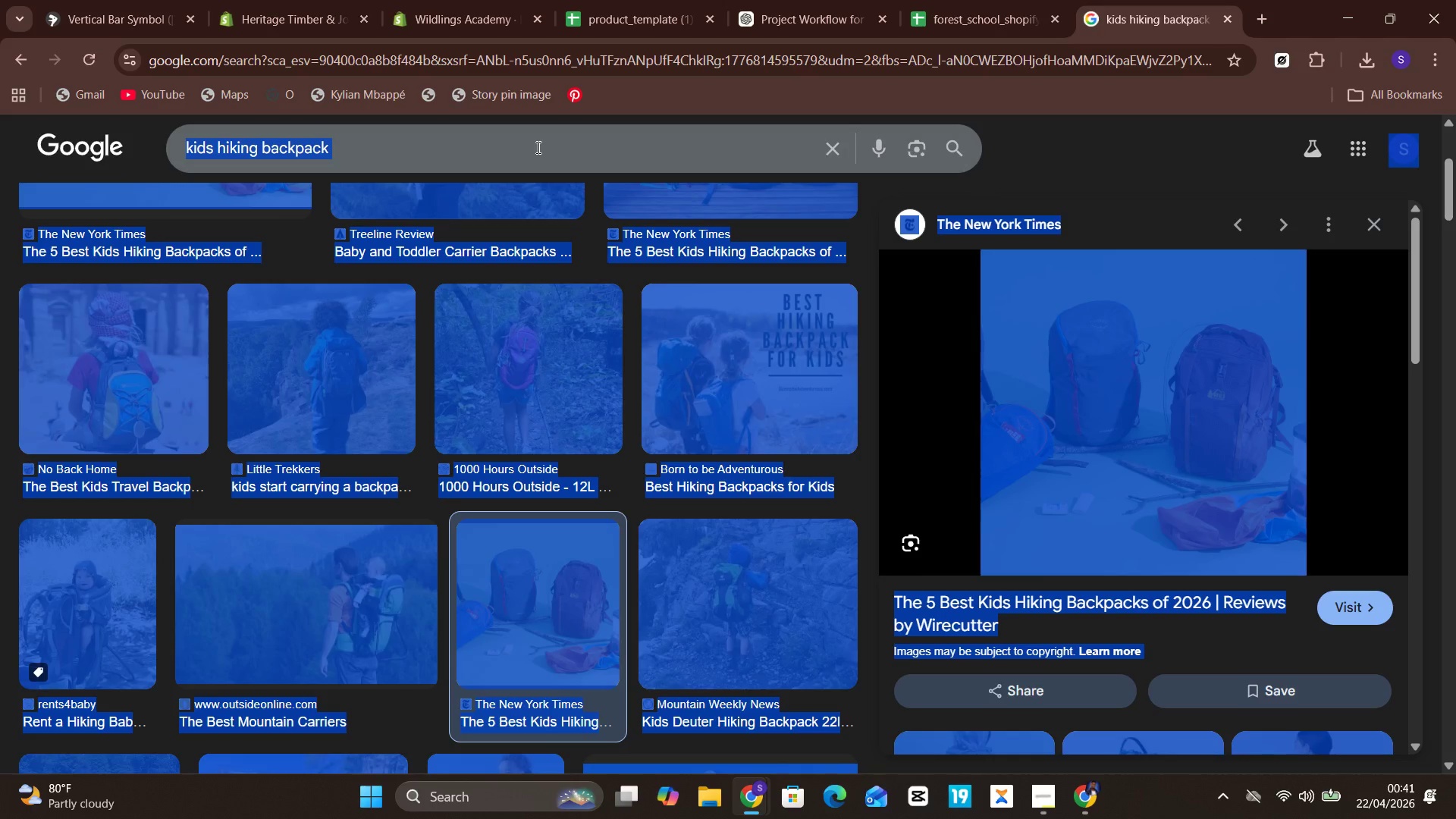 
left_click([535, 149])
 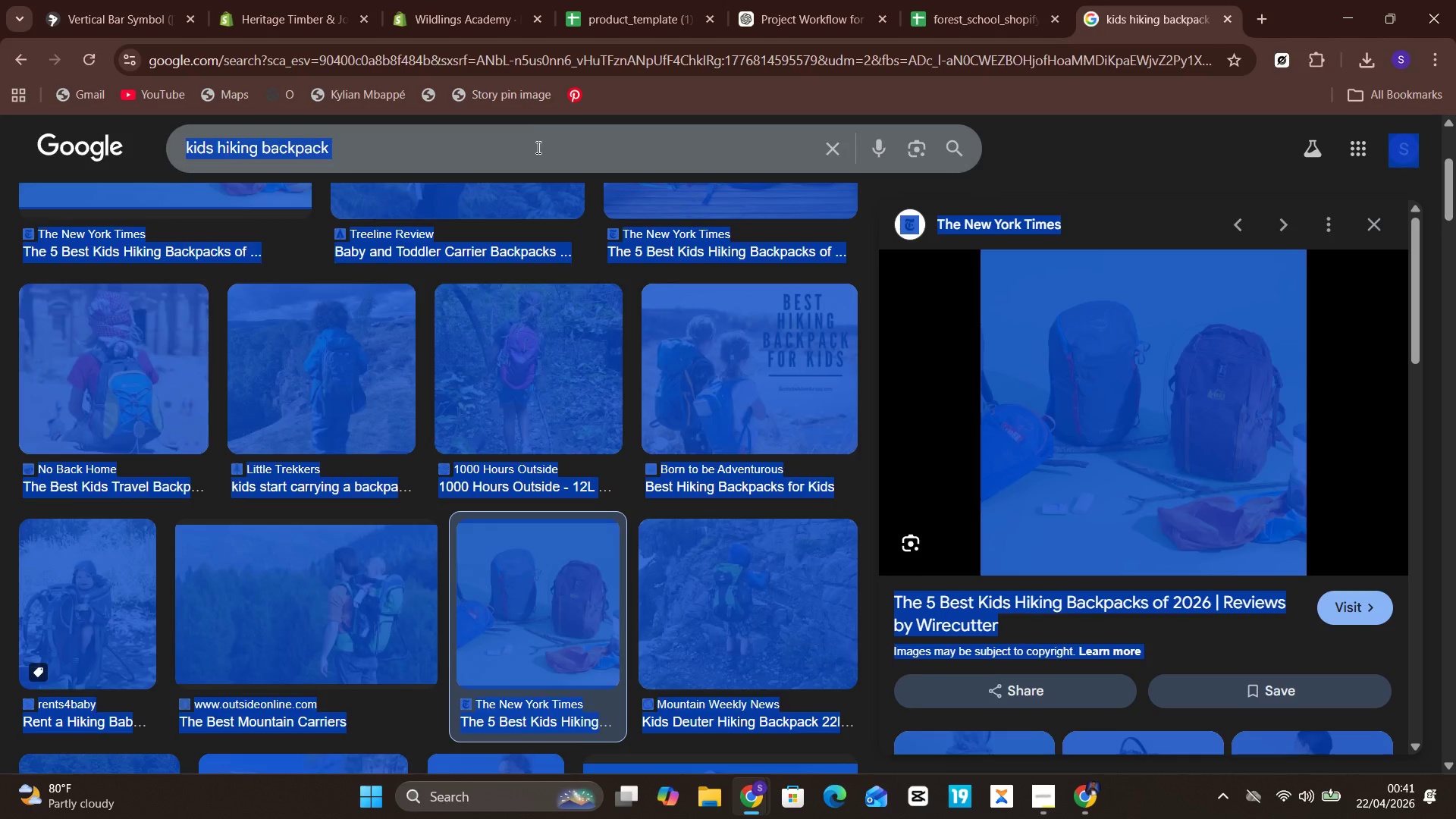 
key(Control+ControlLeft)
 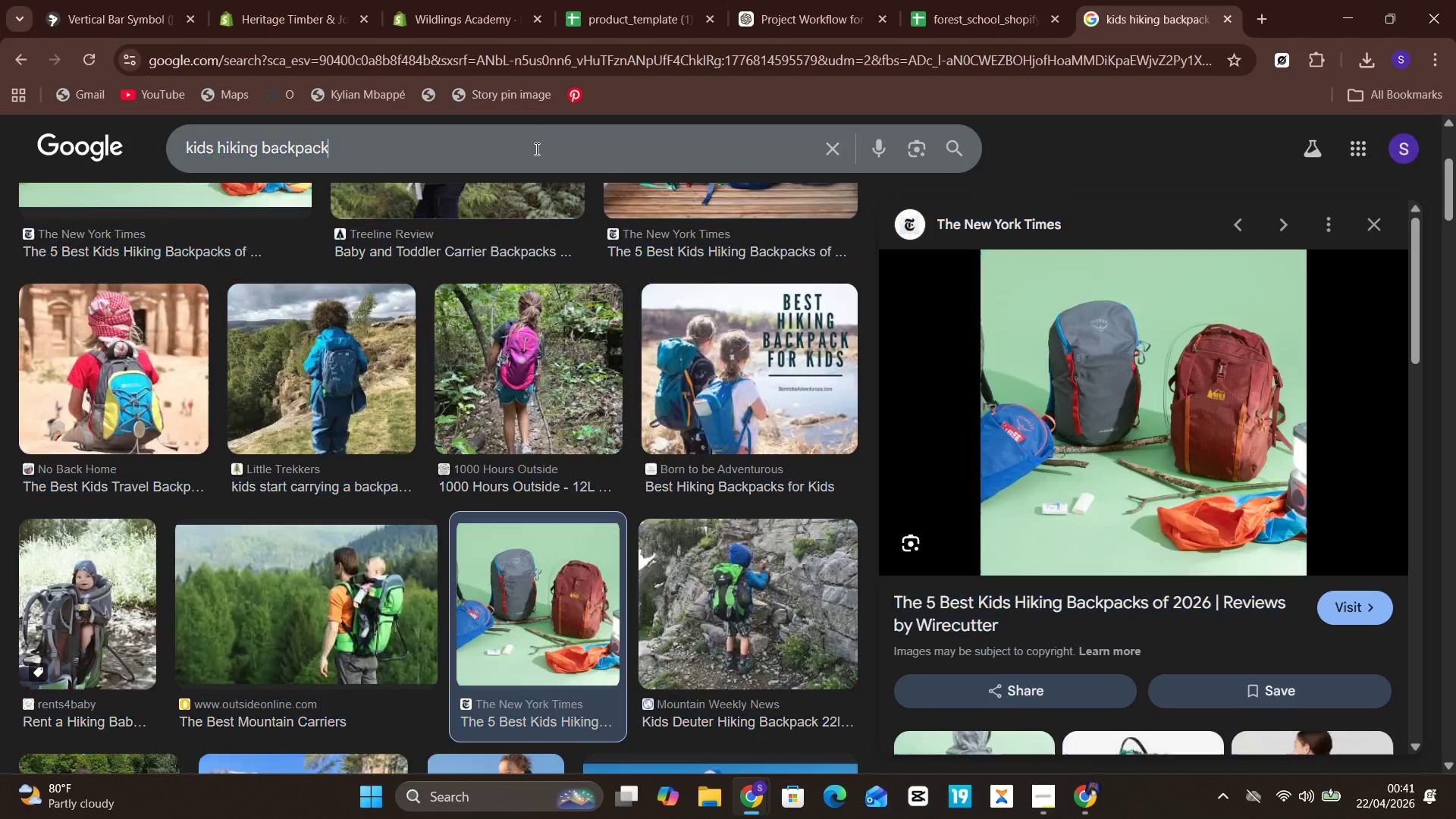 
key(Control+A)
 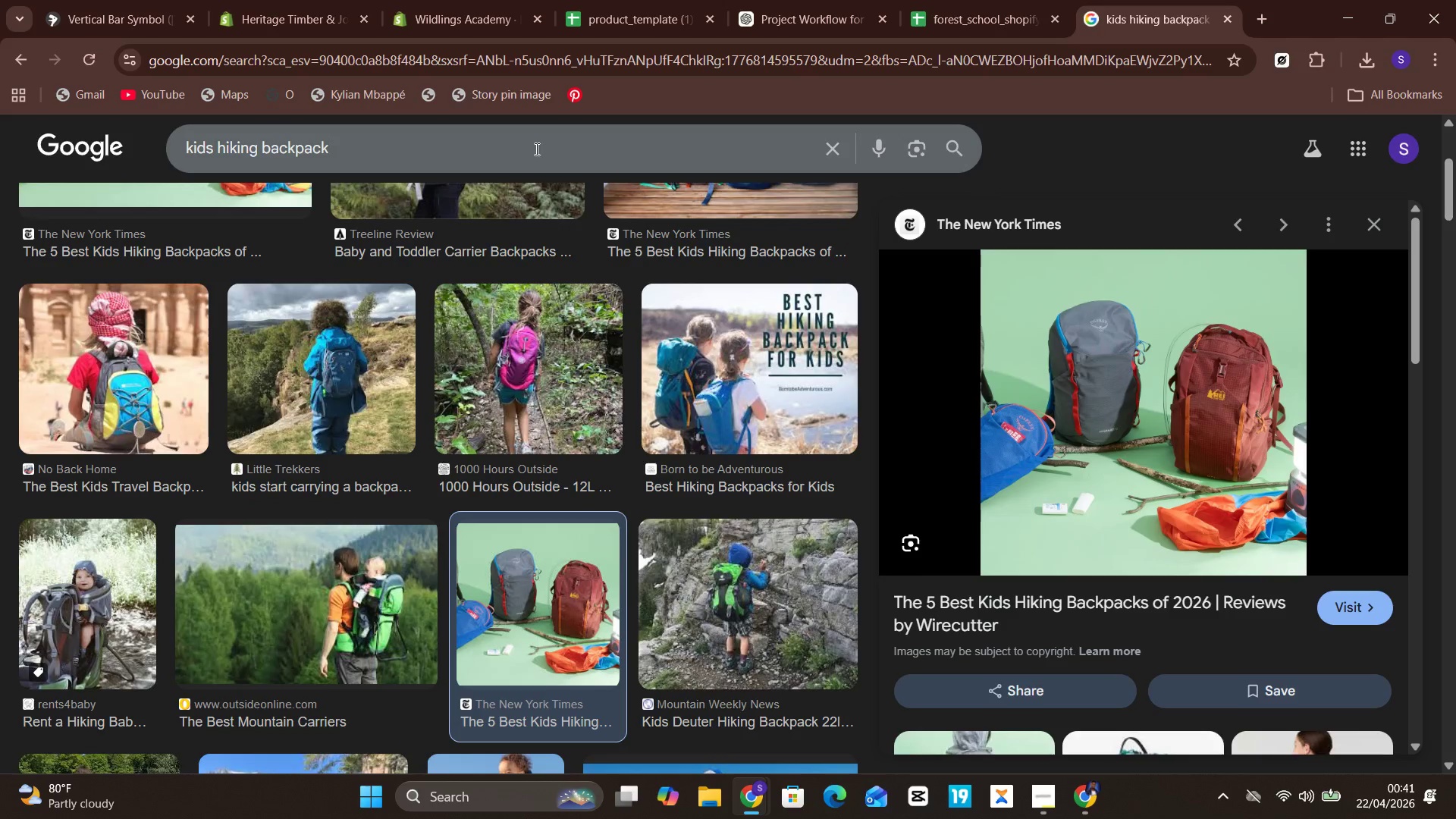 
key(Control+A)
 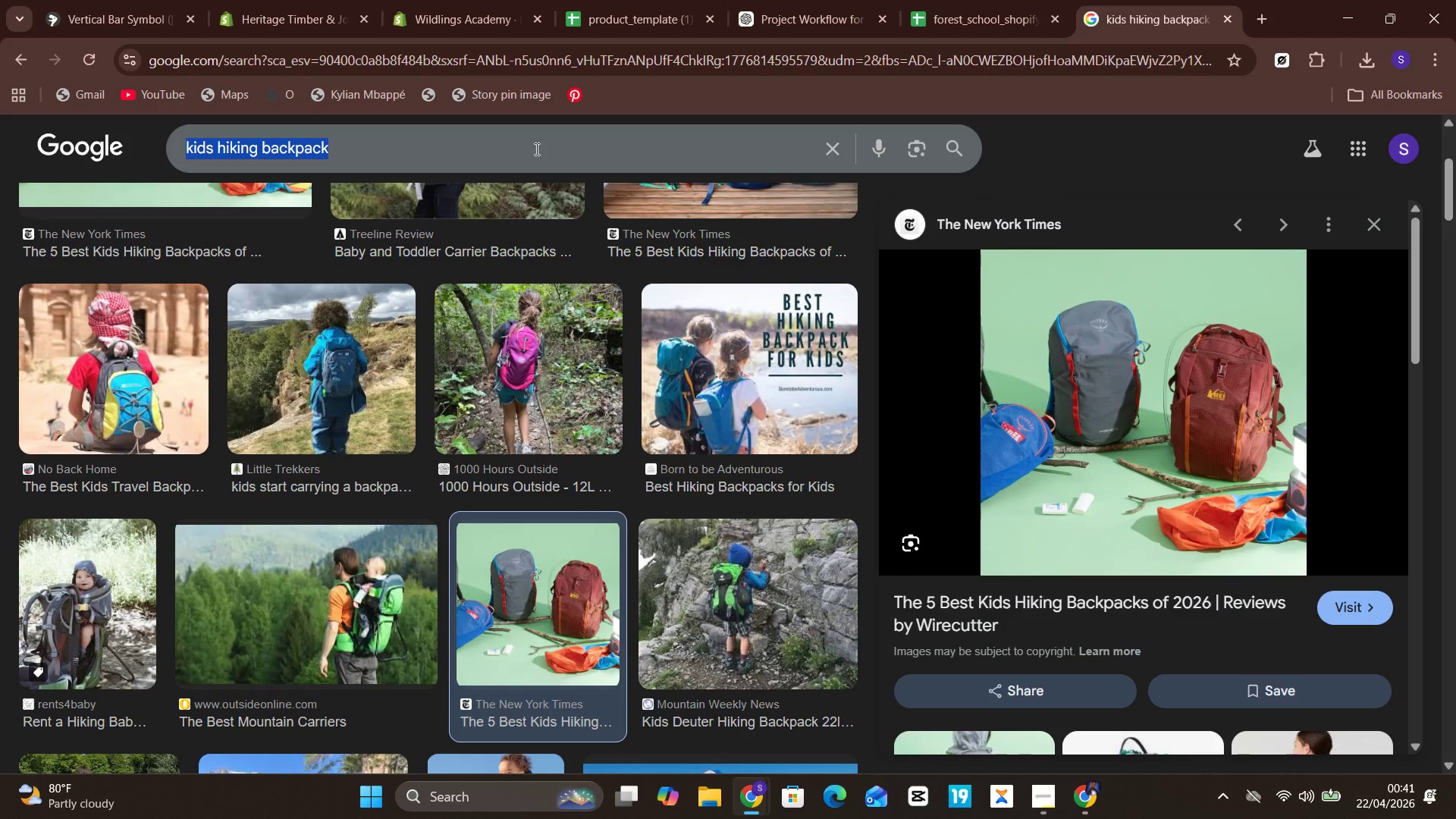 
type(canvas forag)
 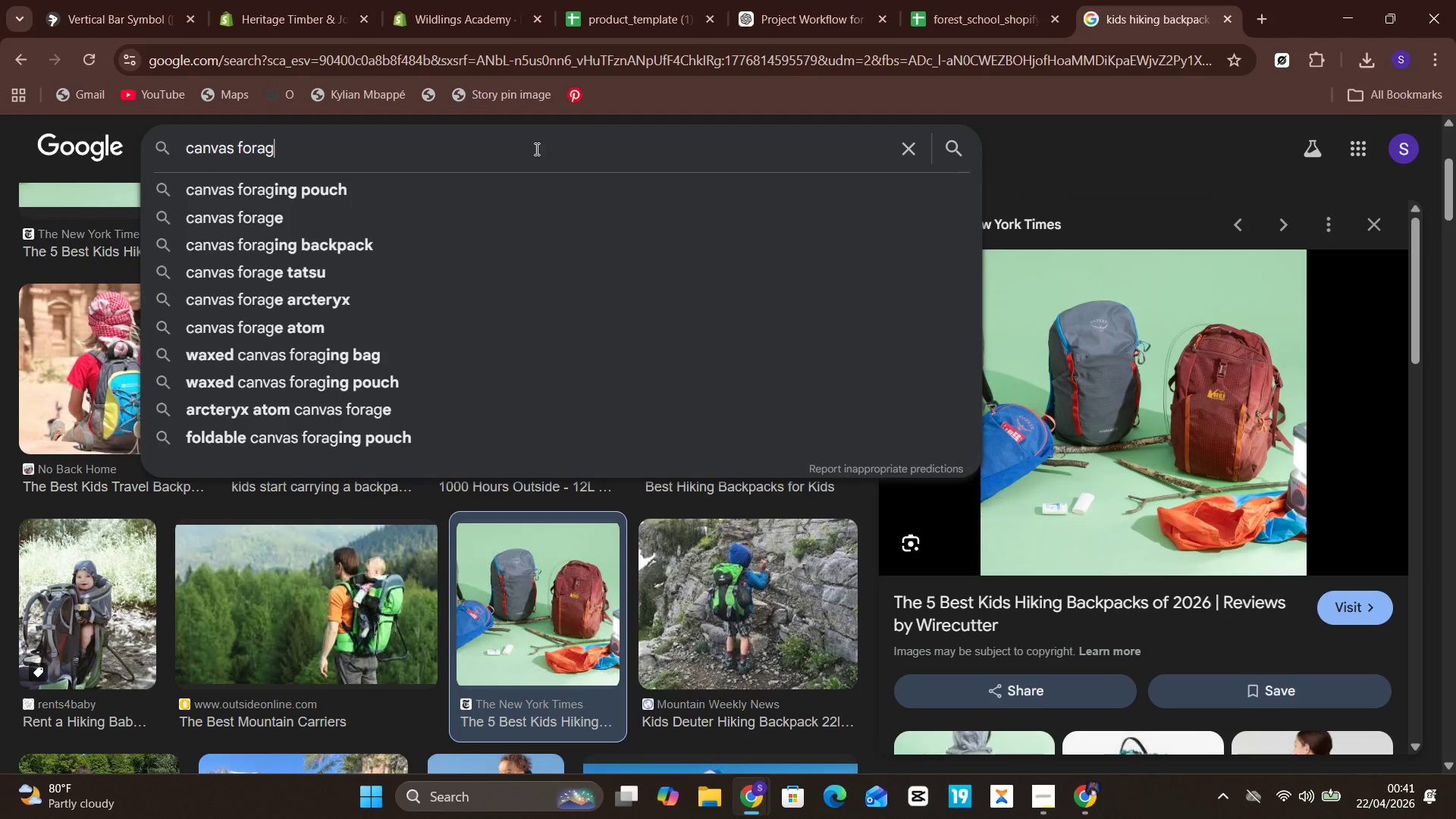 
type(ing bag)
 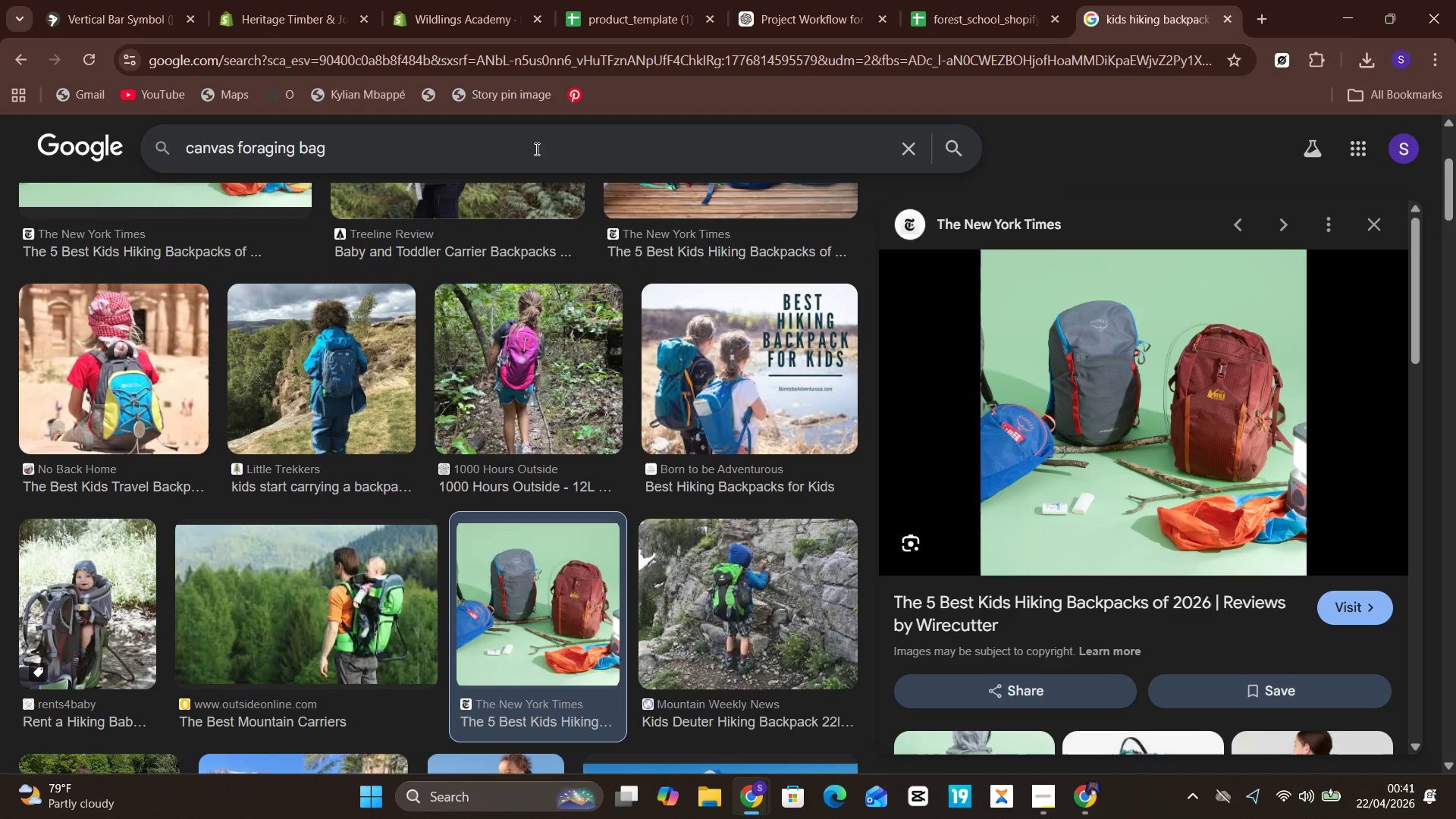 
key(Enter)
 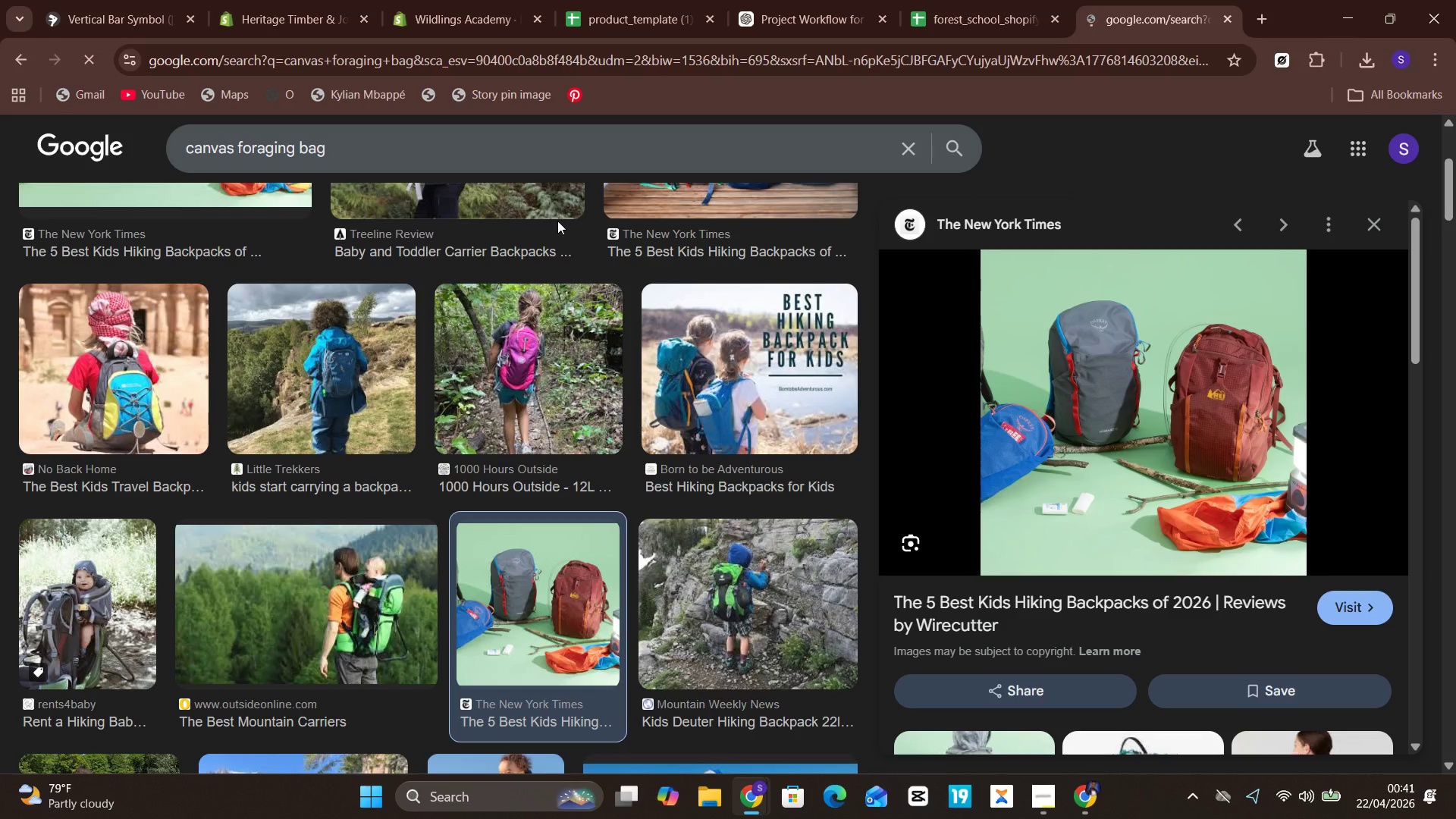 
mouse_move([639, 270])
 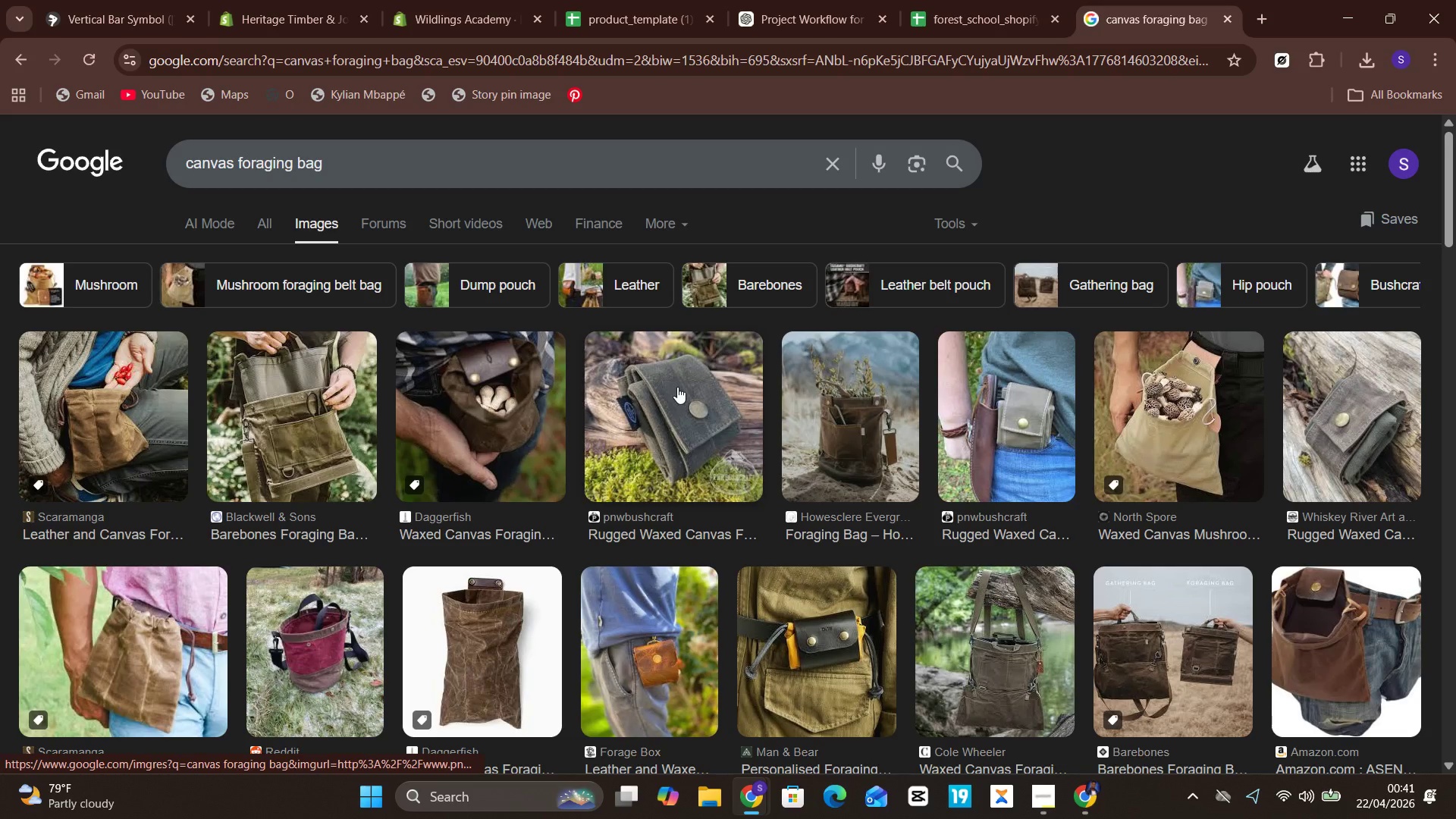 
wait(6.72)
 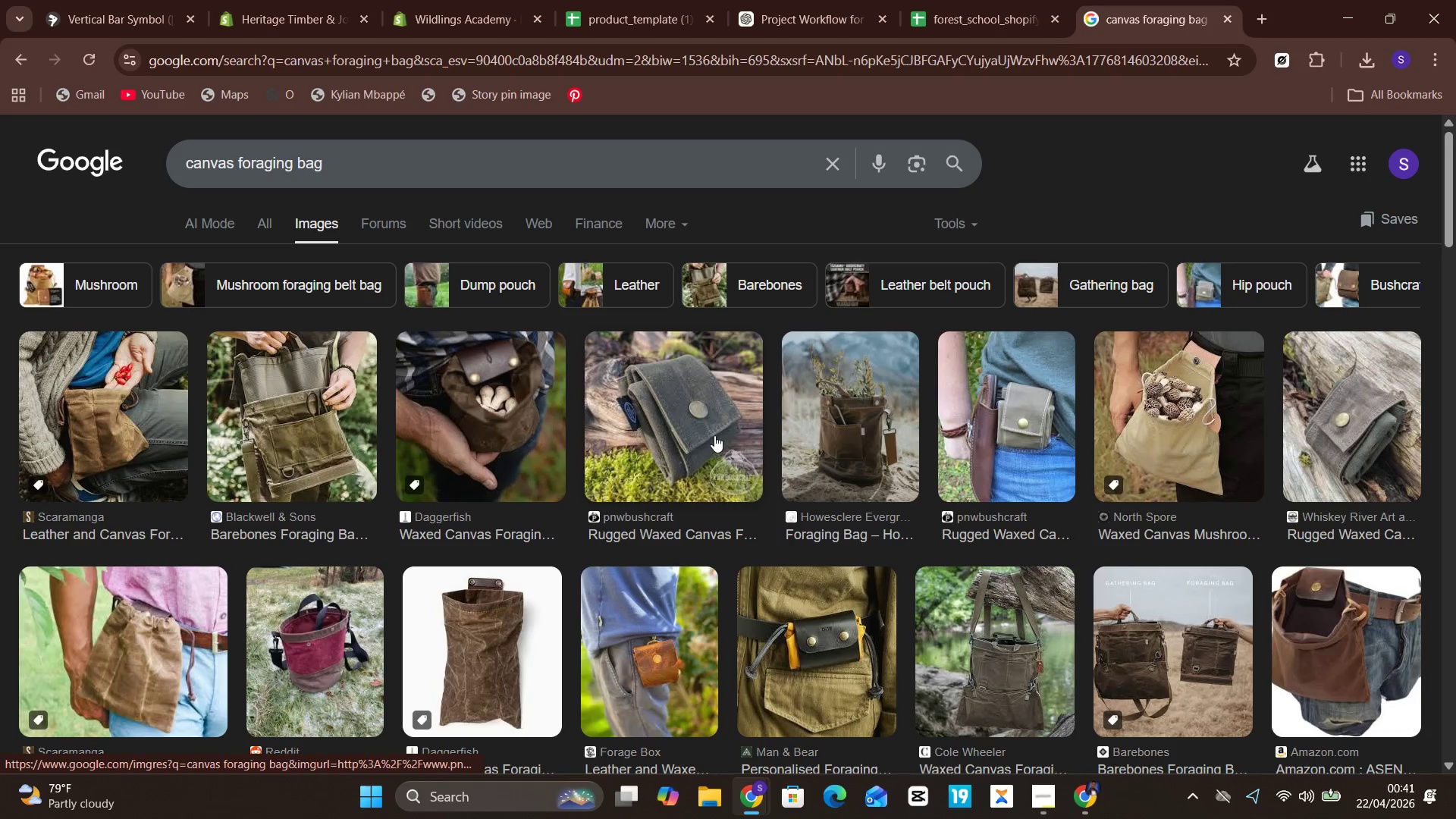 
left_click([679, 383])
 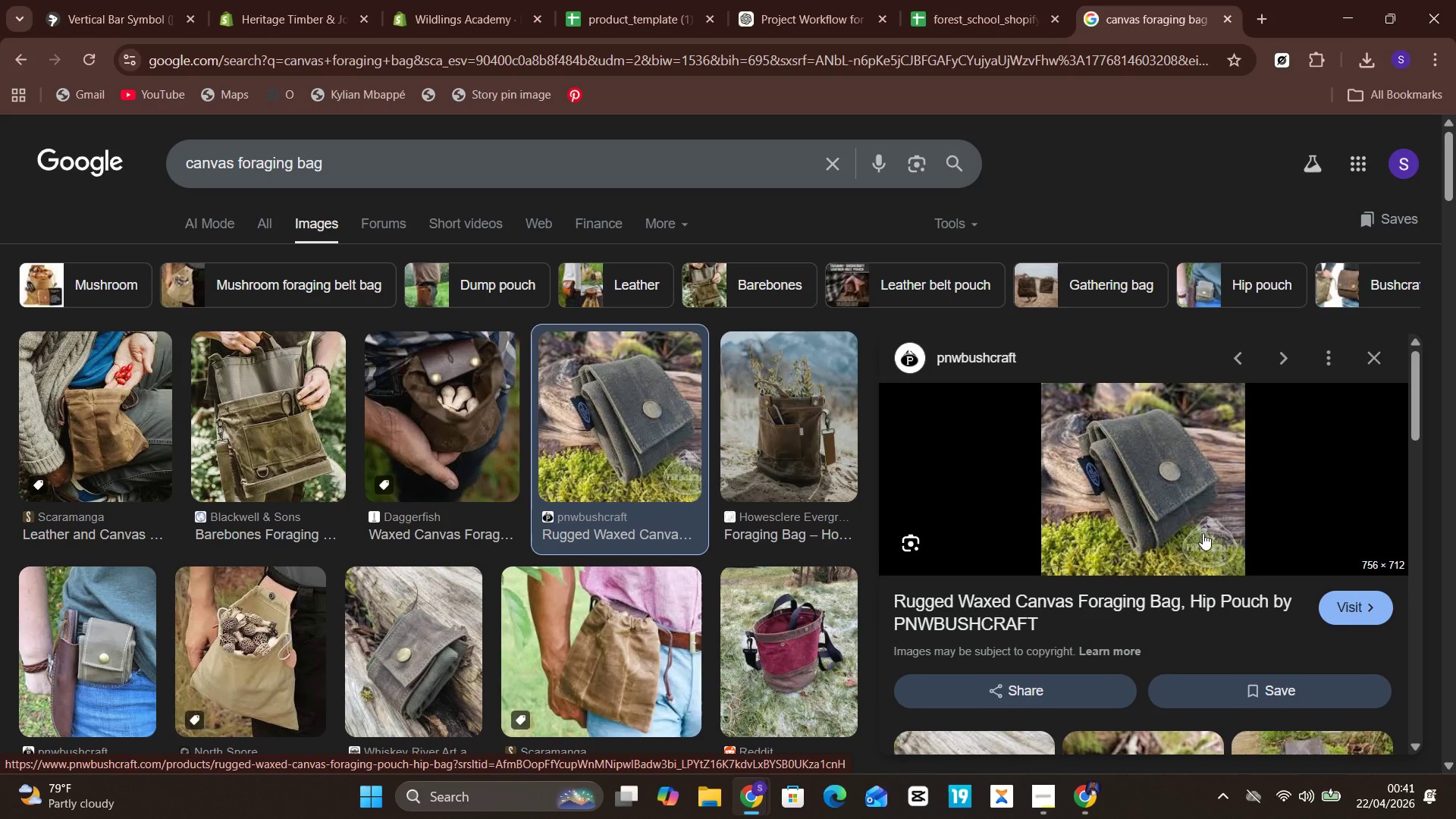 
left_click([1189, 505])
 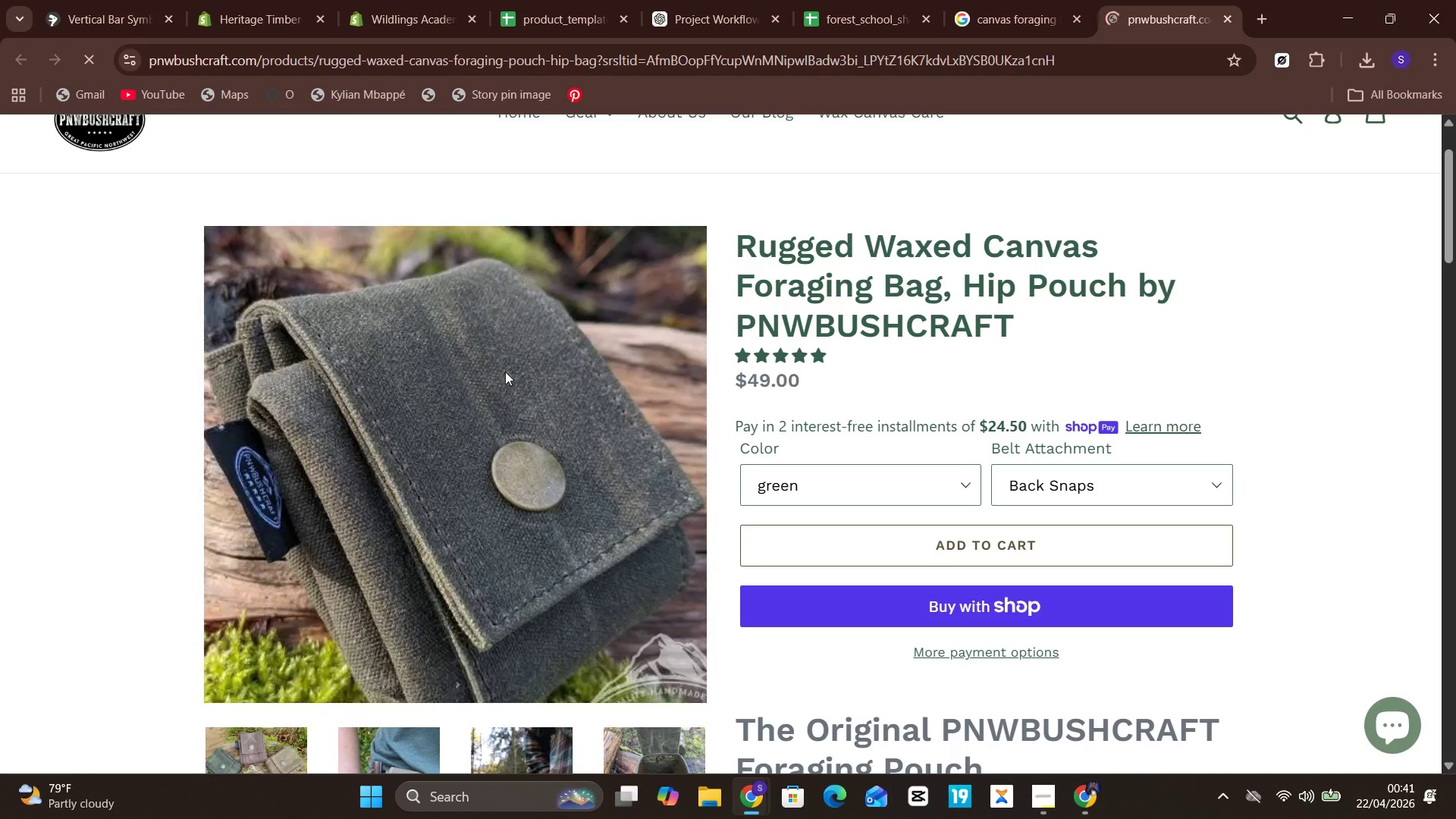 
wait(7.97)
 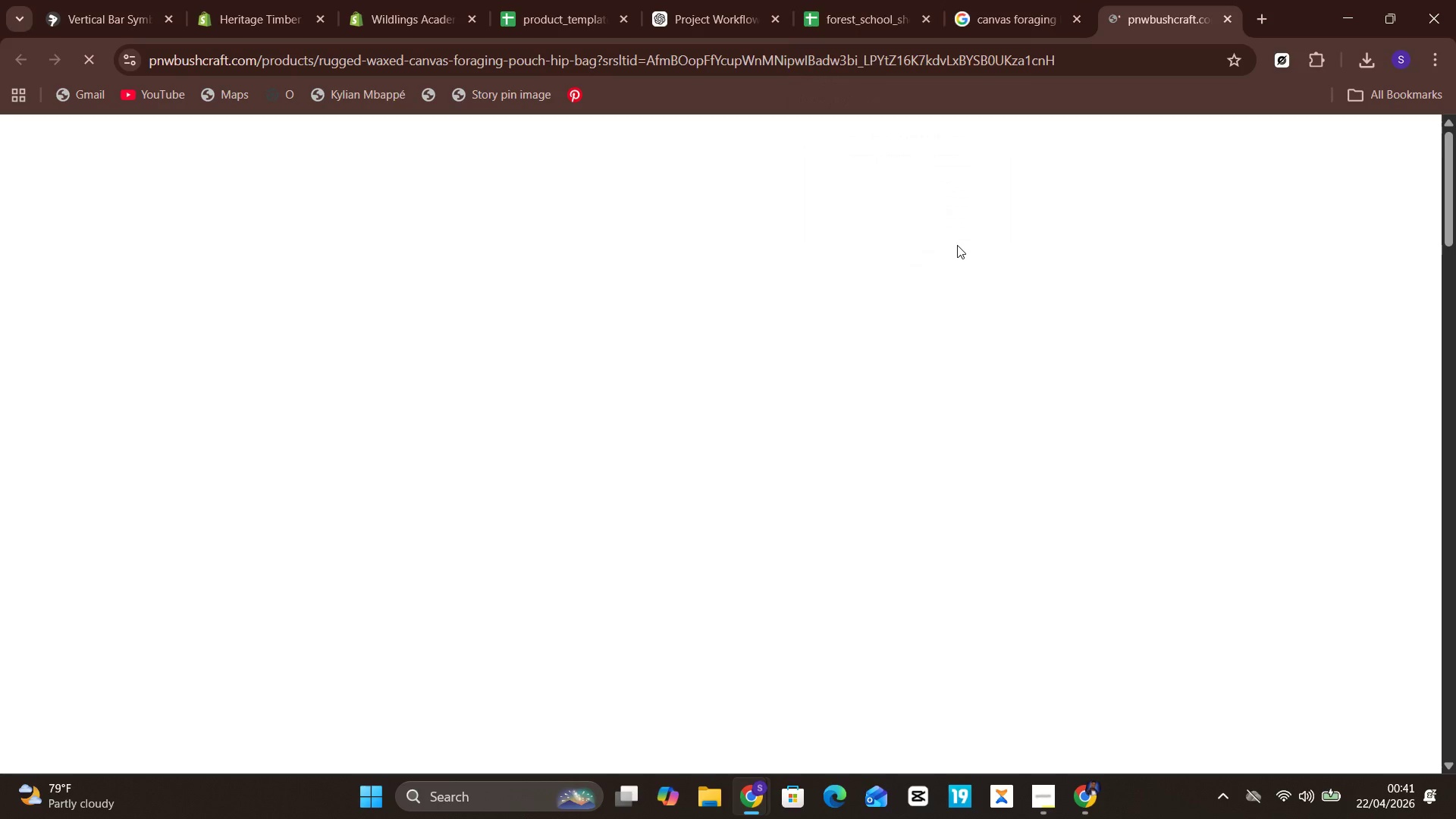 
left_click([960, 2])
 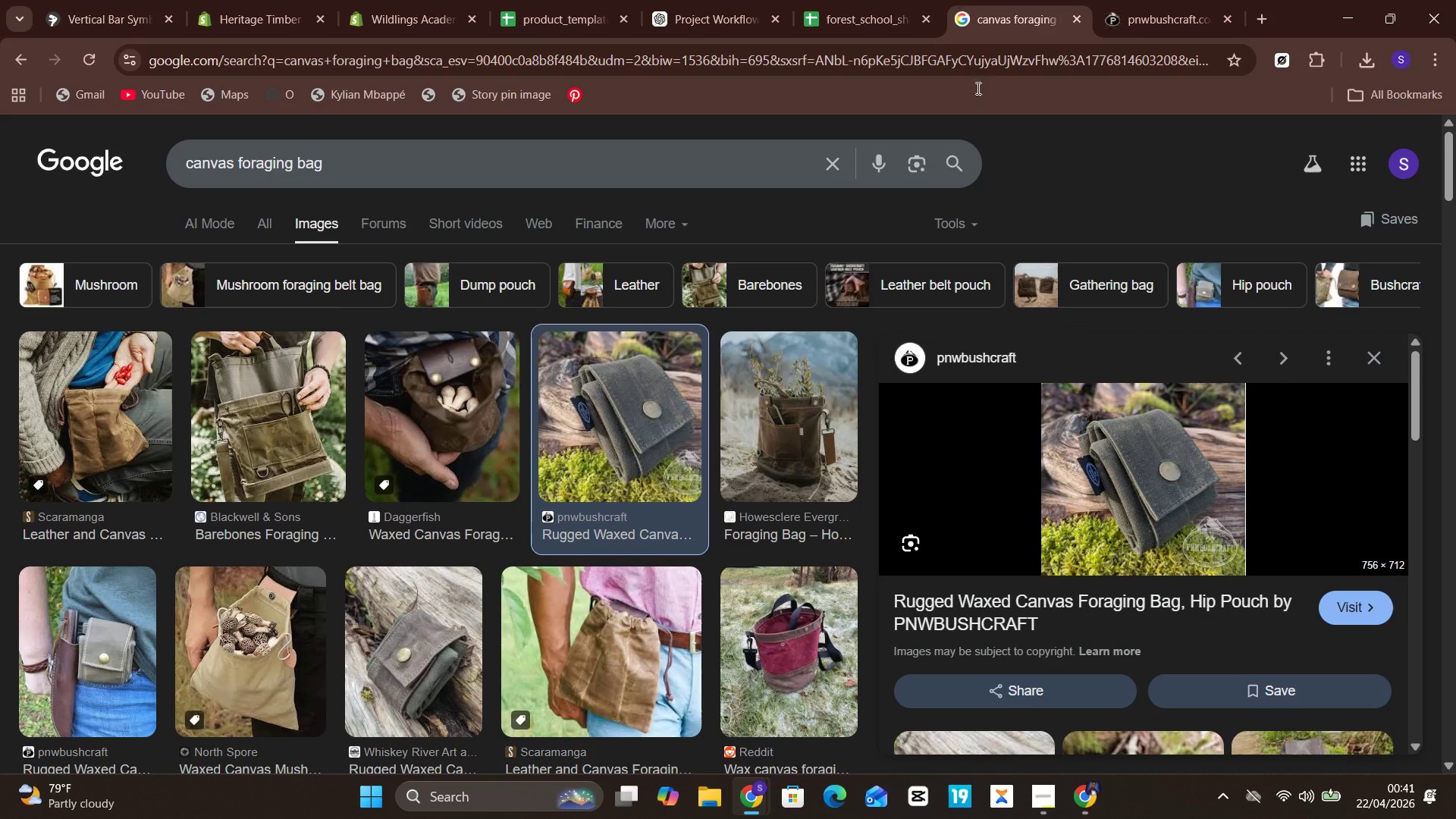 
mouse_move([1062, 504])
 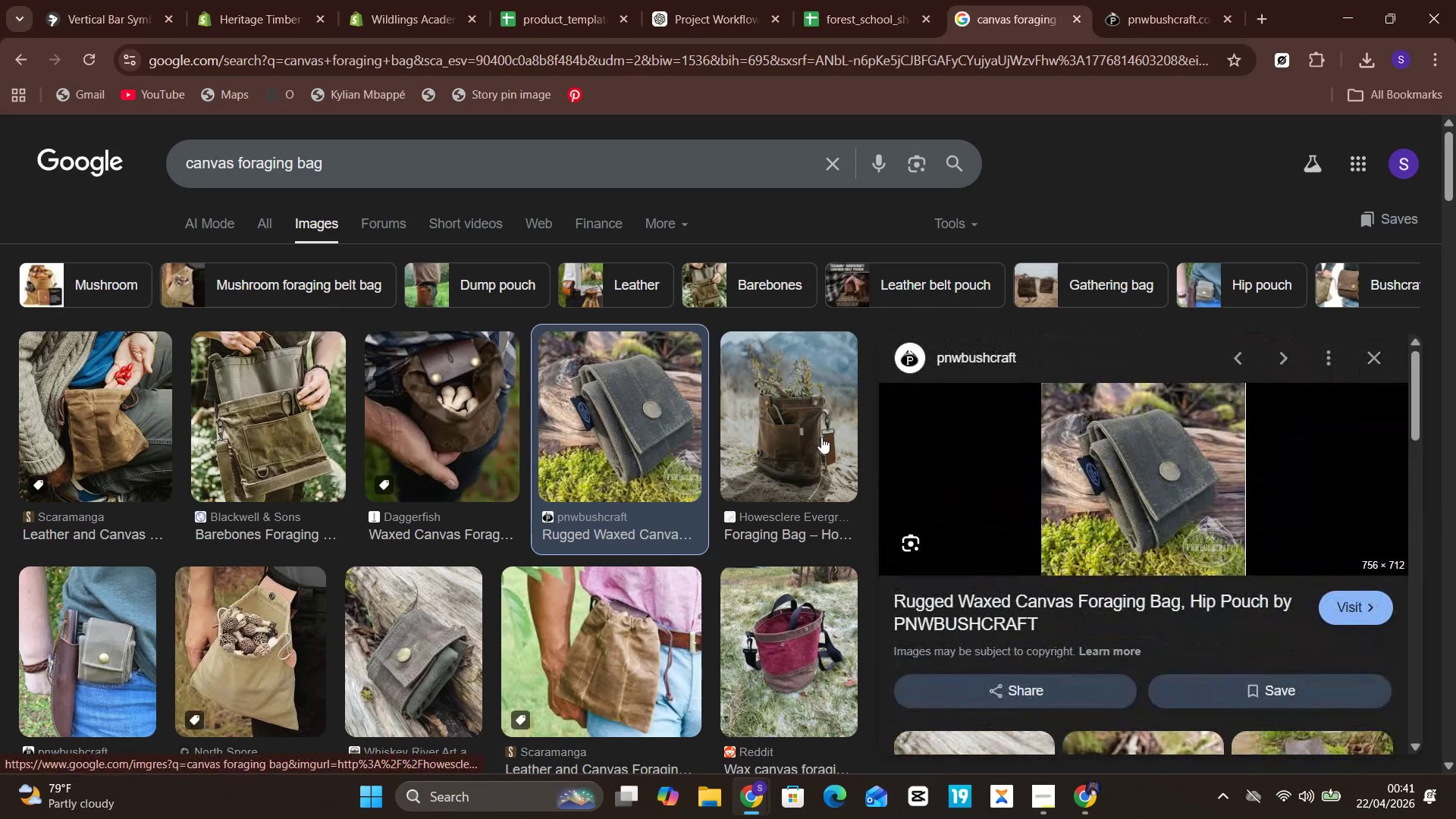 
left_click([792, 431])
 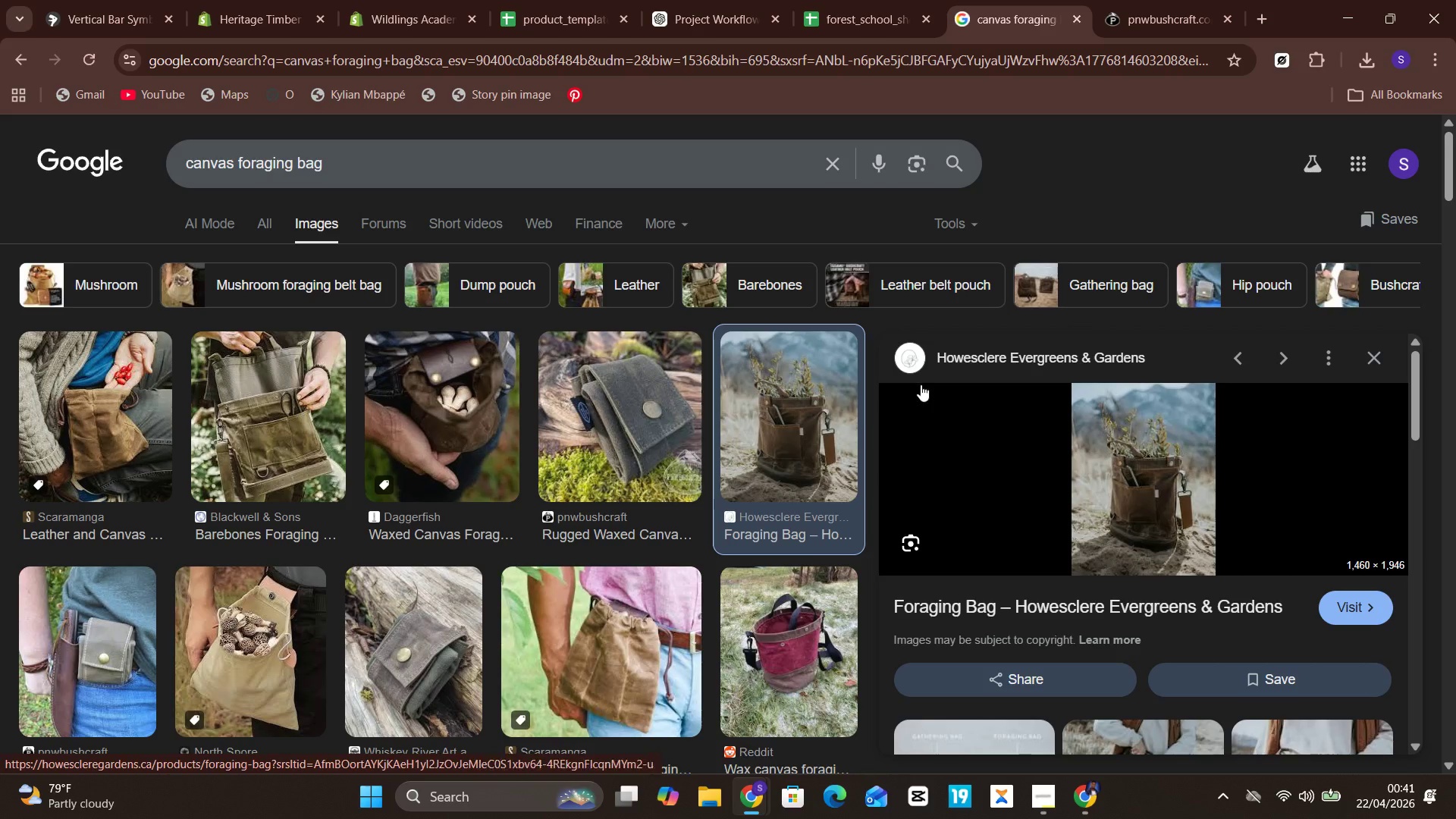 
wait(5.06)
 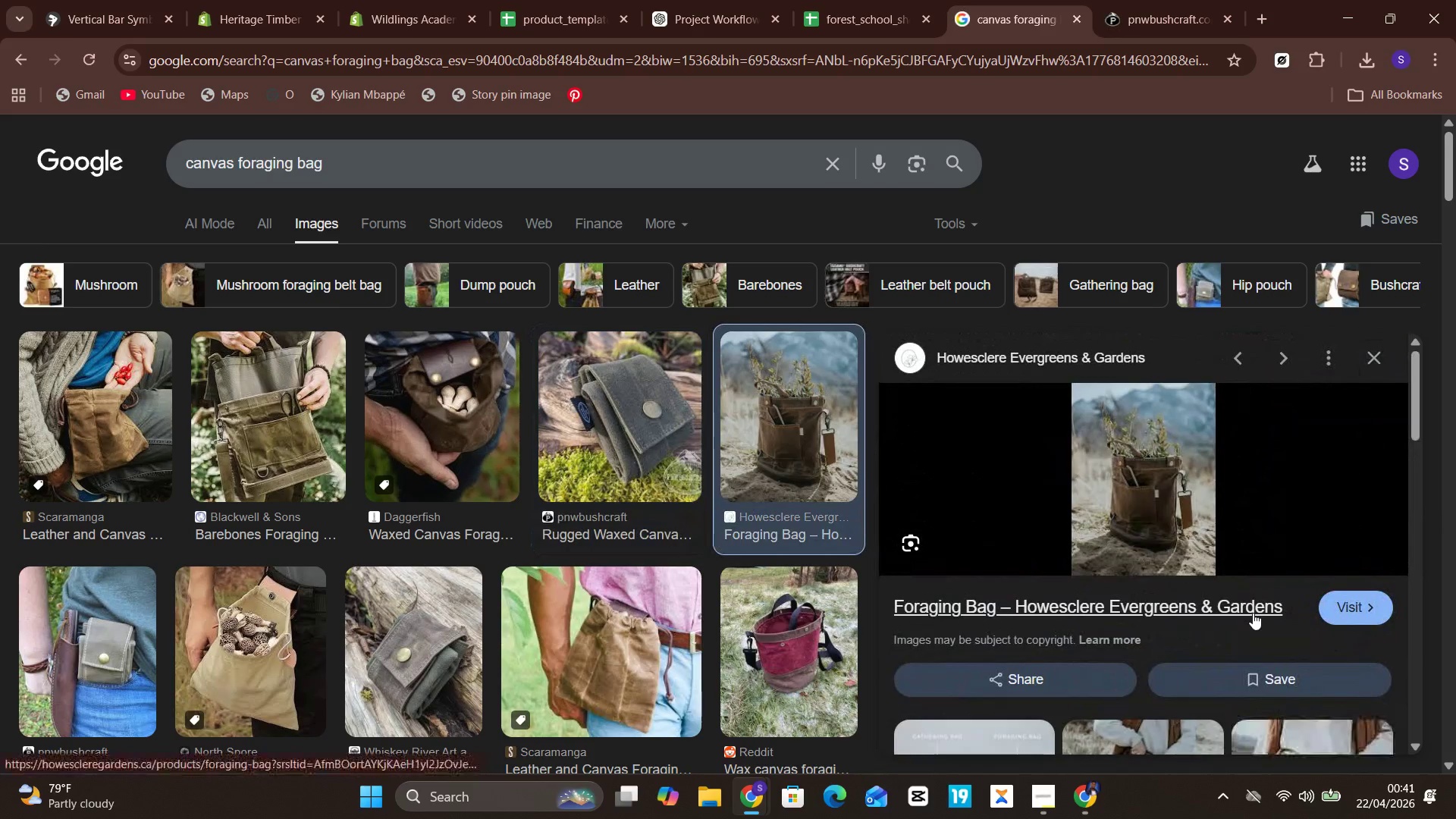 
left_click([619, 395])
 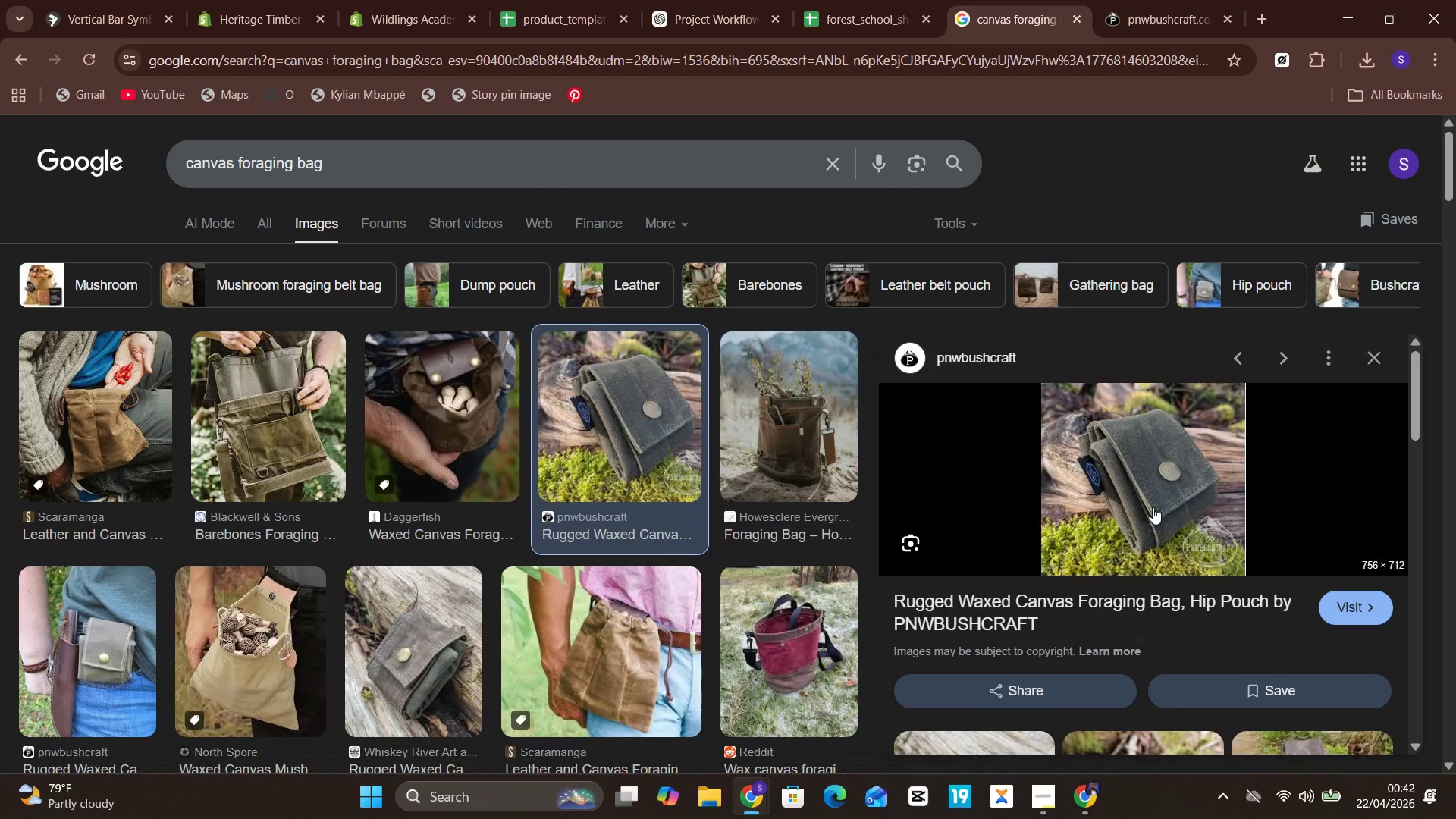 
right_click([1152, 506])
 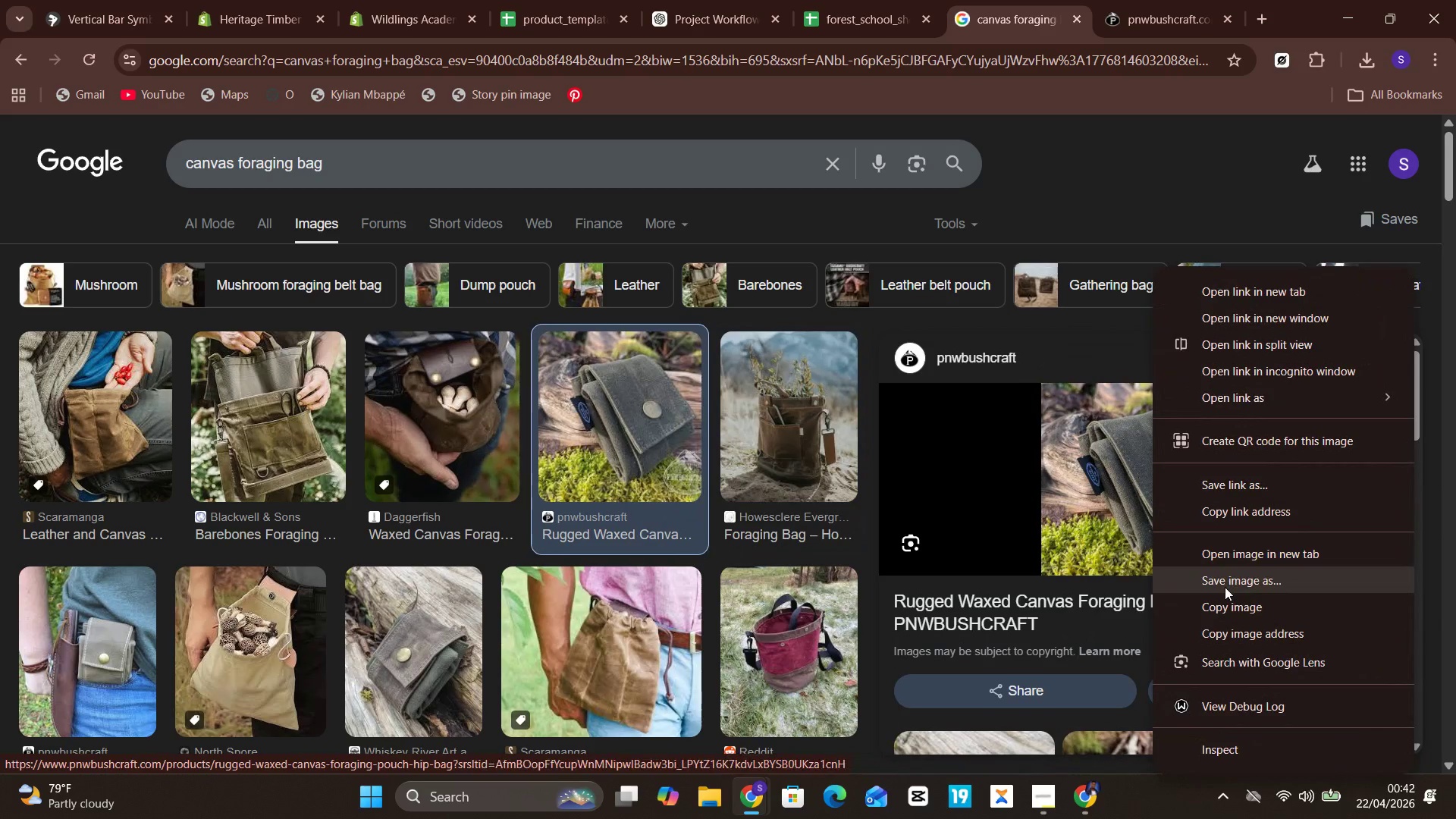 
left_click([1225, 587])
 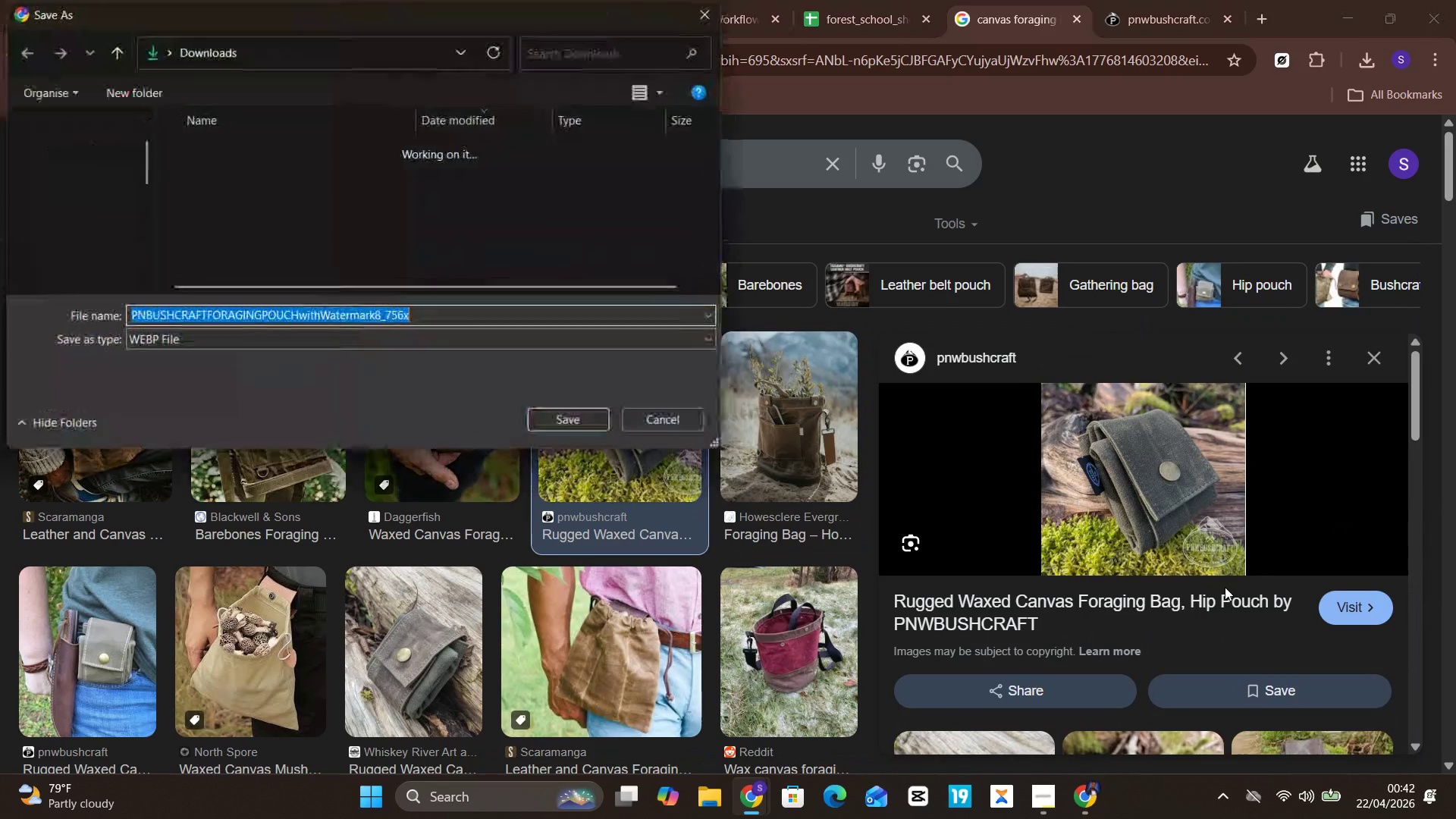 
key(Enter)
 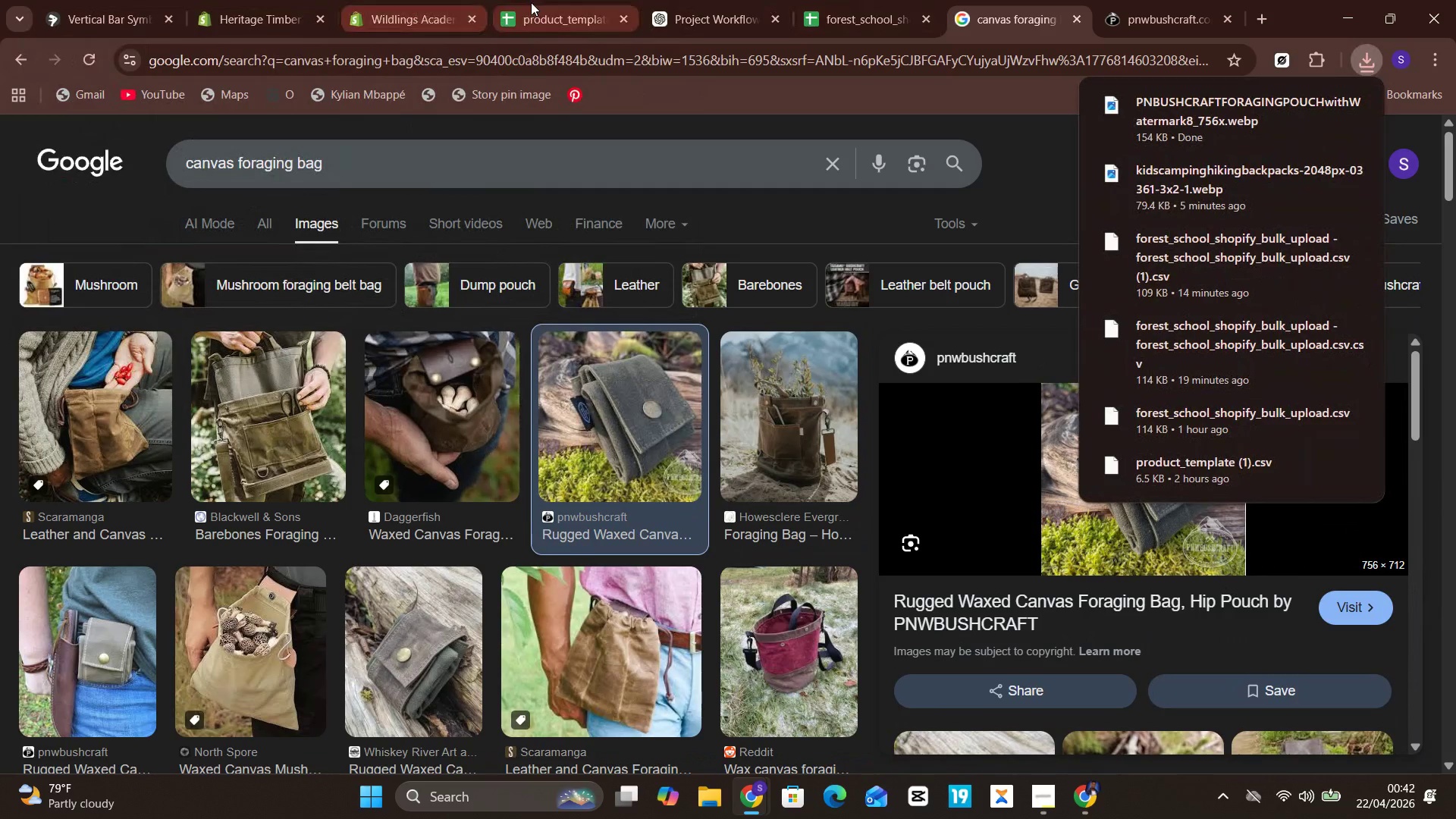 
left_click([405, 0])
 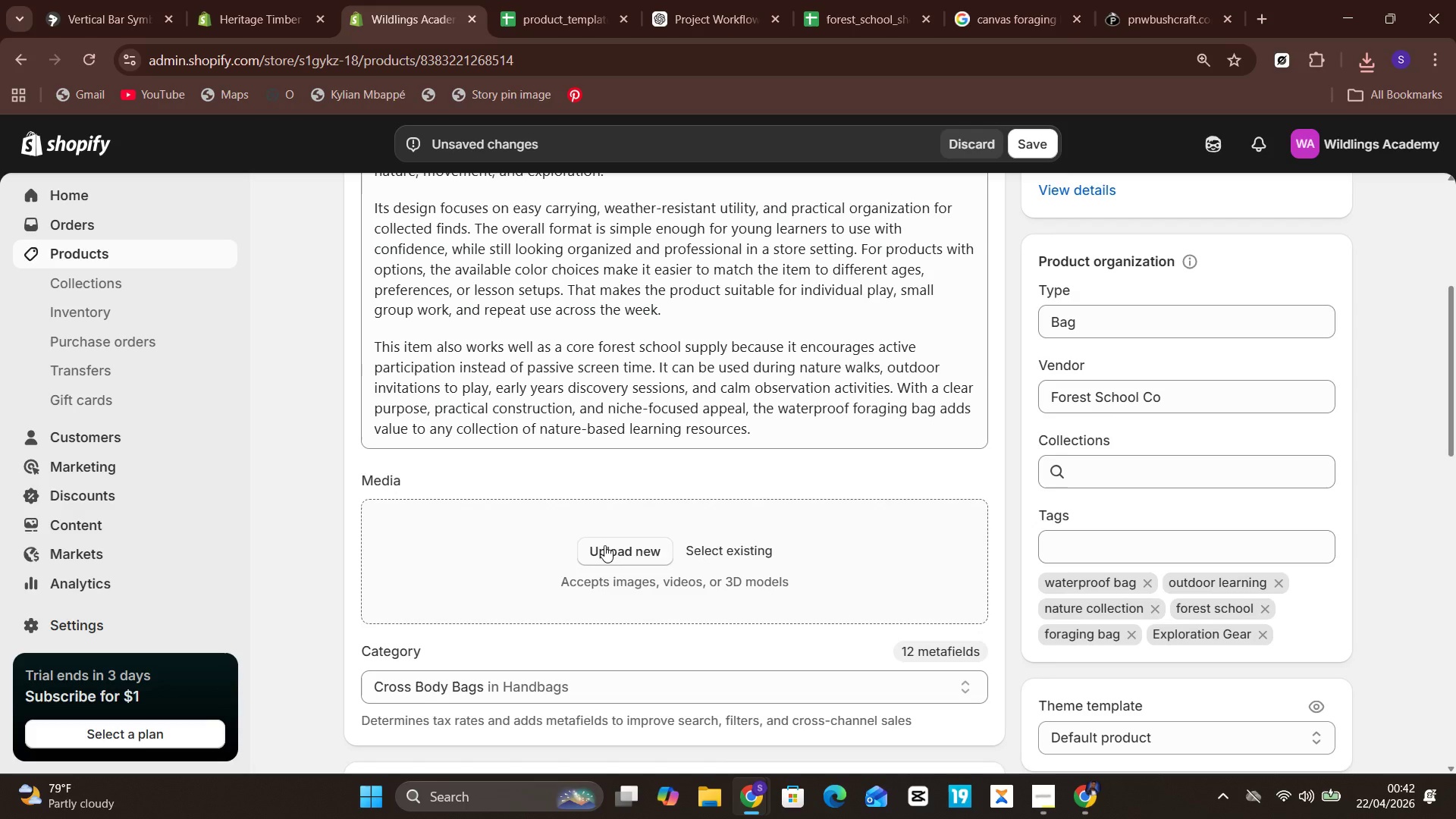 
left_click([613, 544])
 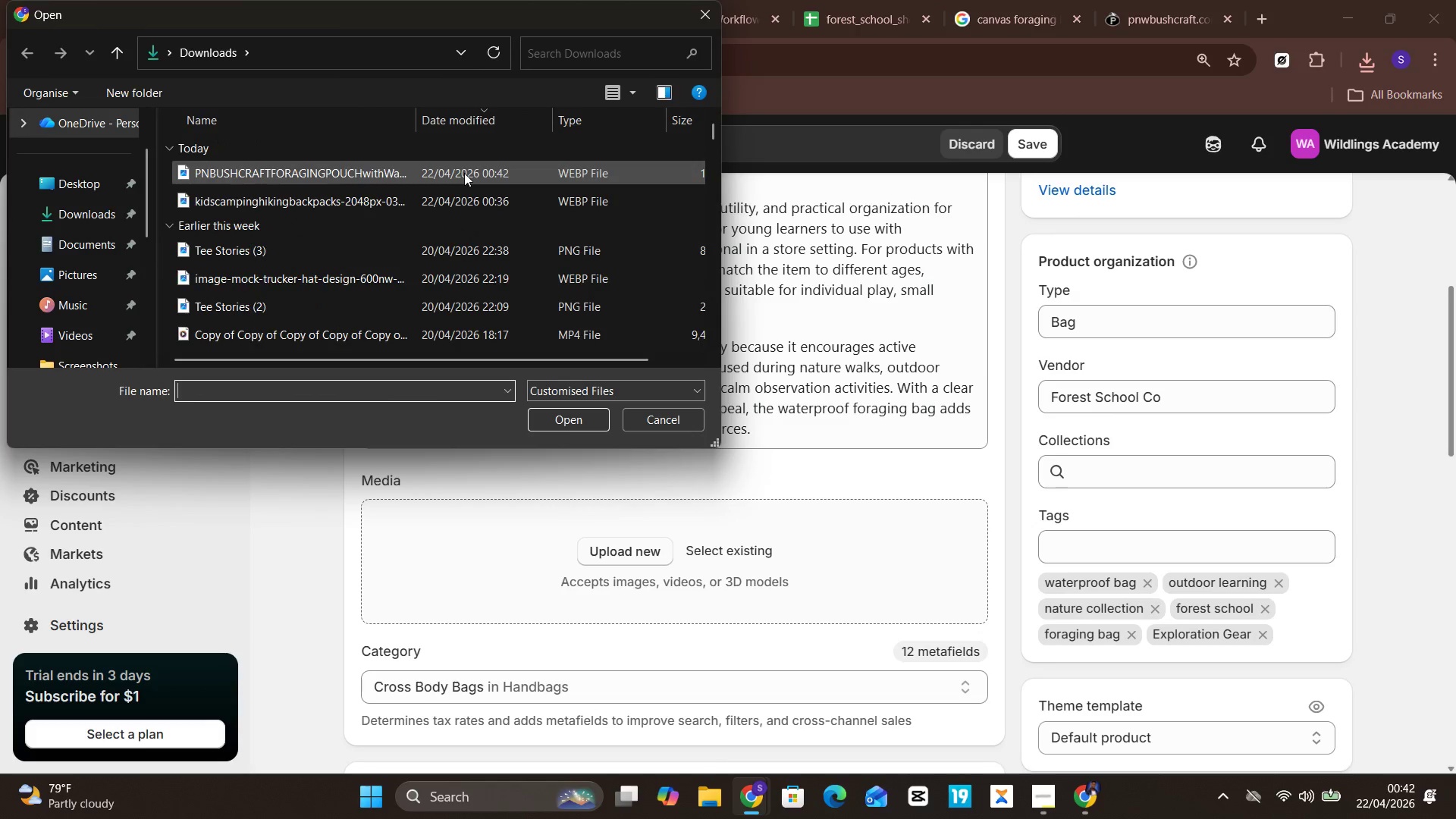 
left_click([464, 173])
 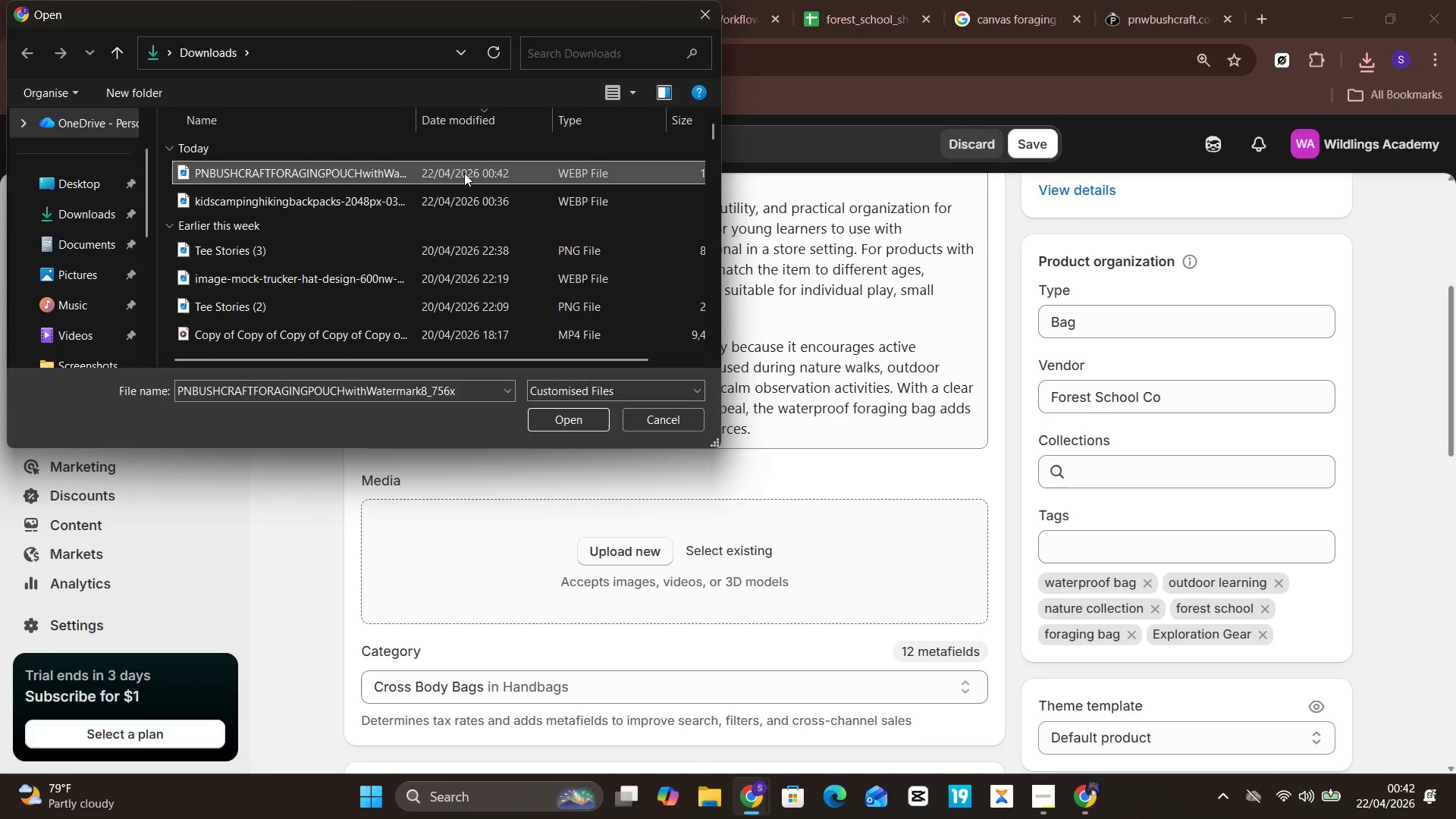 
key(Enter)
 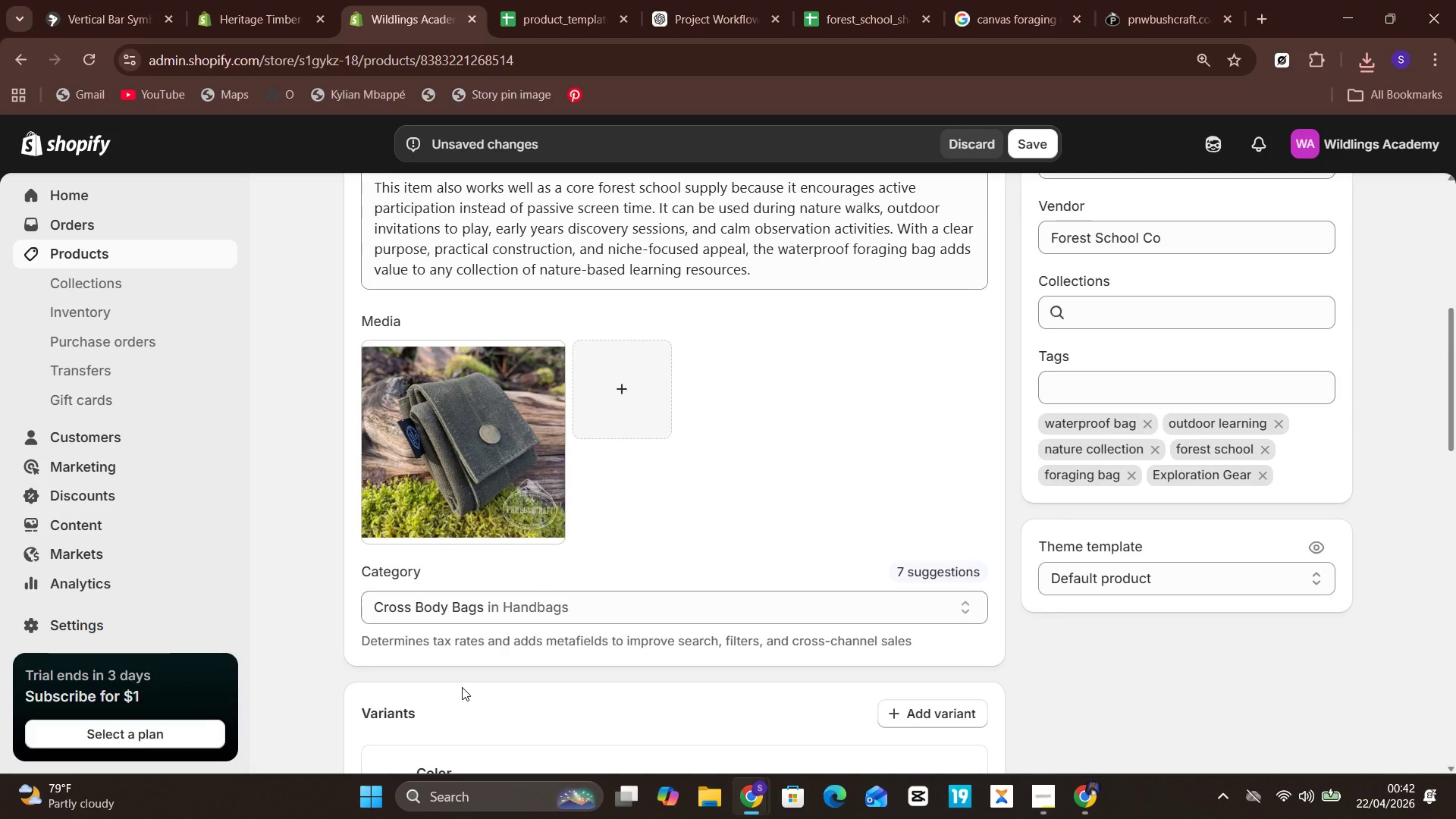 
wait(25.22)
 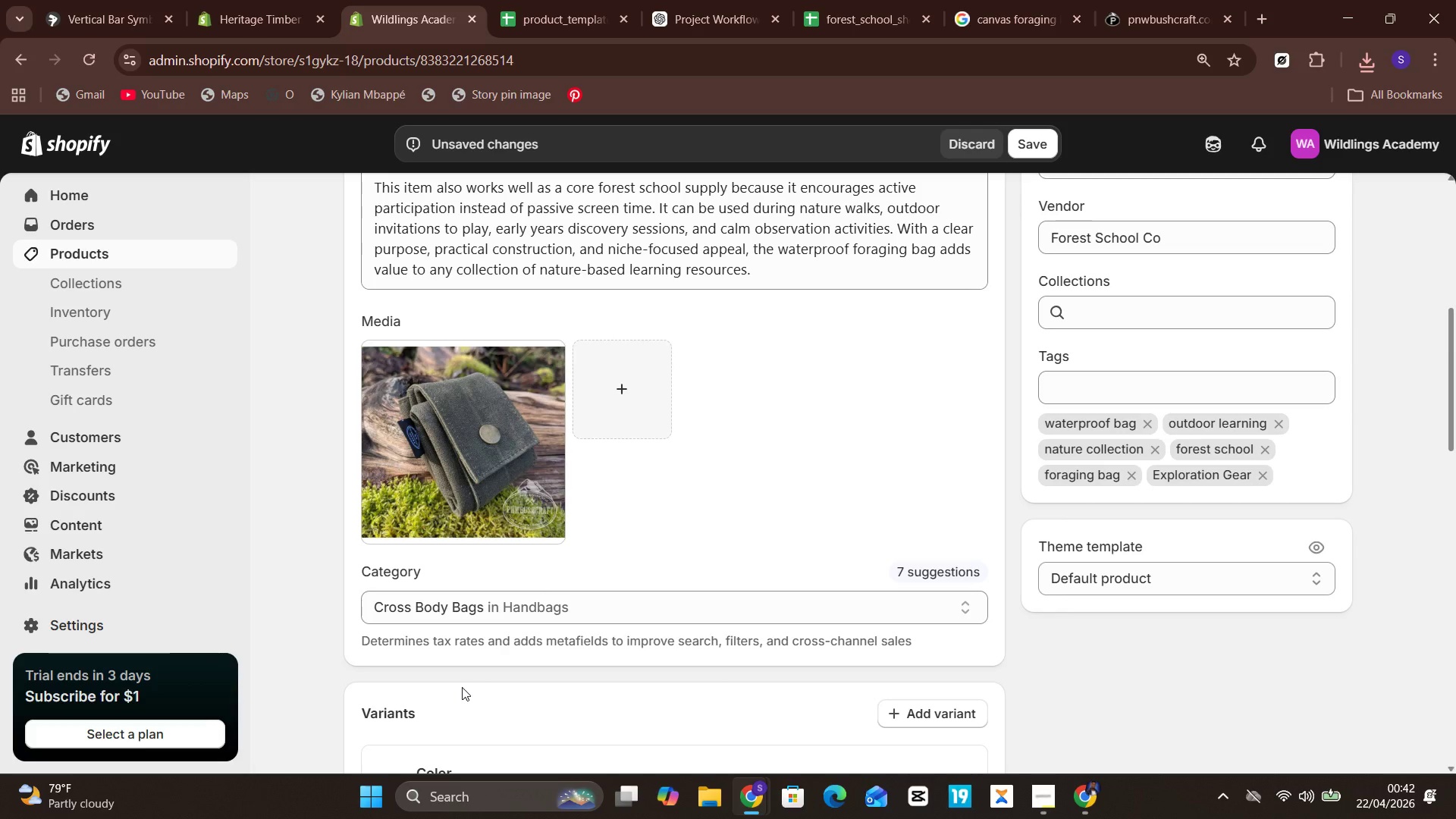 
left_click([1037, 4])
 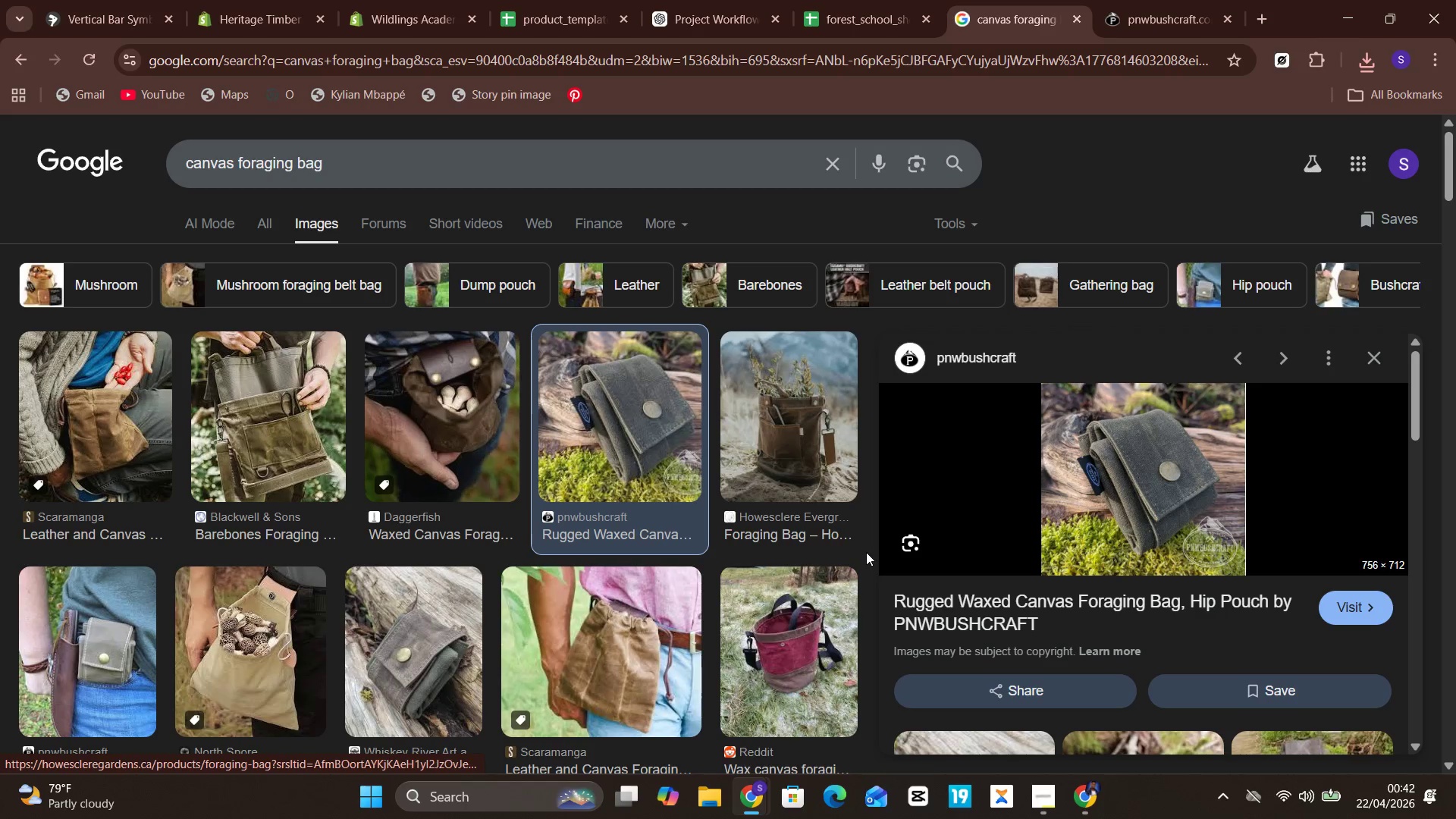 
wait(5.89)
 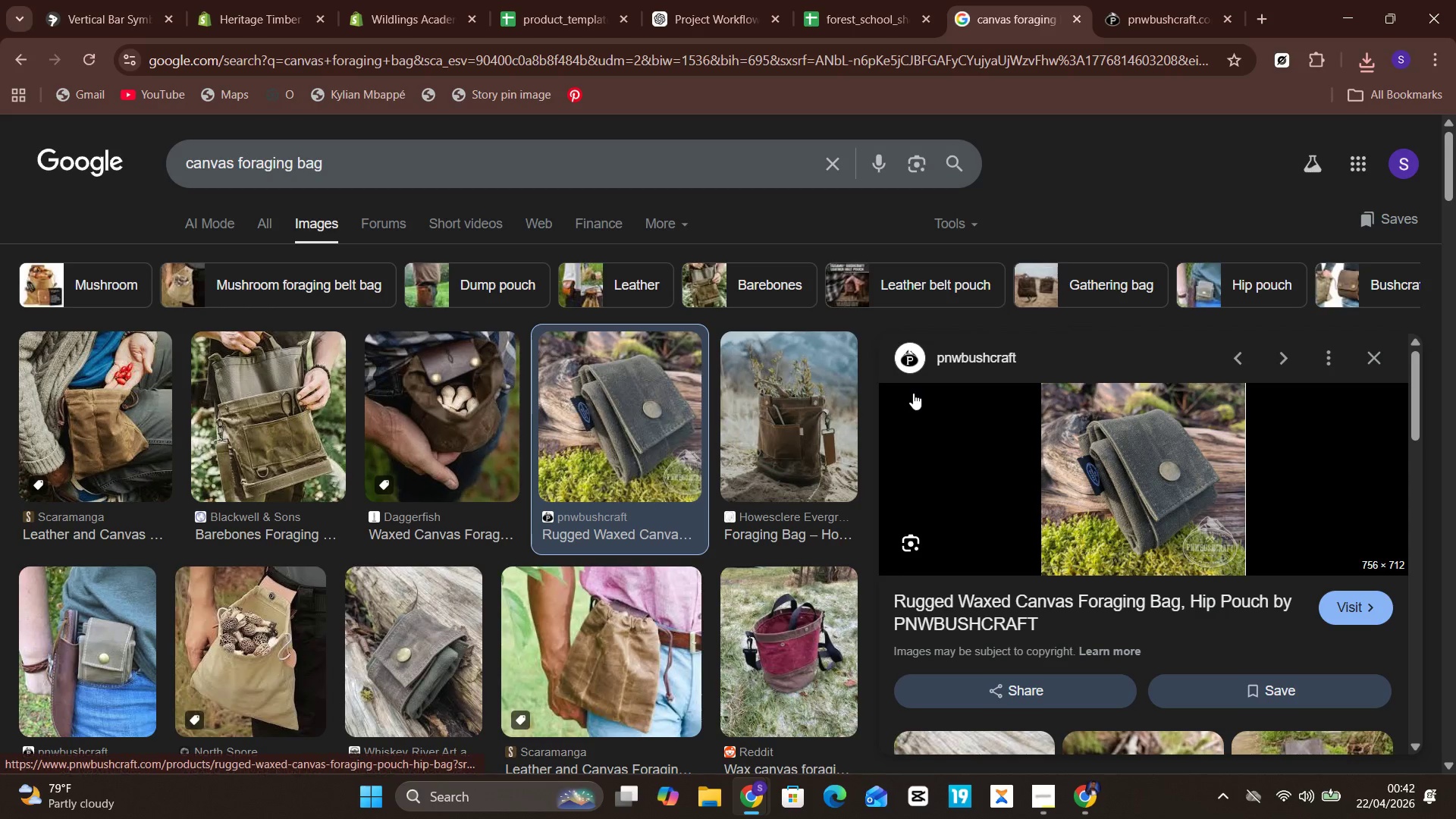 
left_click_drag(start_coordinate=[890, 598], to_coordinate=[1180, 604])
 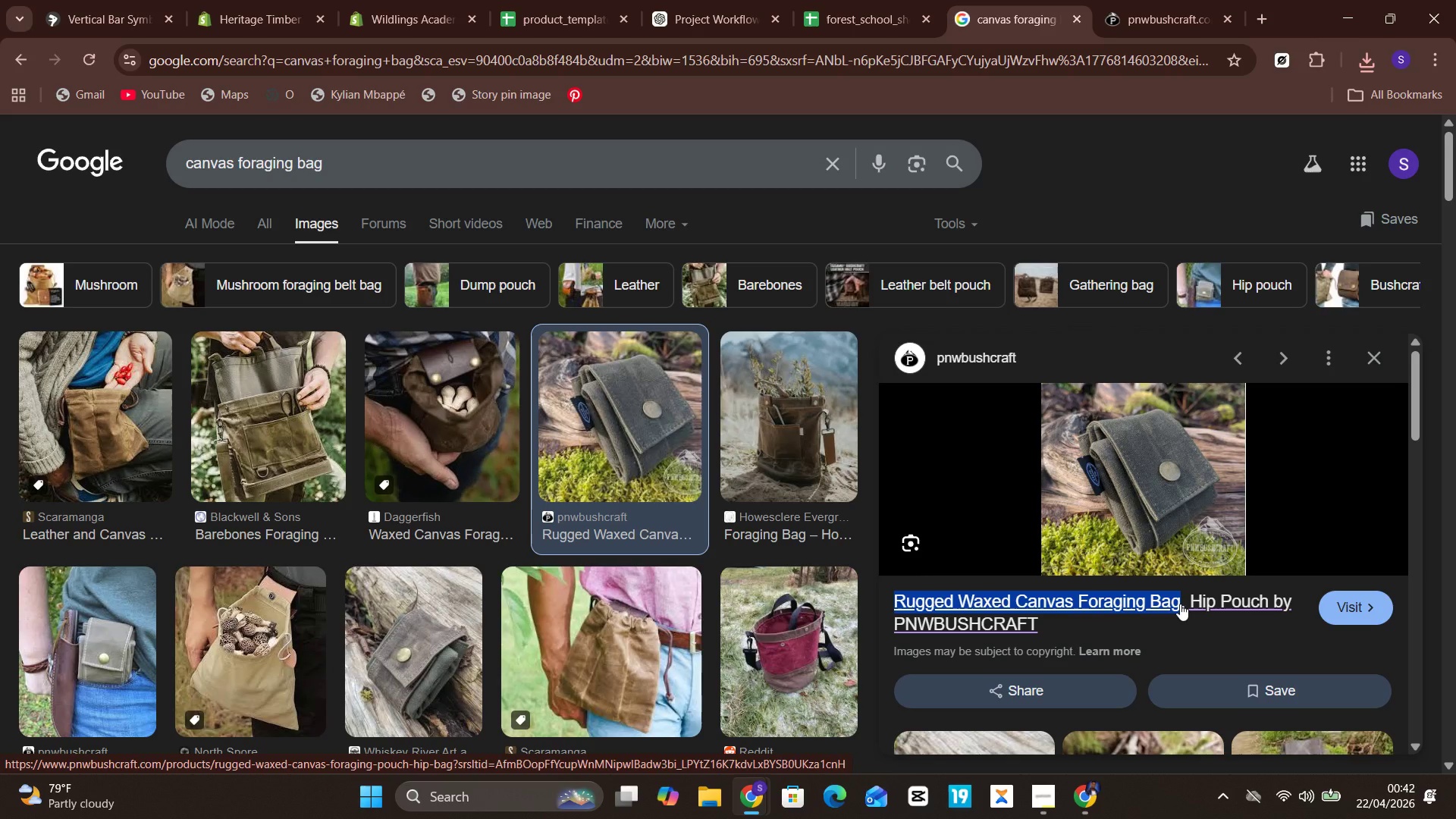 
hold_key(key=ControlLeft, duration=1.09)
 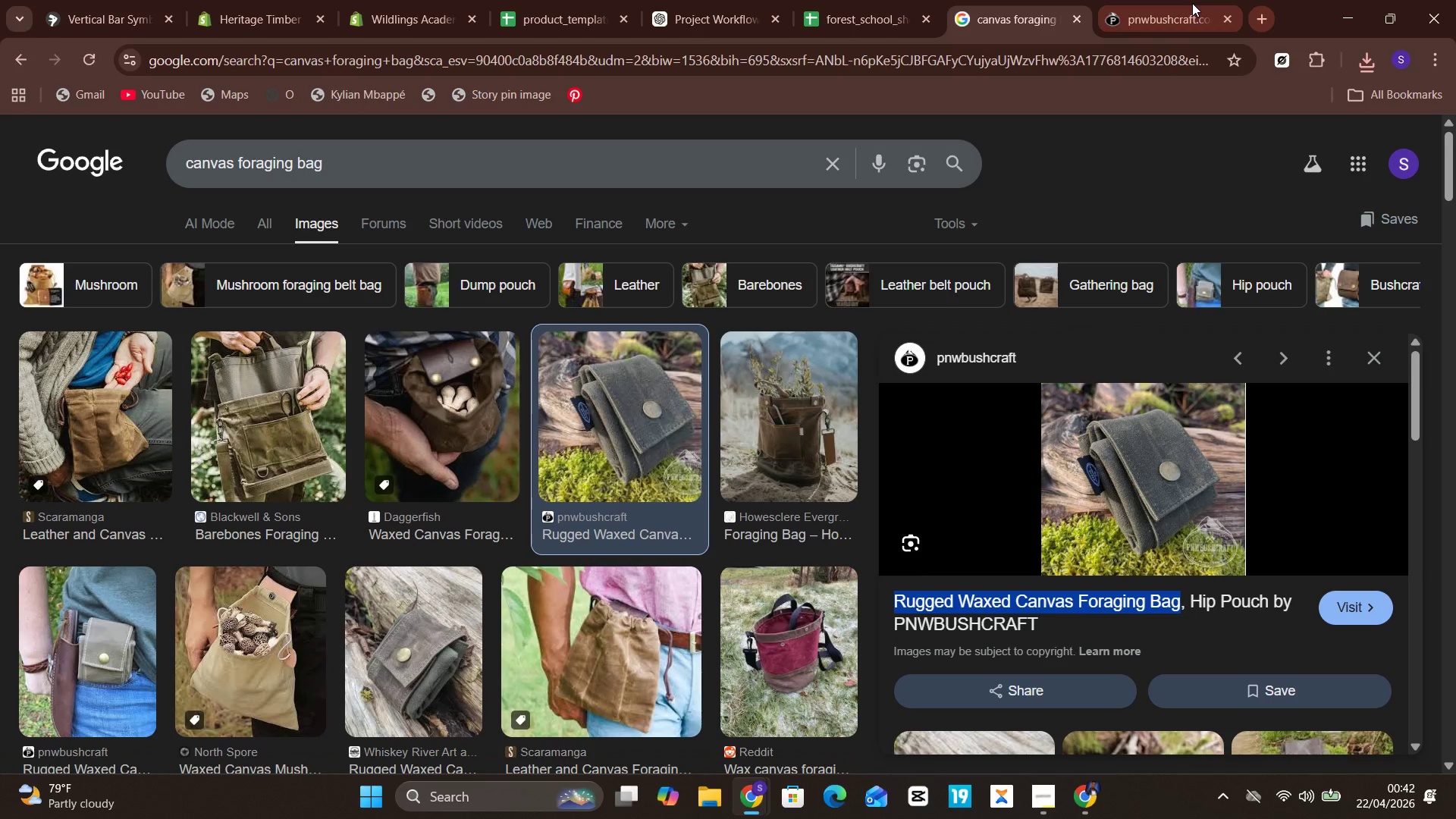 
hold_key(key=C, duration=0.38)
 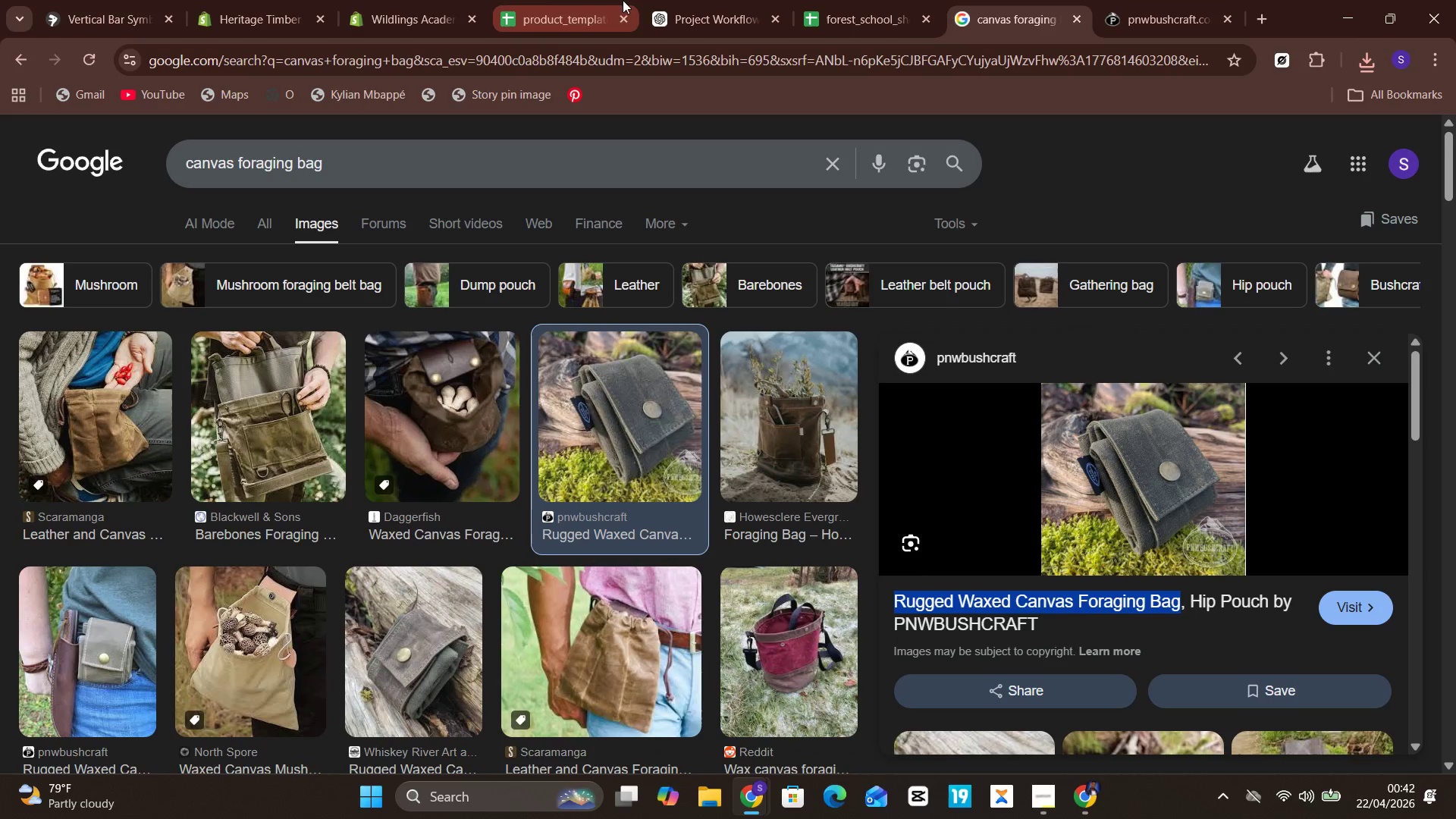 
left_click([422, 0])
 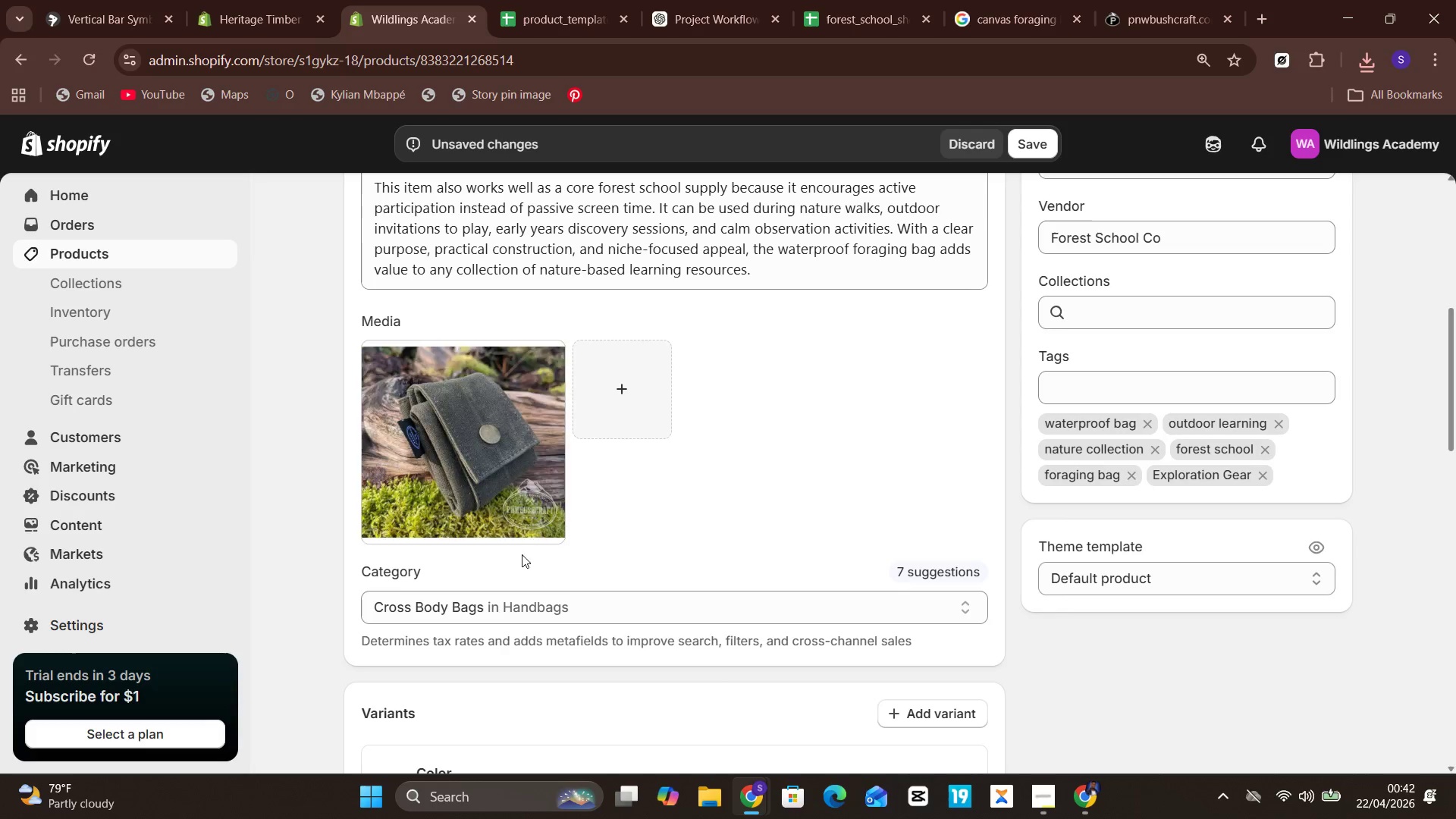 
left_click([474, 482])
 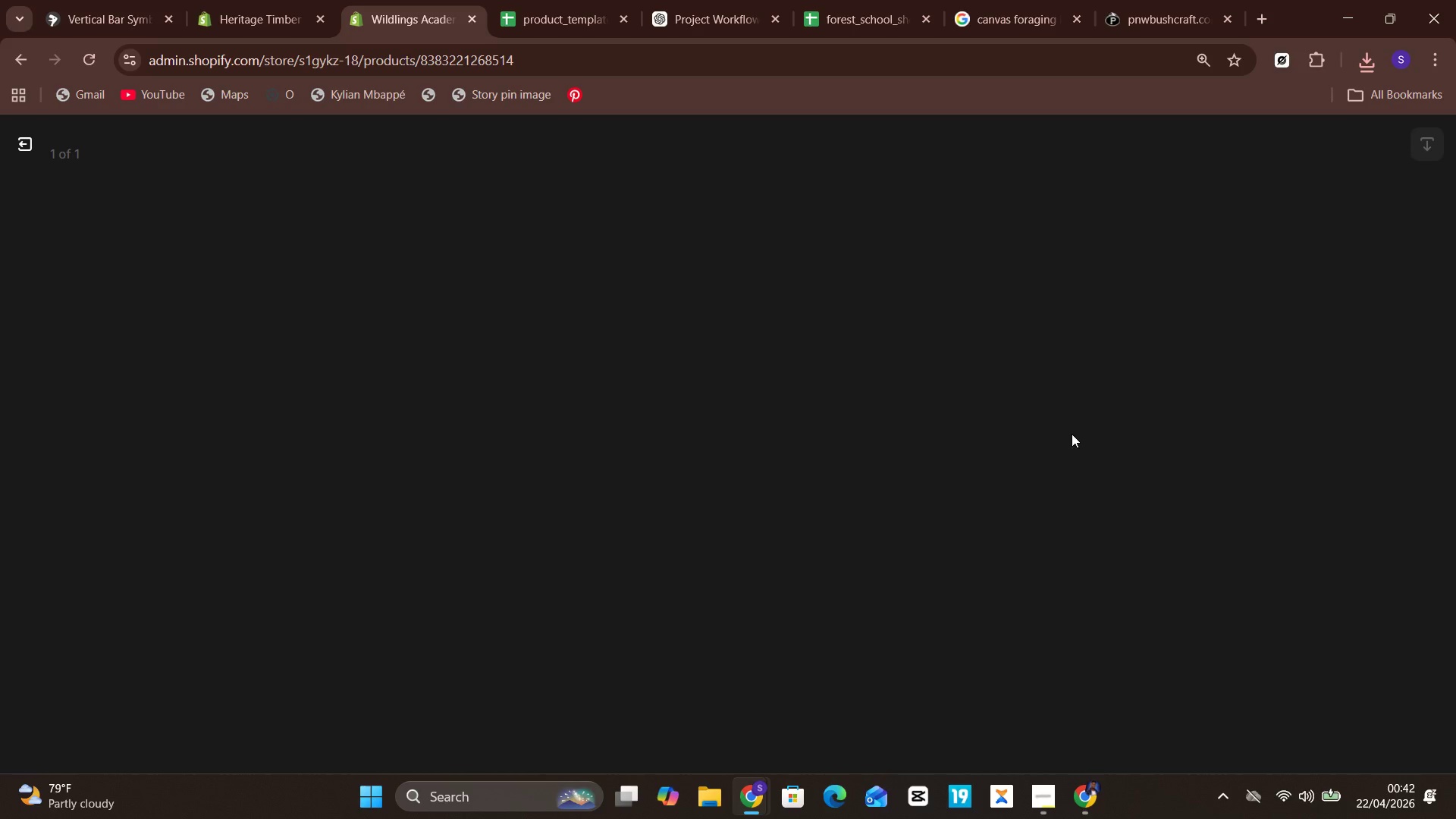 
mouse_move([1235, 261])
 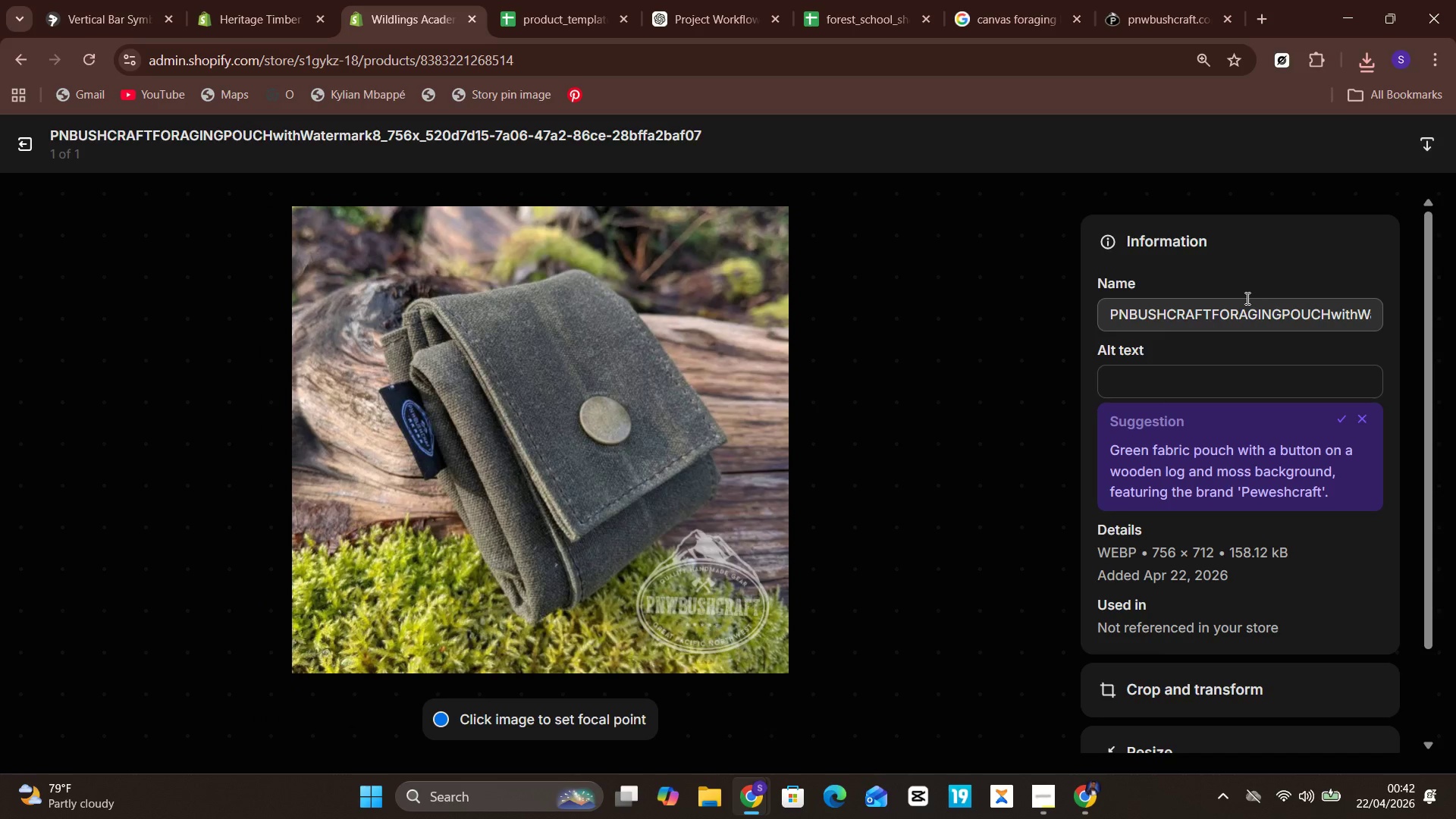 
left_click([1246, 298])
 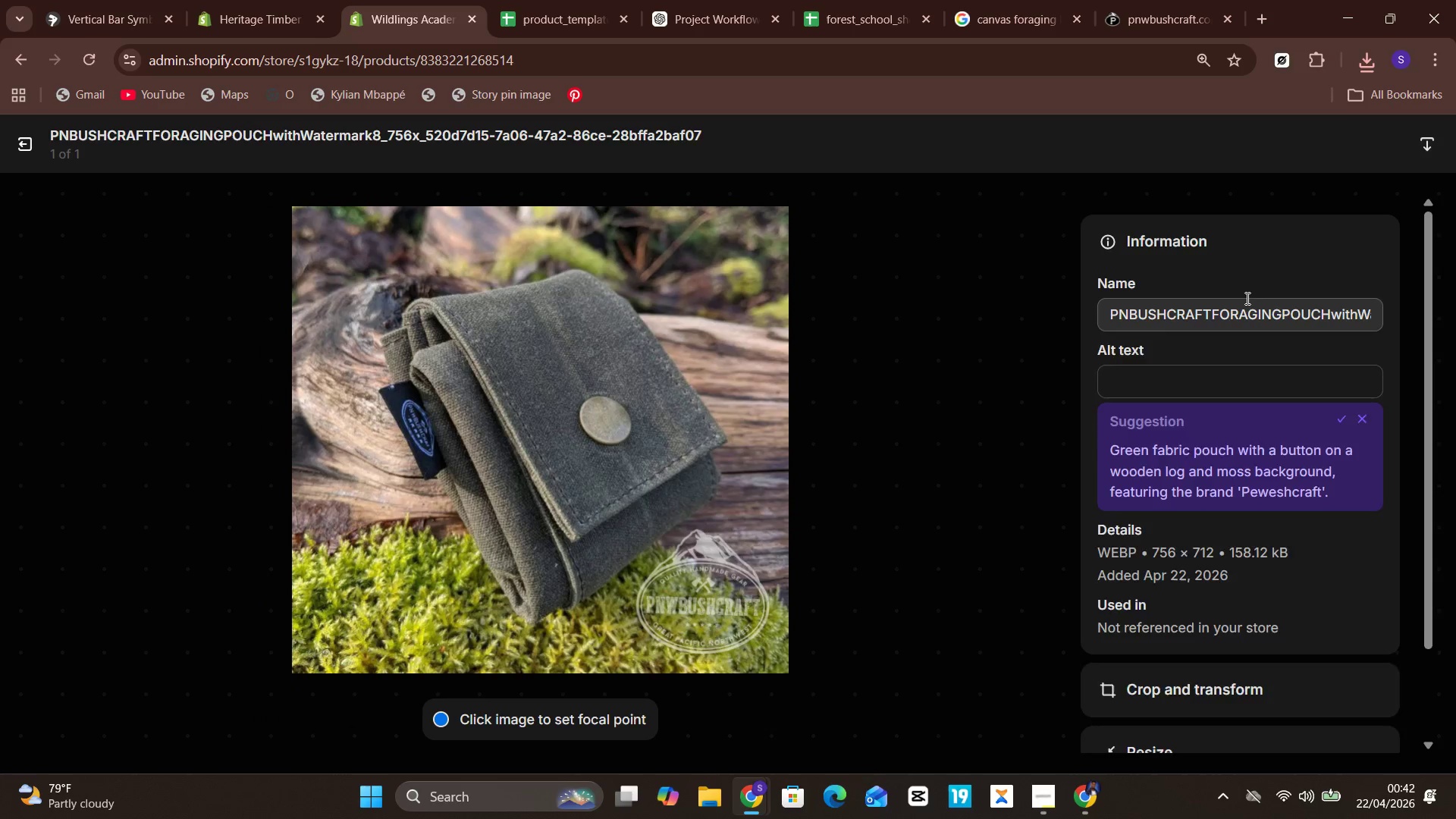 
key(Control+A)
 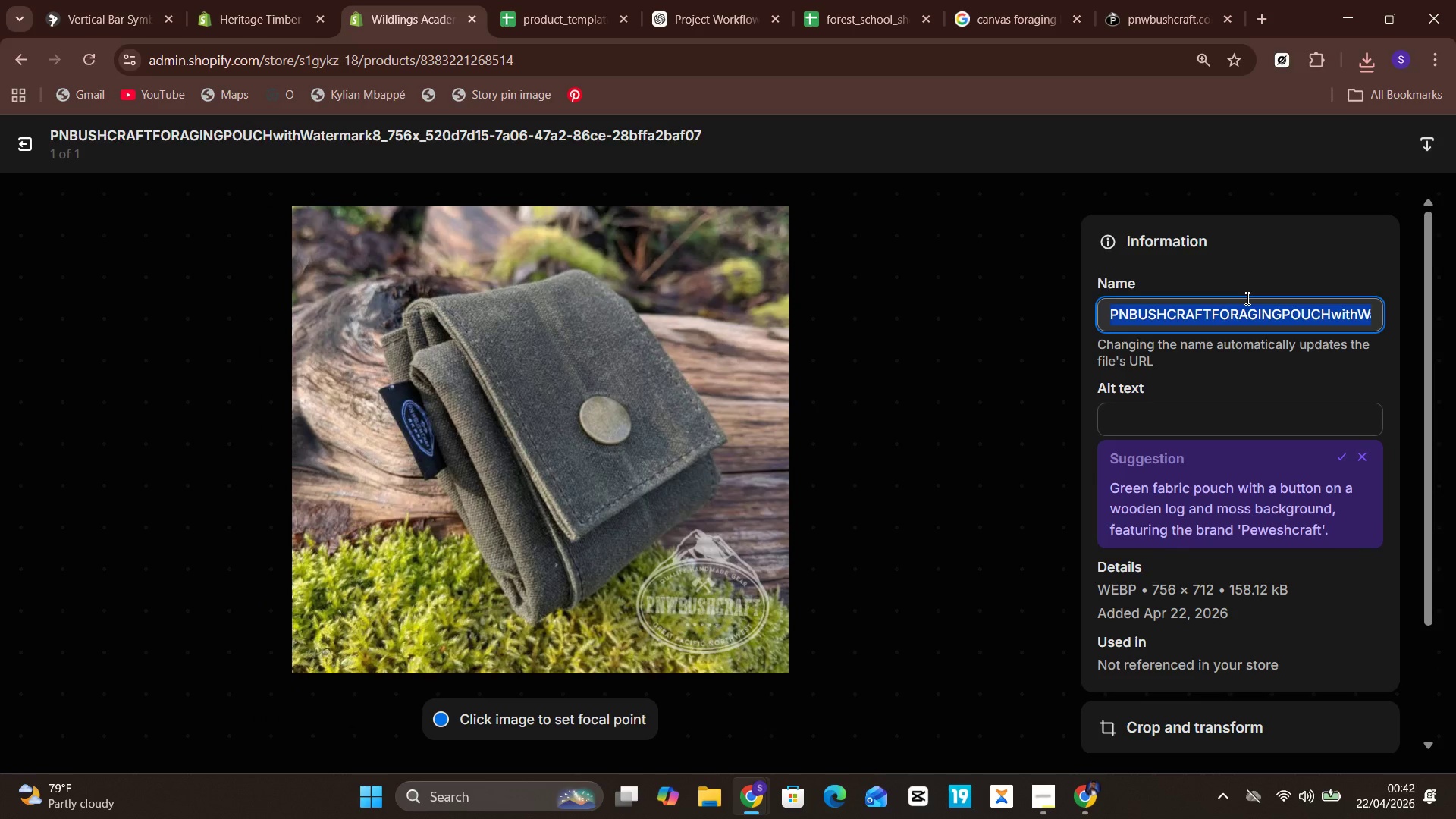 
key(Control+V)
 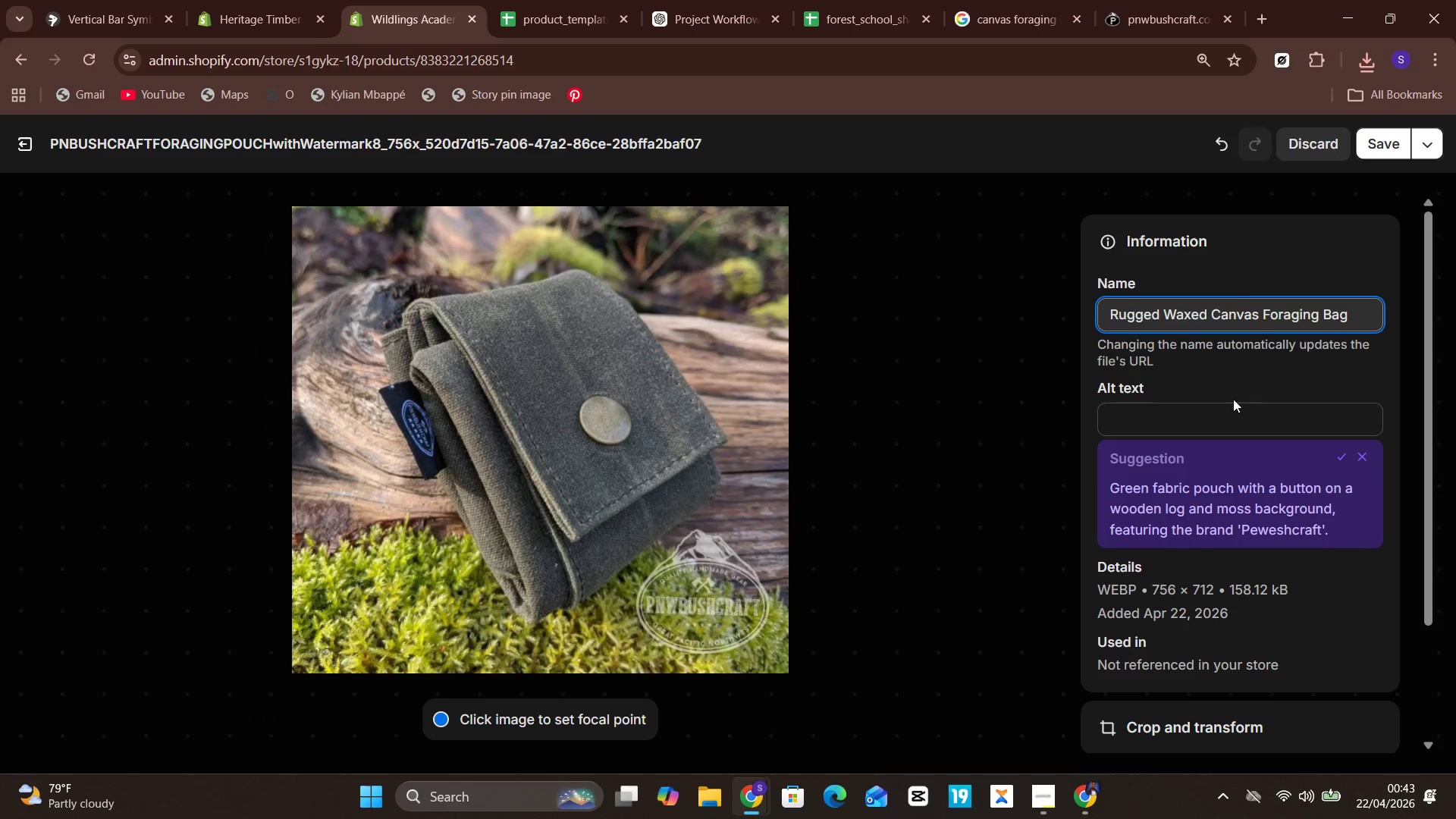 
left_click([1226, 415])
 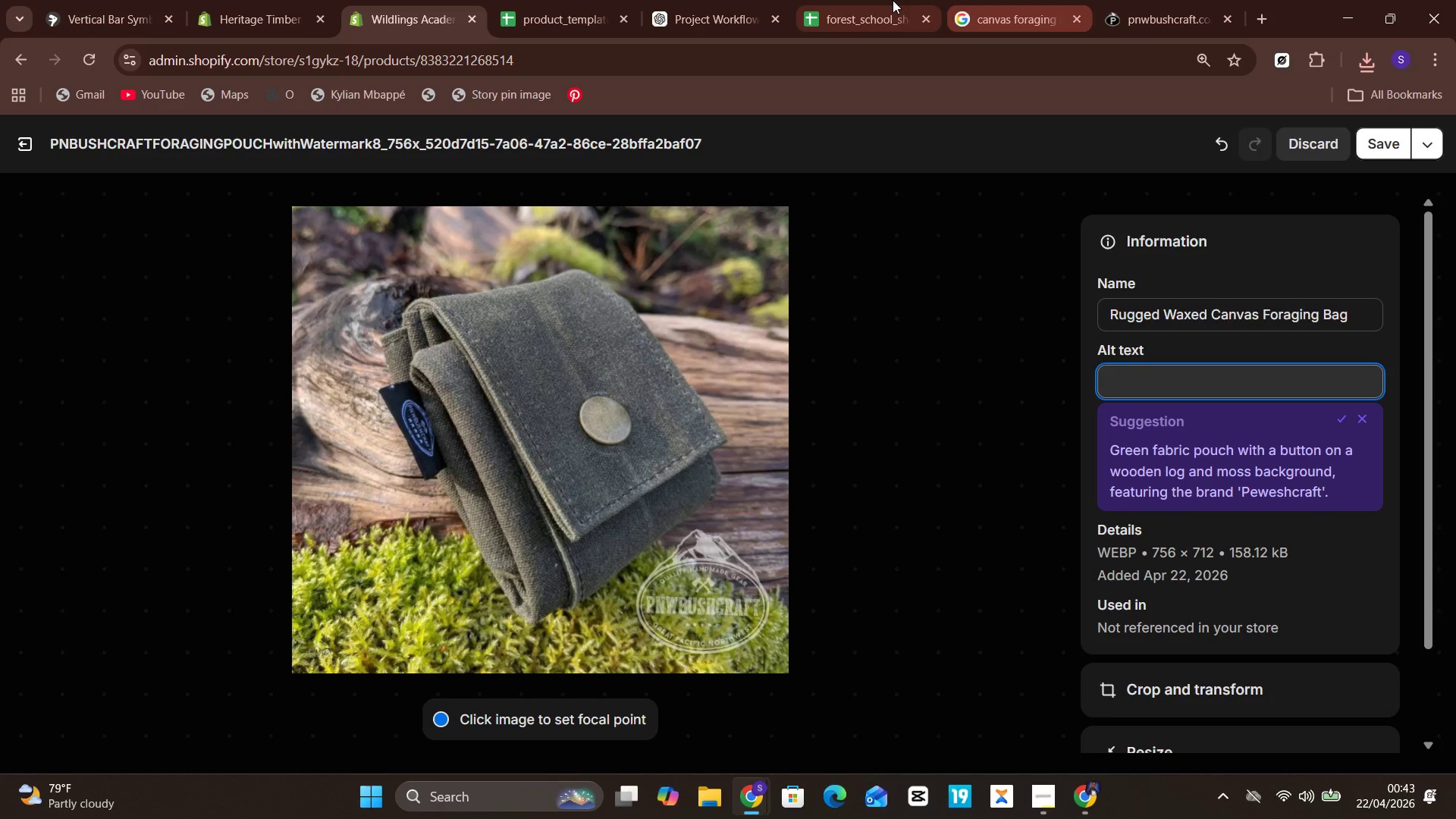 
left_click([887, 0])
 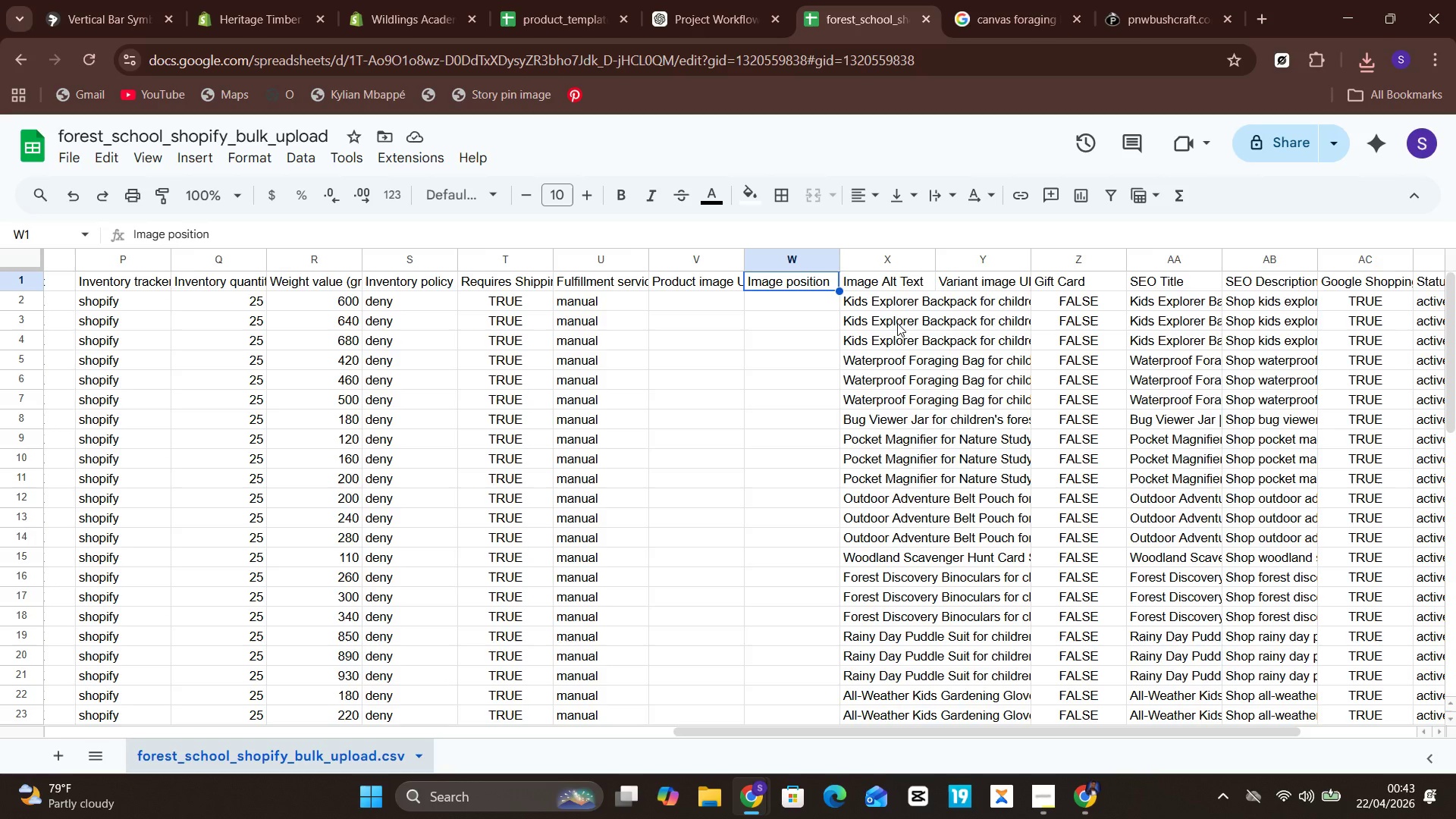 
left_click([899, 322])
 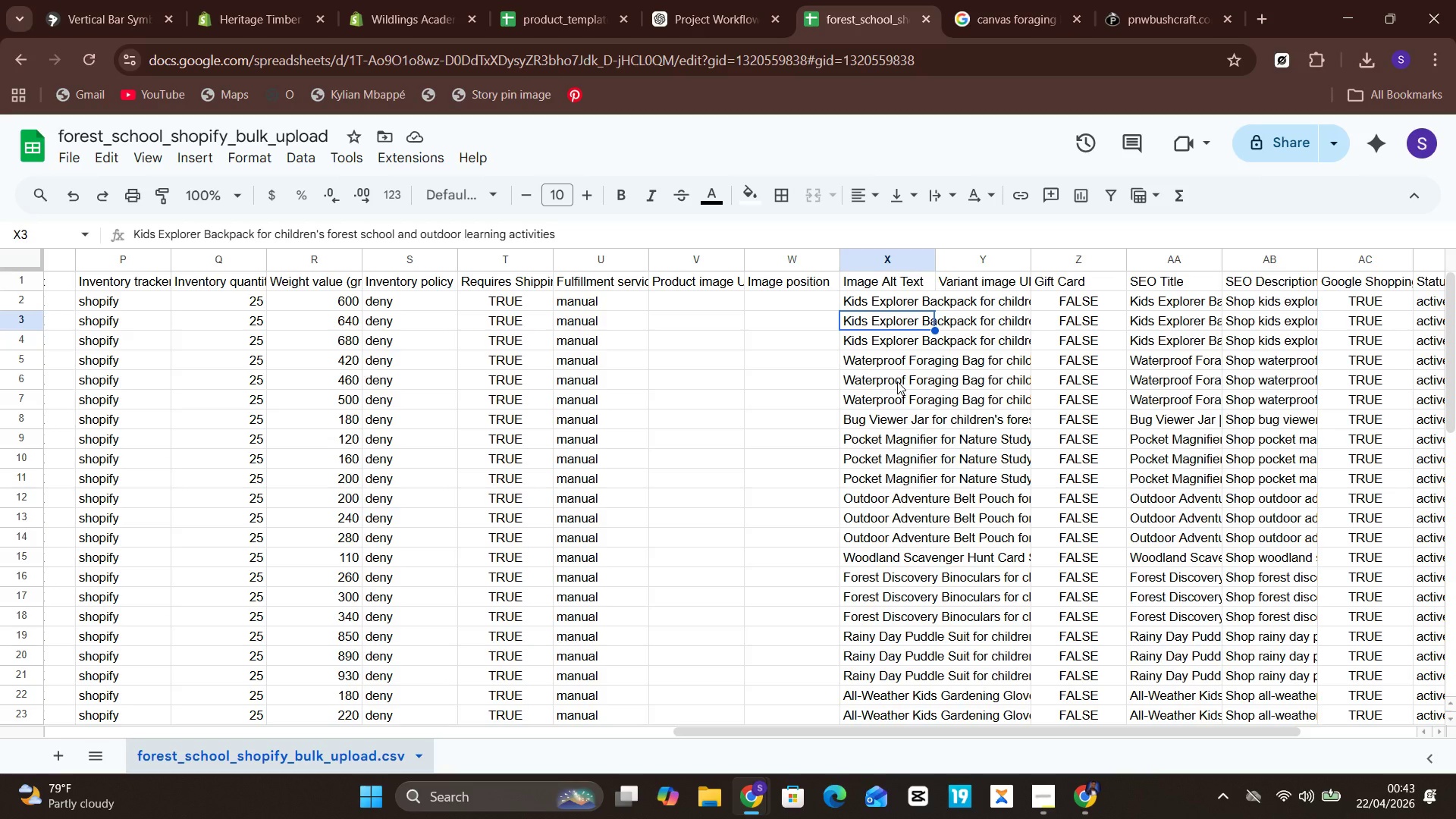 
double_click([897, 382])
 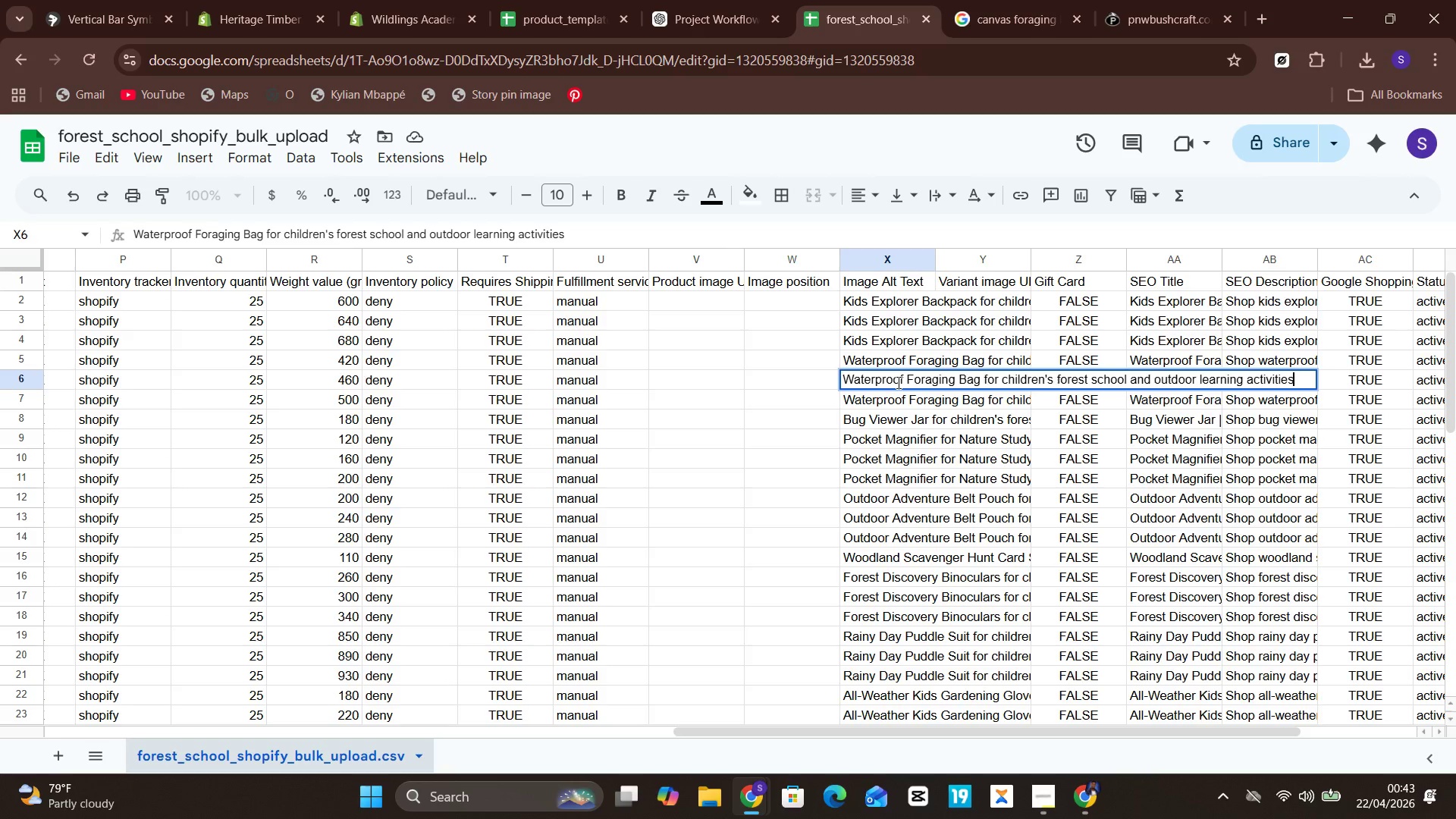 
triple_click([897, 382])
 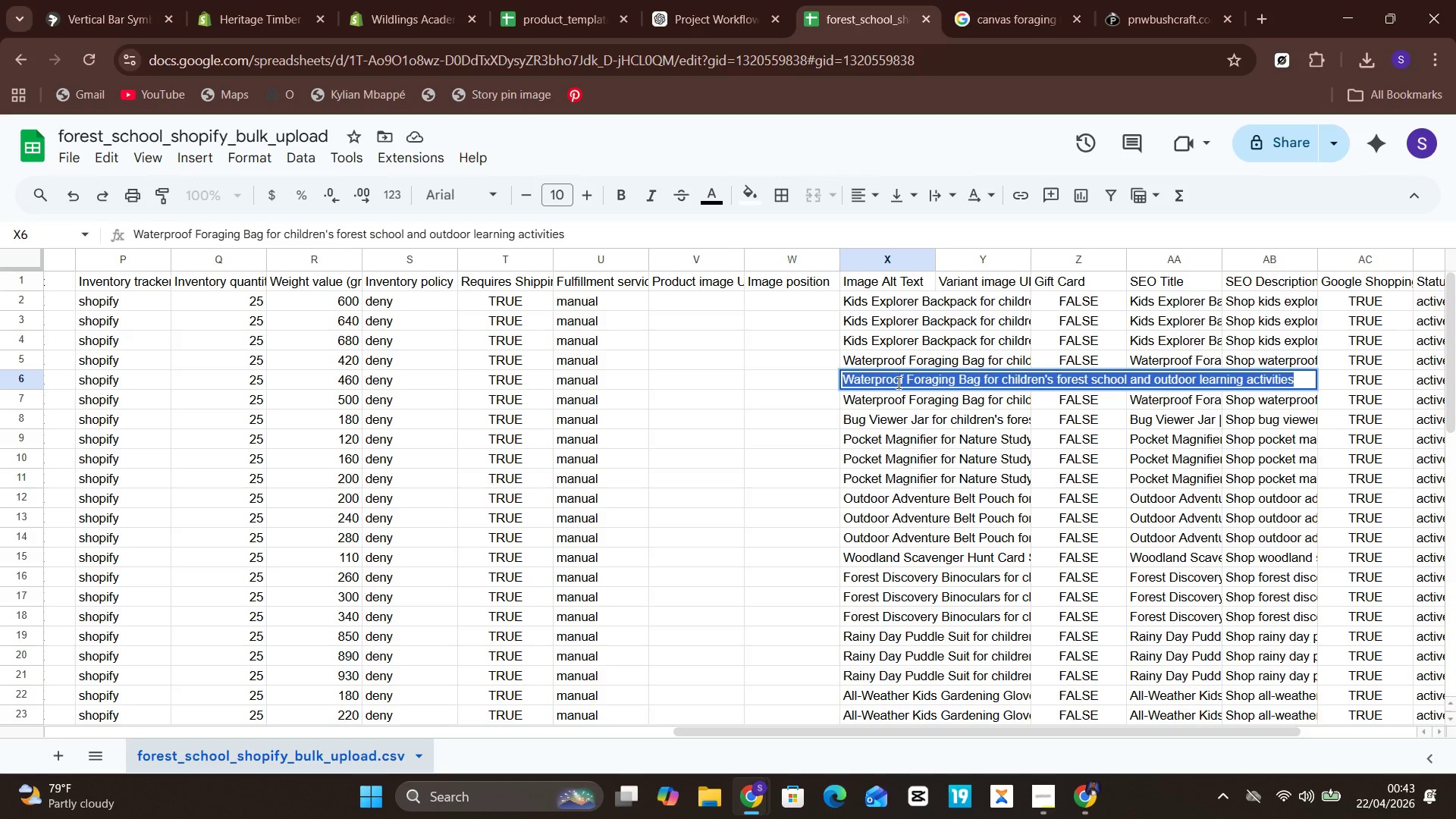 
hold_key(key=ControlLeft, duration=0.88)
 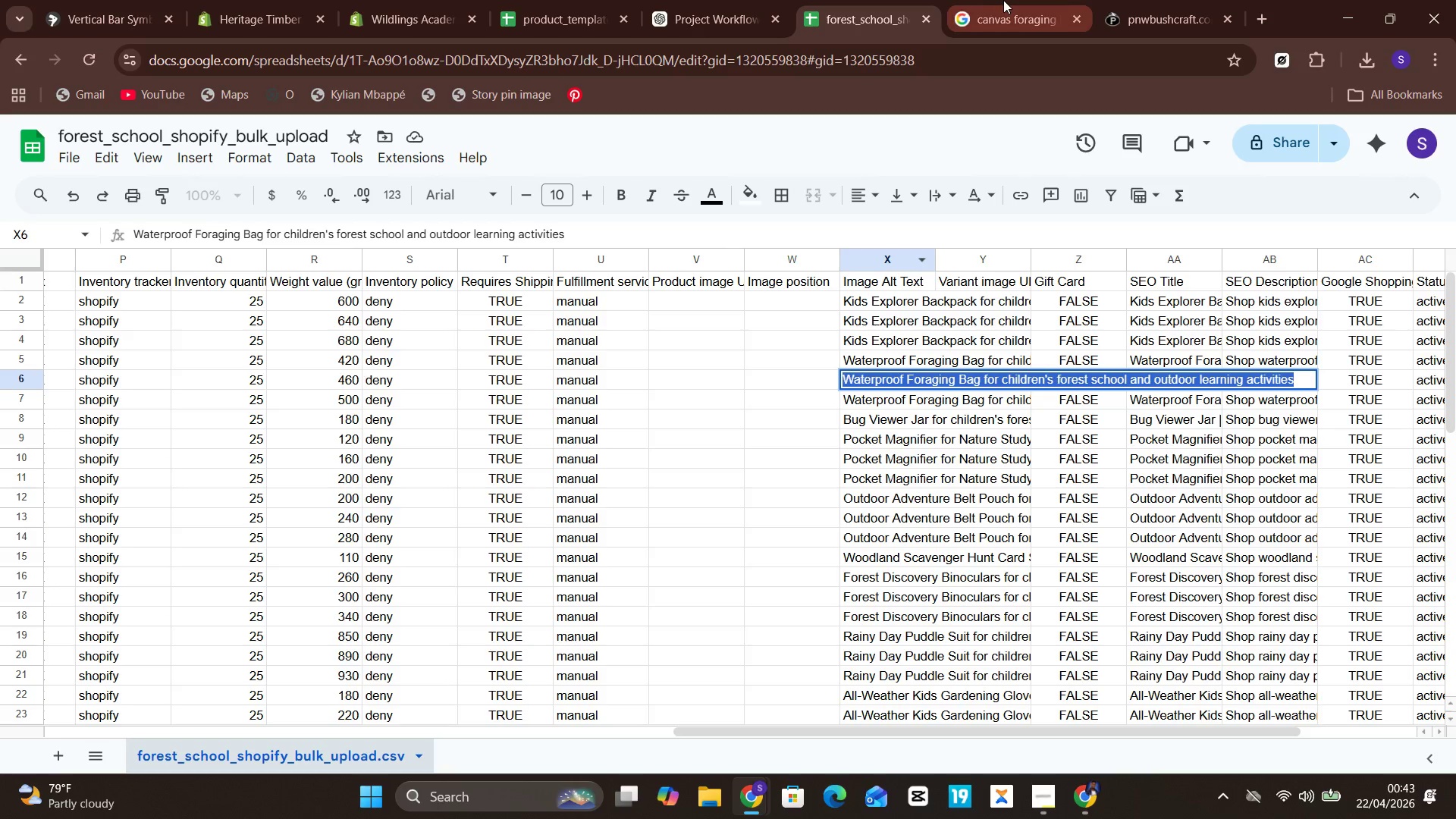 
hold_key(key=C, duration=0.33)
 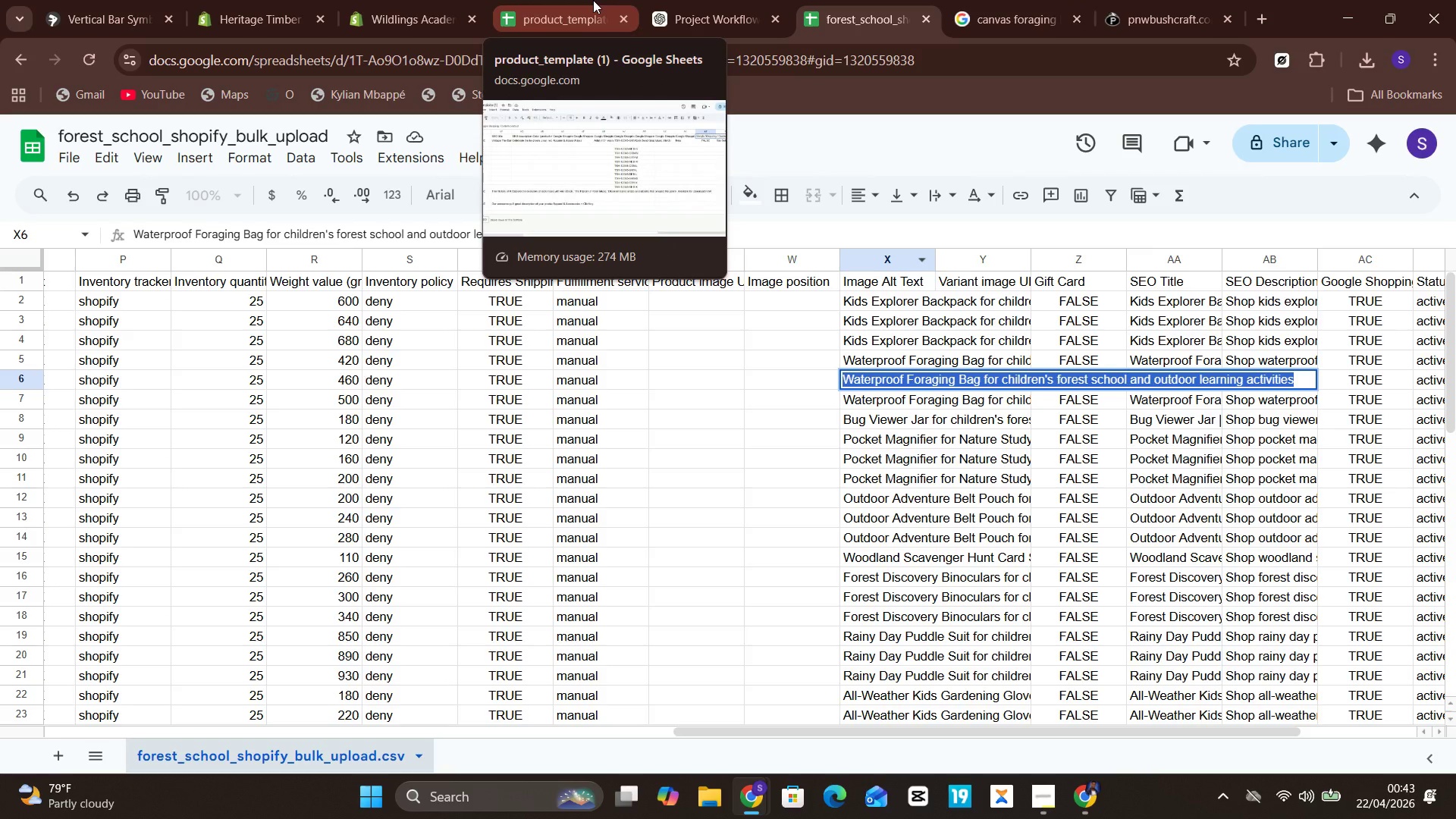 
left_click([420, 0])
 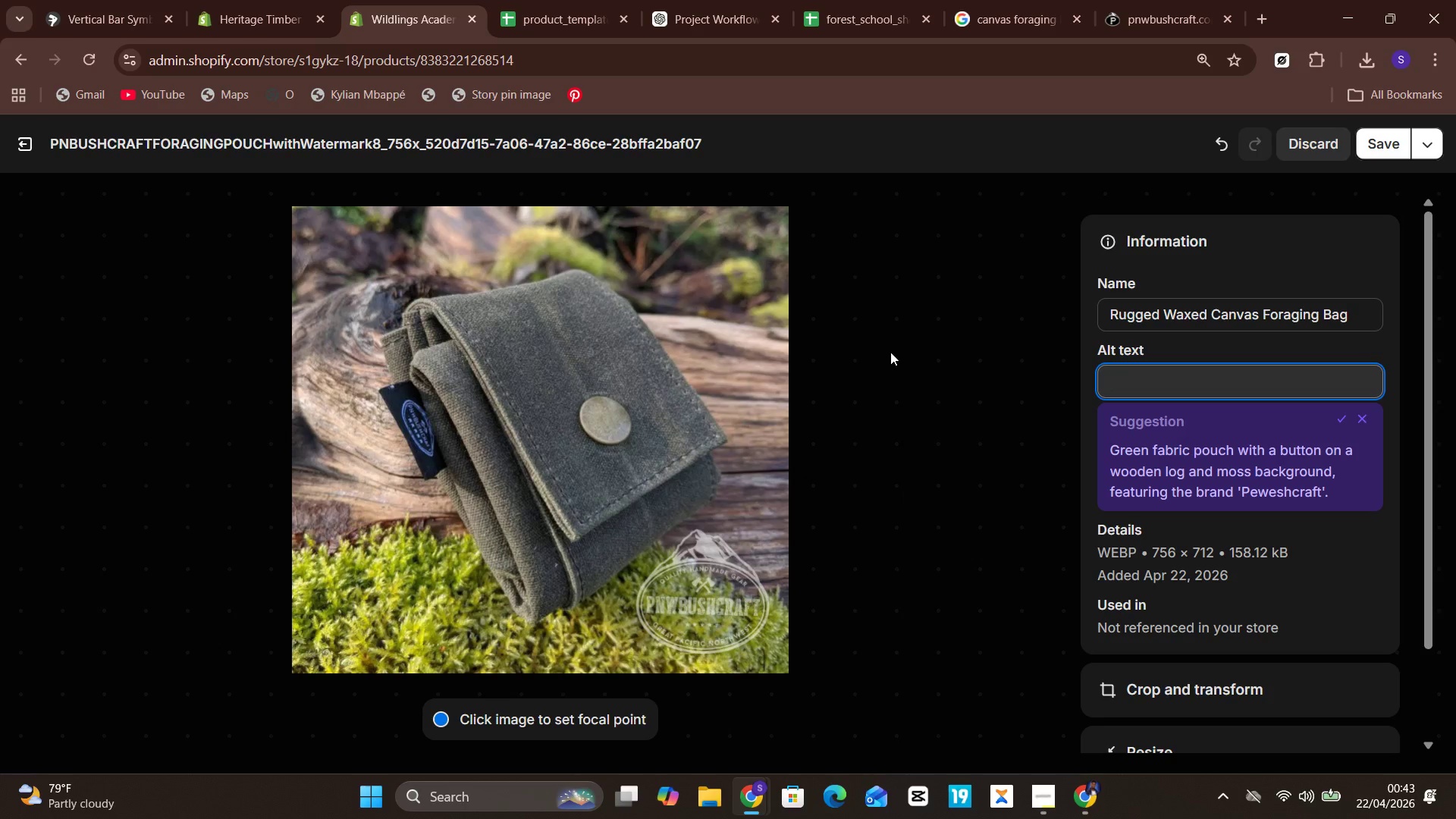 
key(Control+V)
 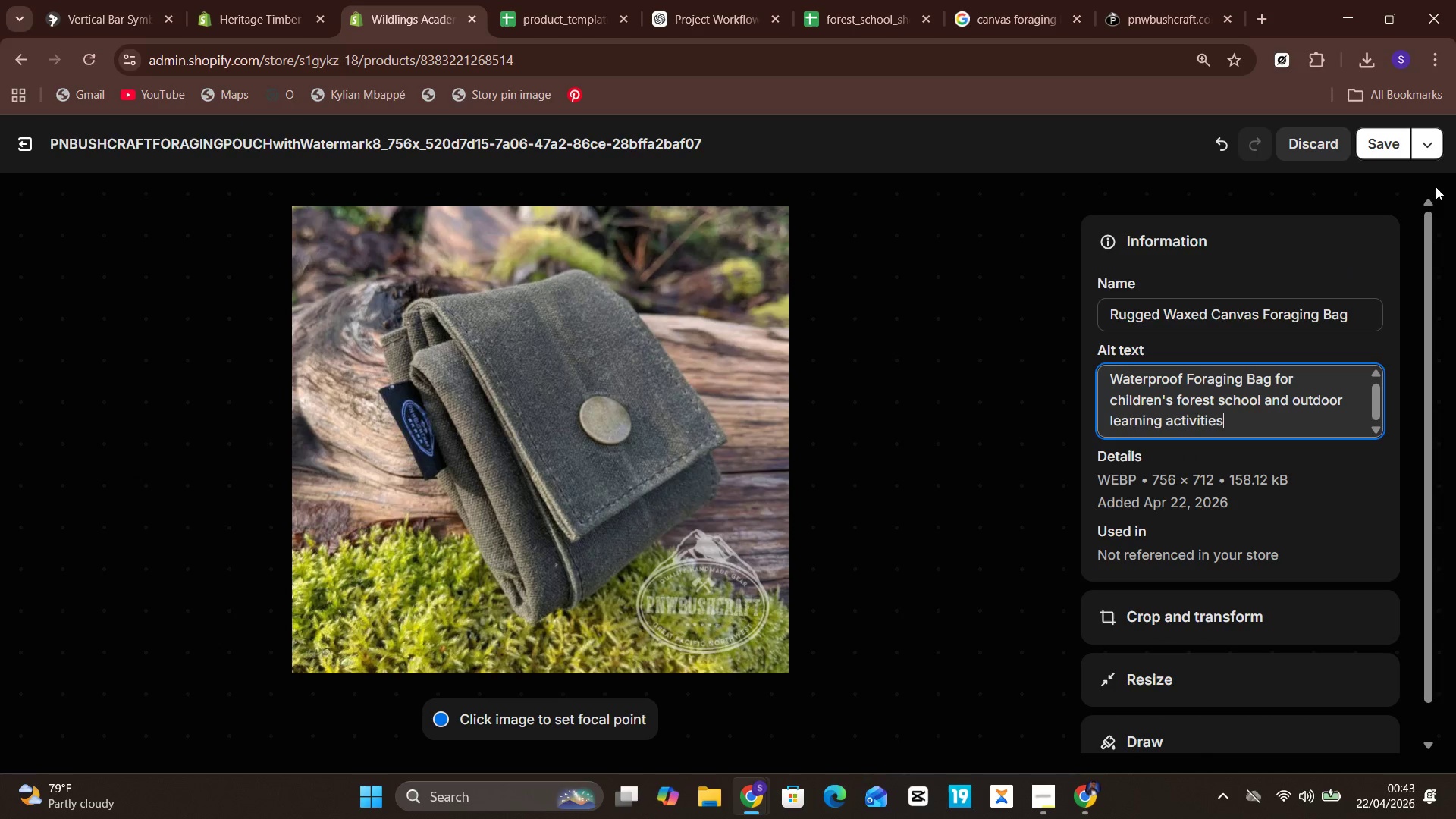 
left_click([1395, 151])
 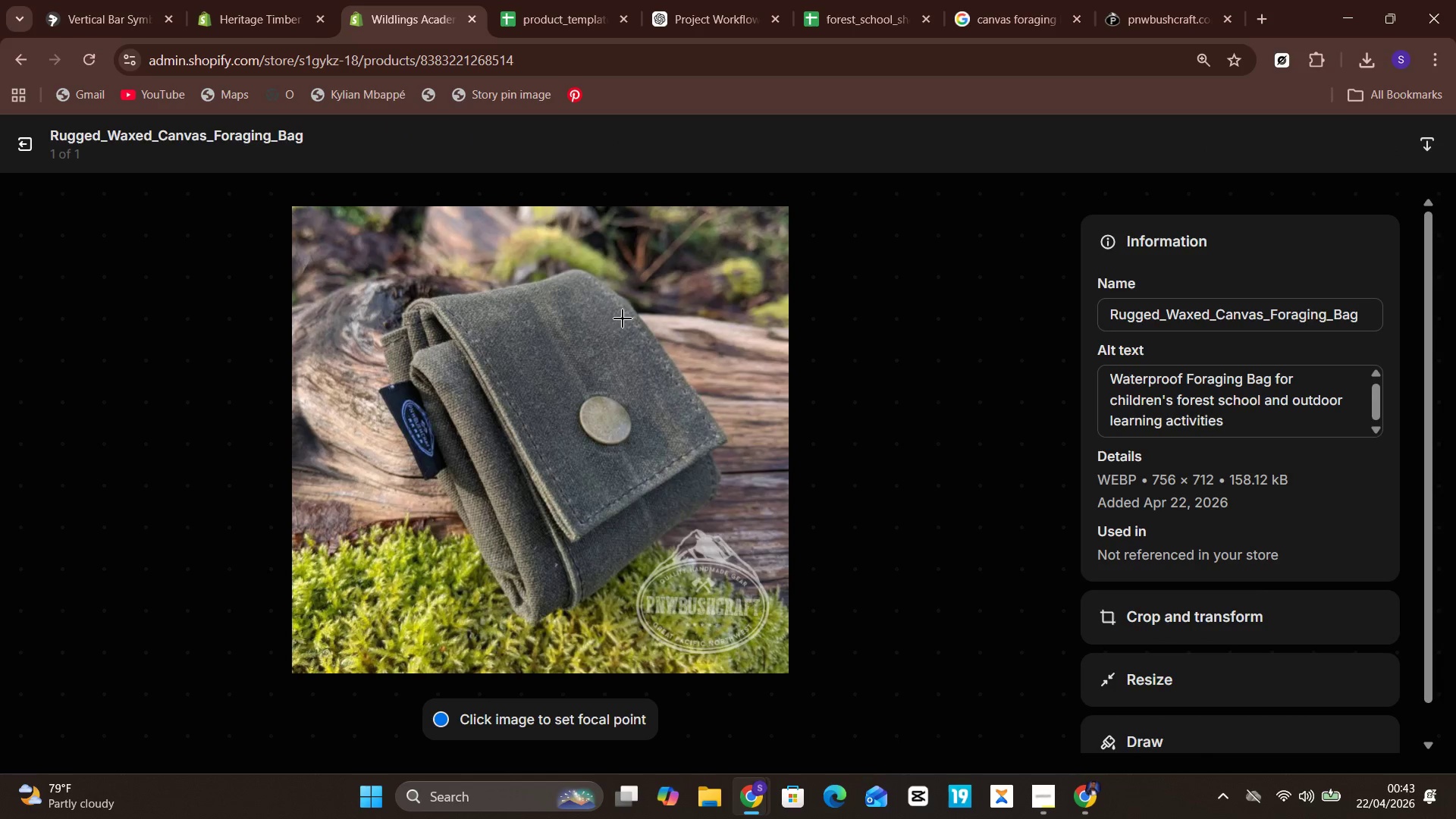 
left_click([29, 143])
 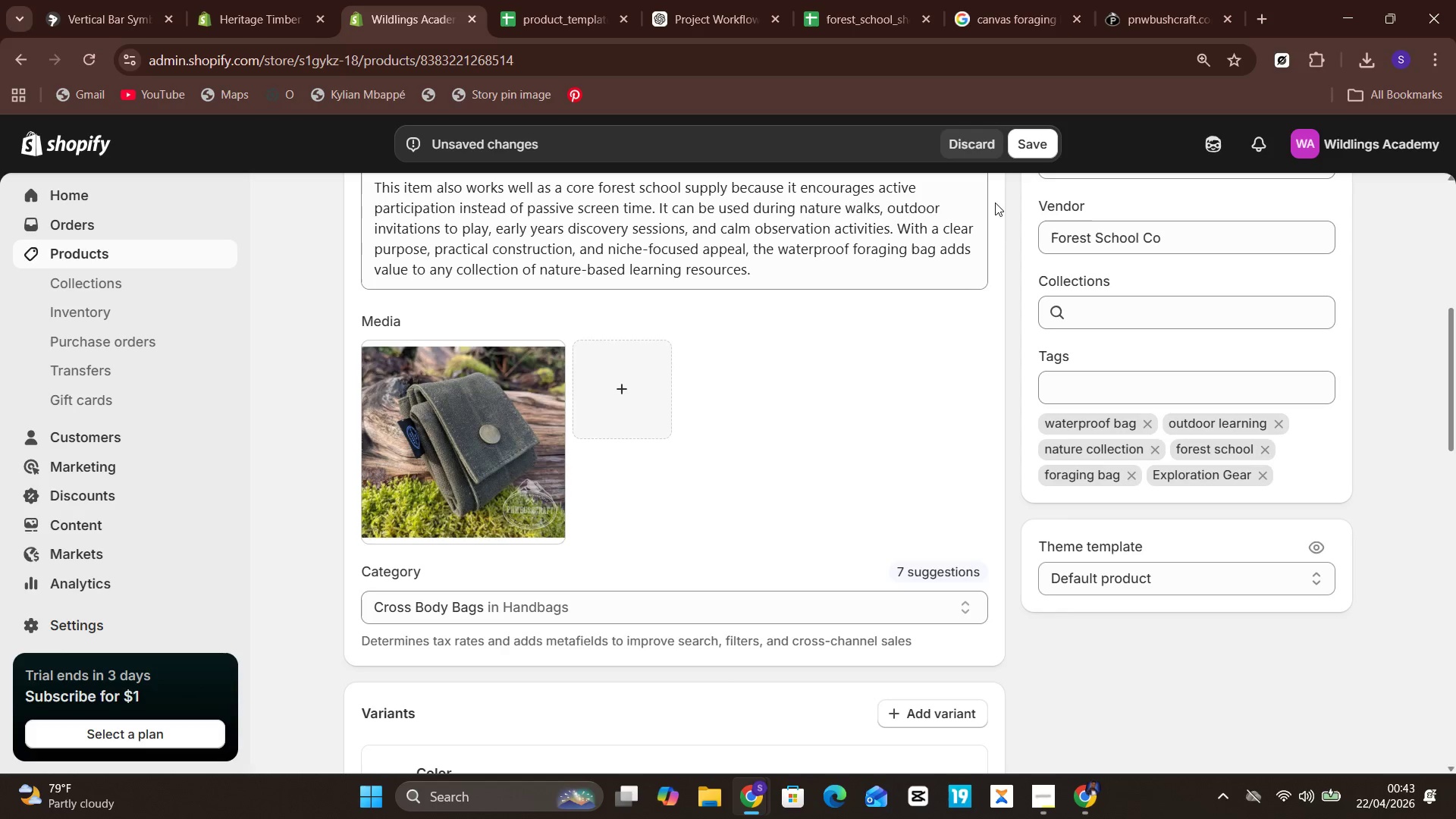 
left_click([1040, 147])
 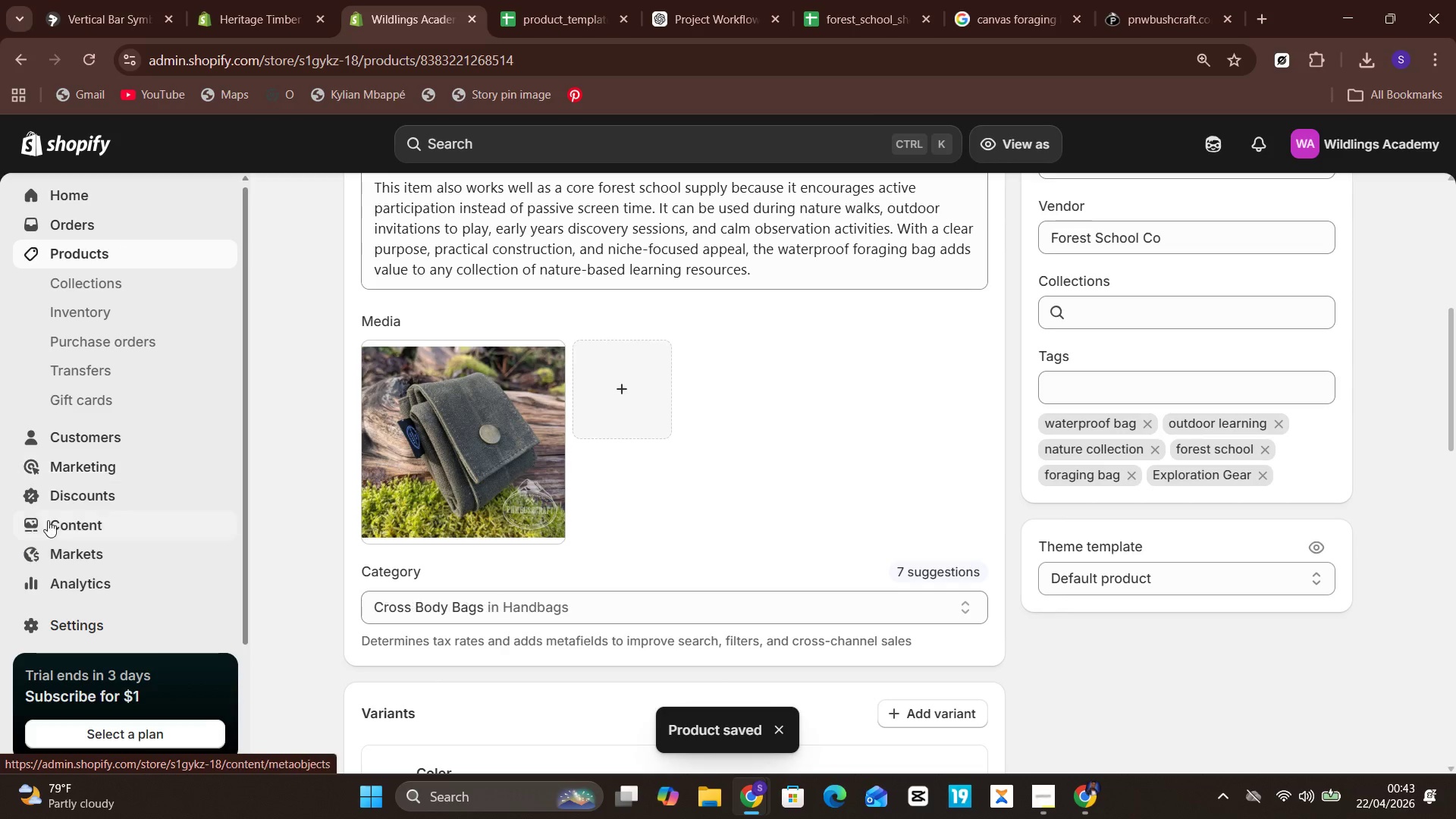 
wait(10.81)
 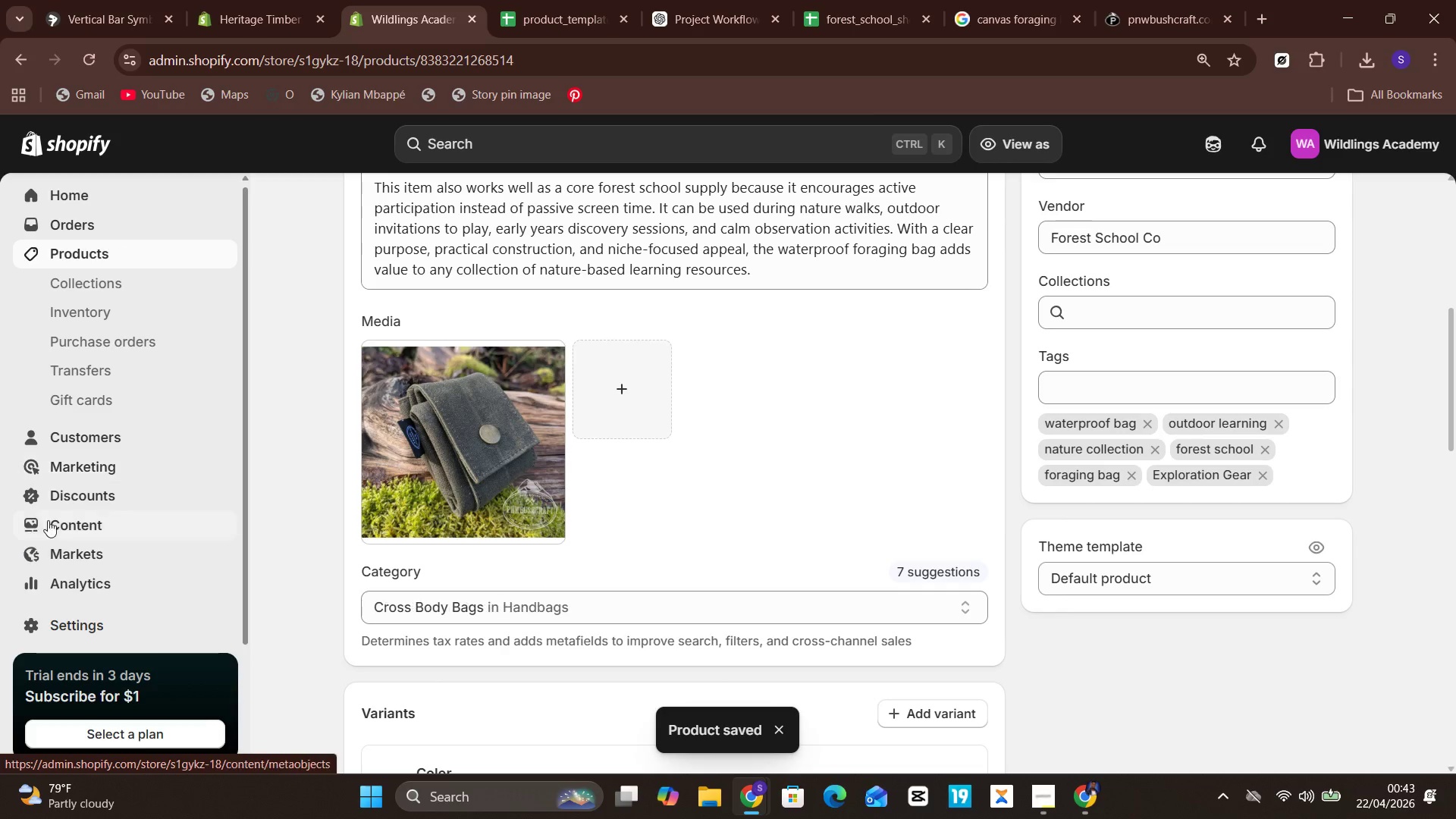 
left_click([122, 248])
 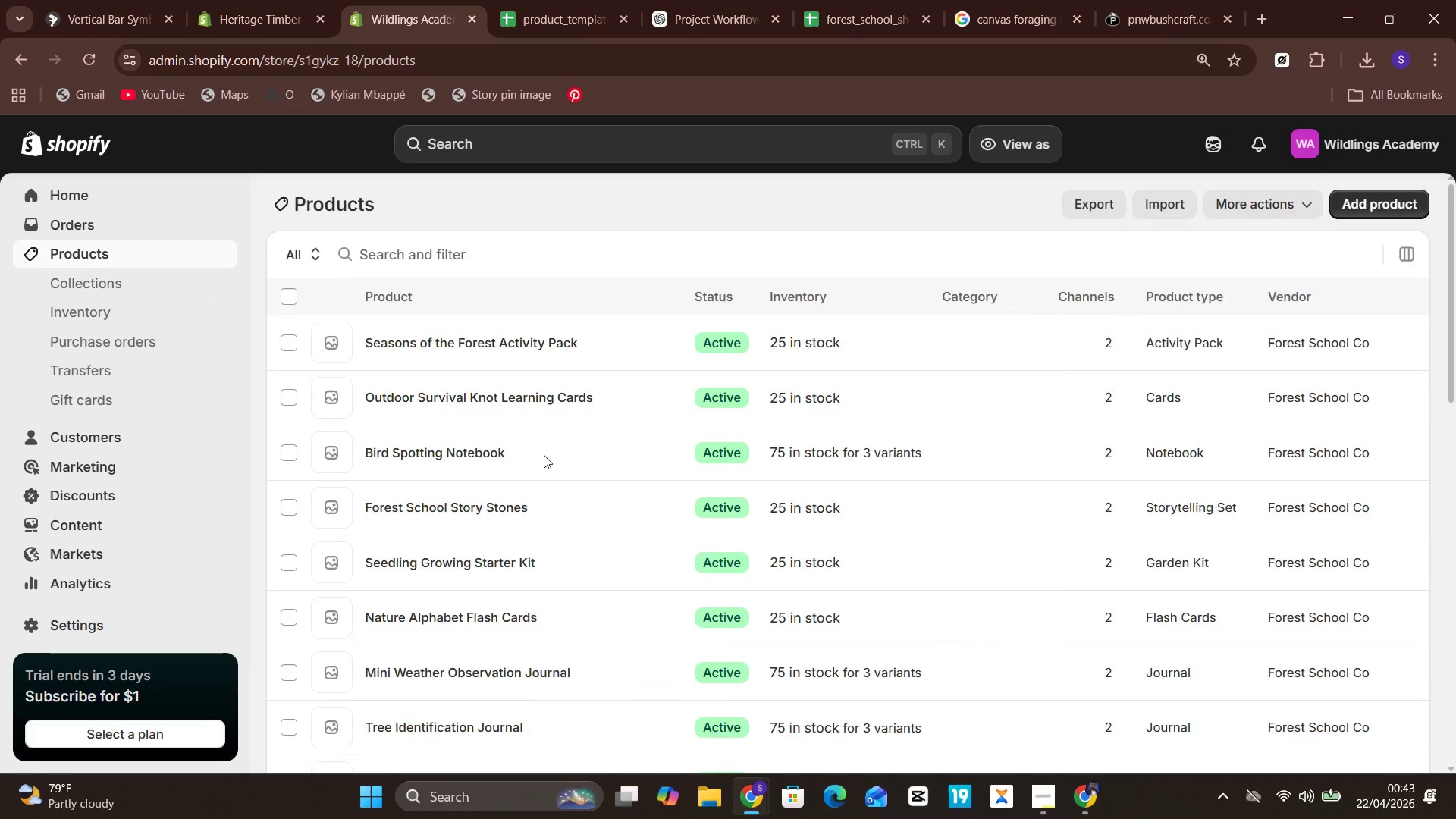 
mouse_move([762, 640])
 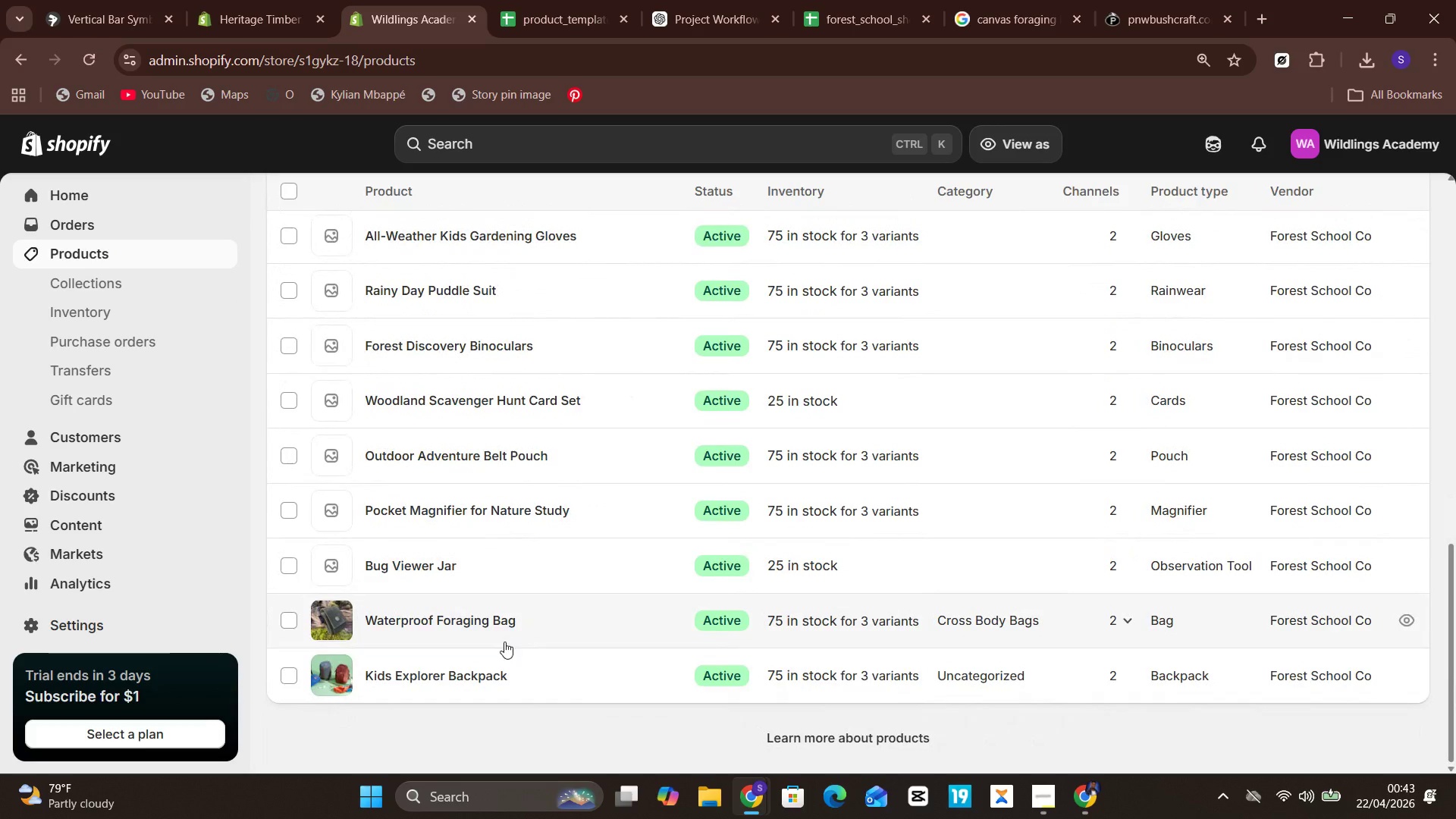 
left_click([519, 673])
 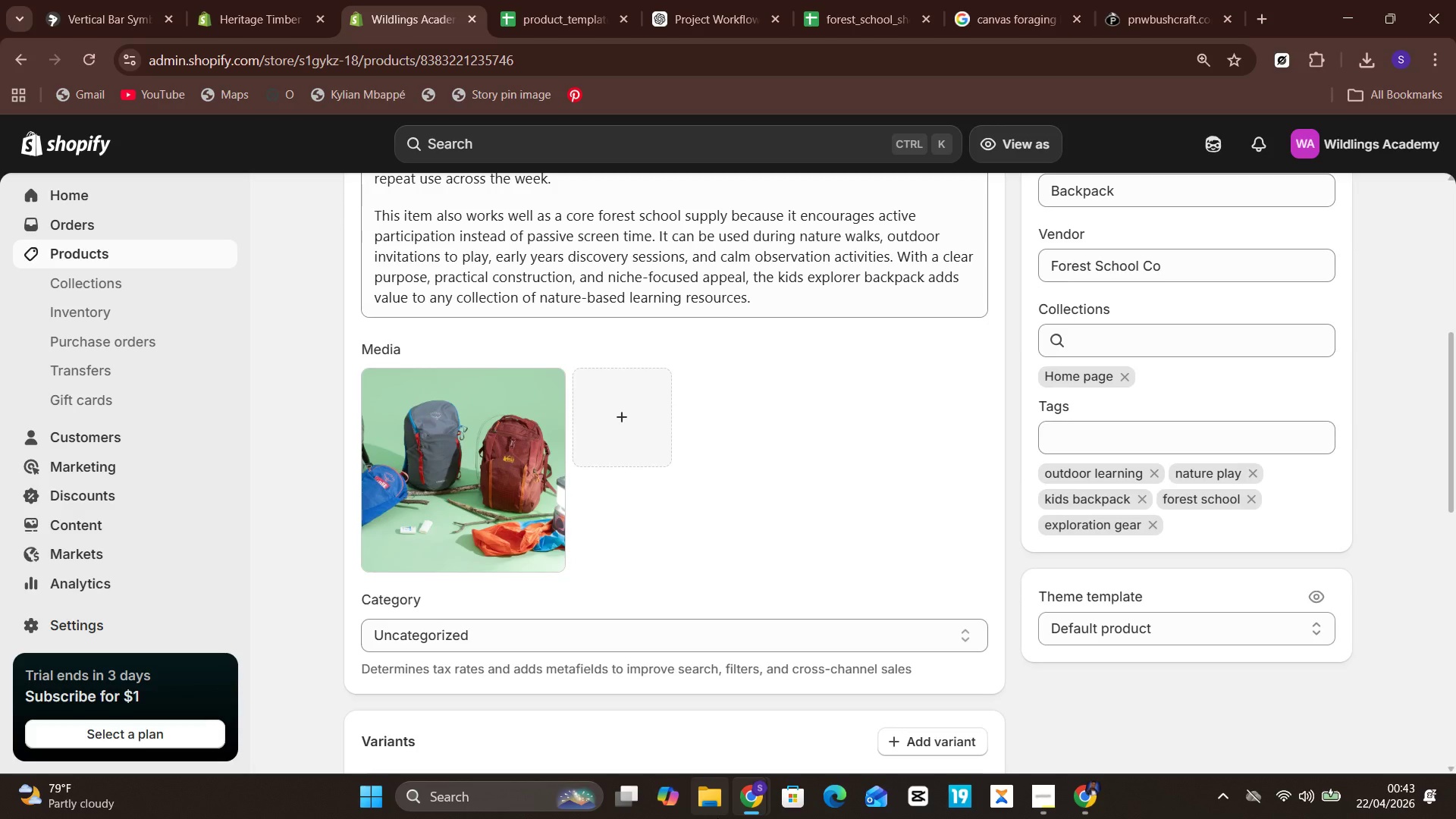 
wait(5.17)
 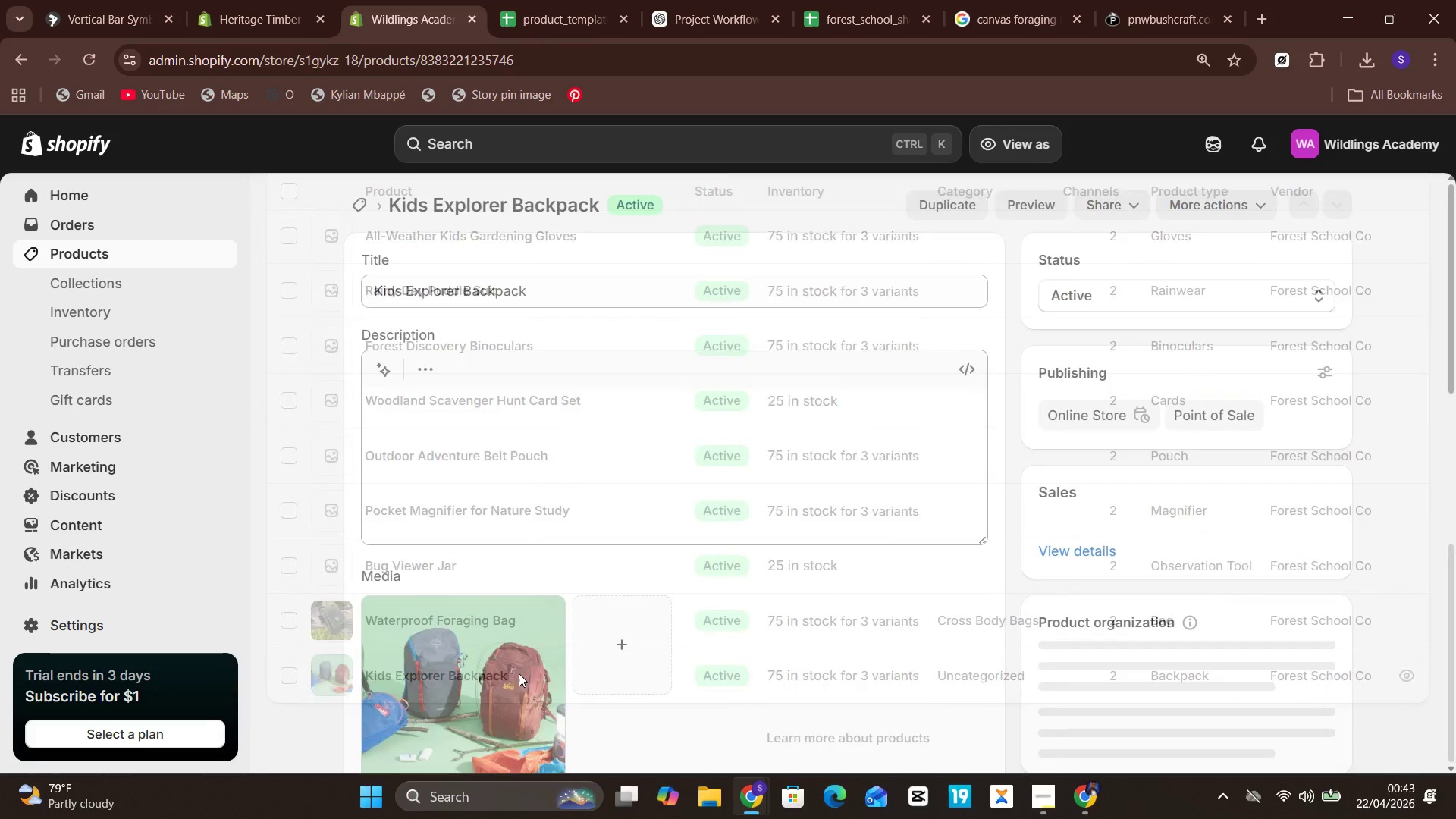 
left_click([692, 647])
 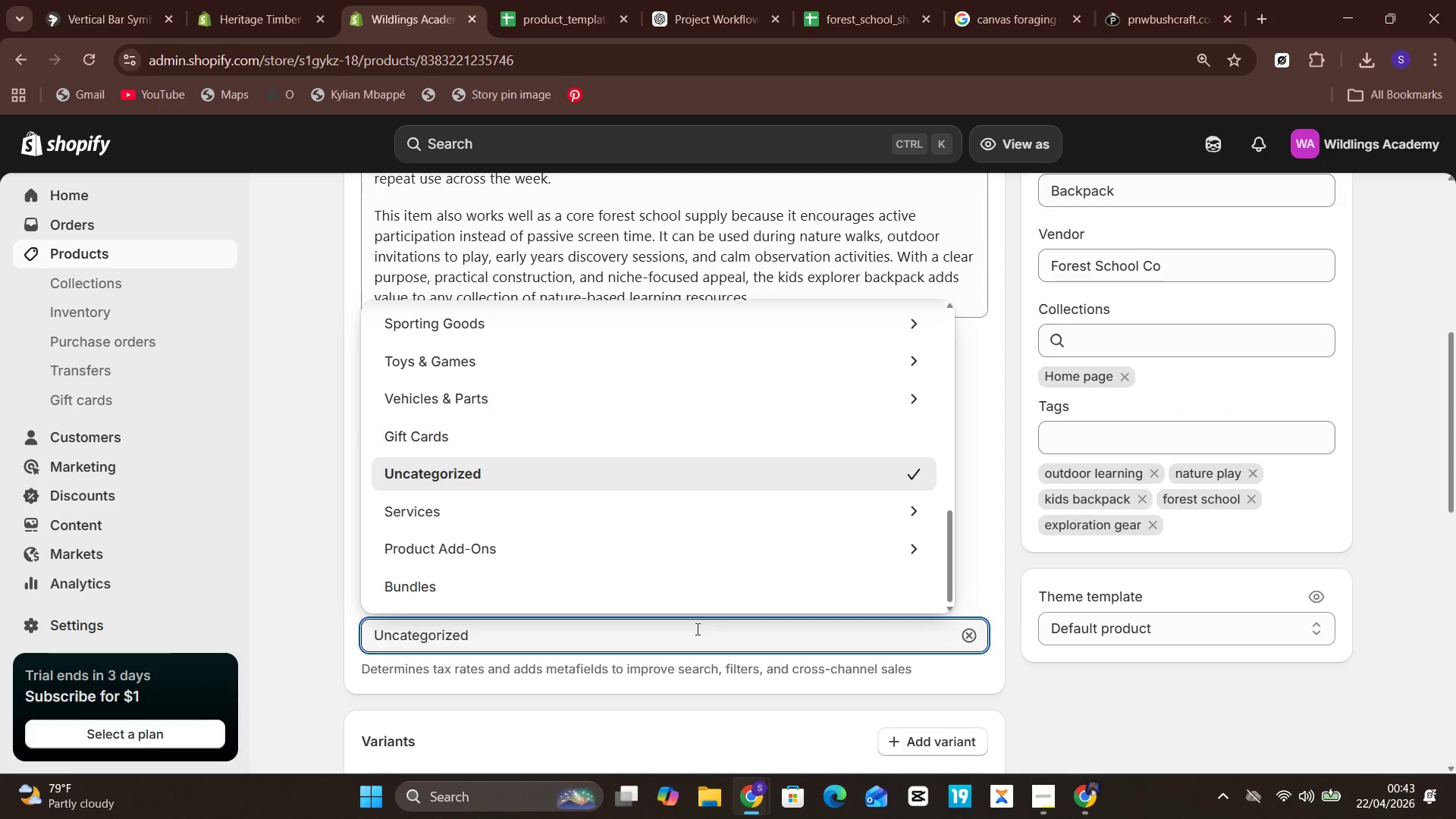 
left_click([696, 629])
 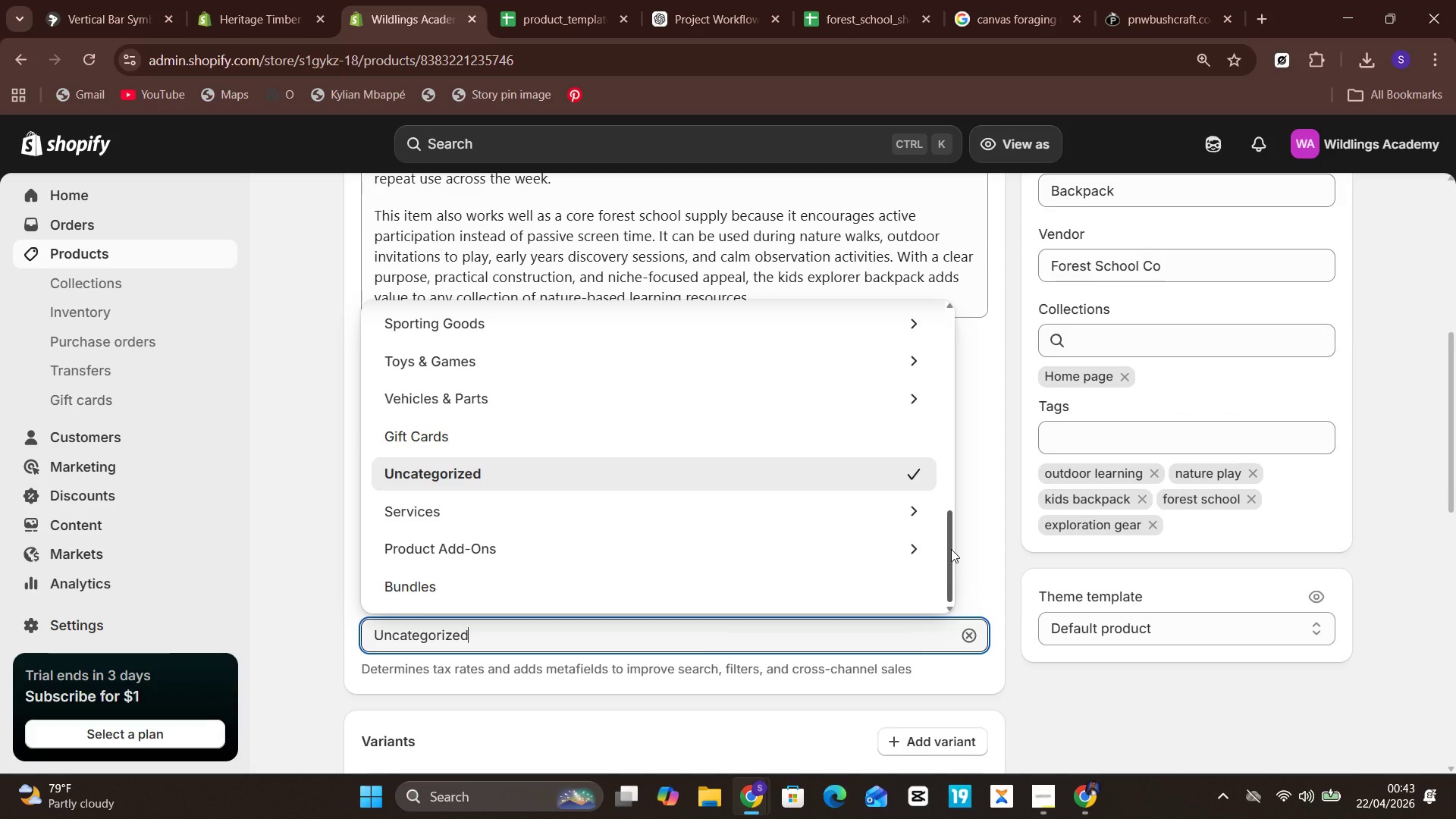 
left_click([972, 549])
 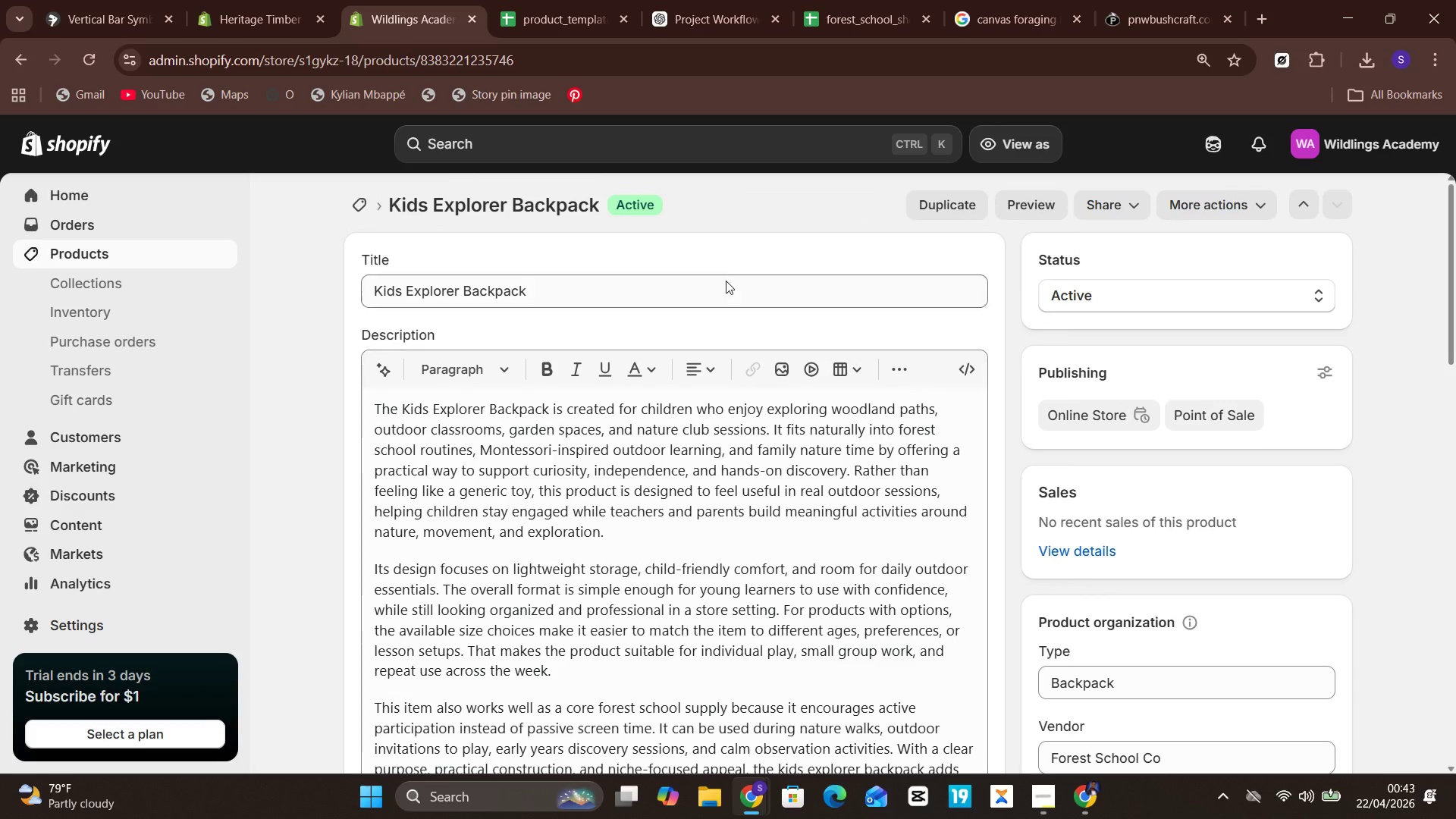 
left_click([731, 297])
 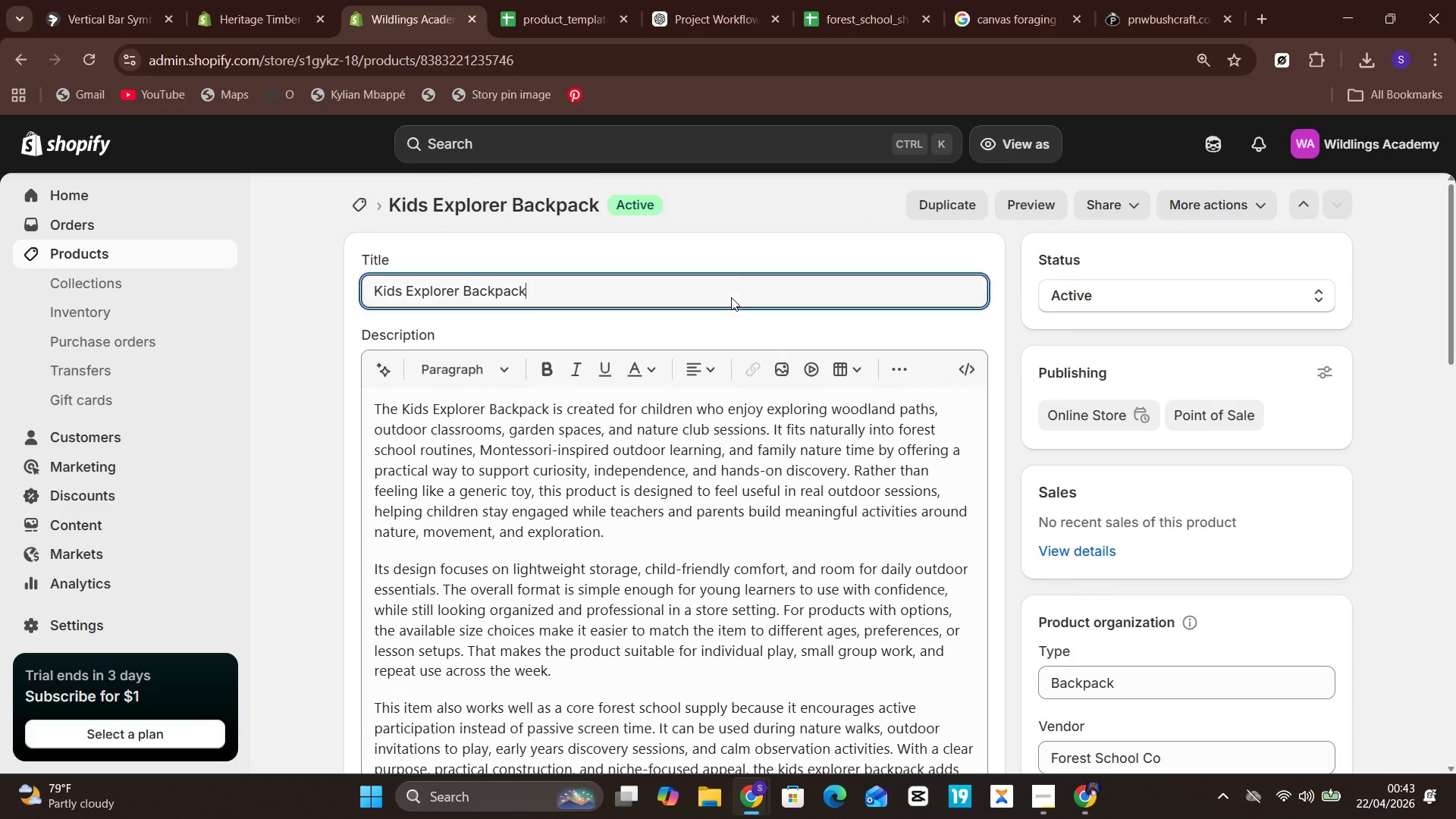 
key(Control+ControlLeft)
 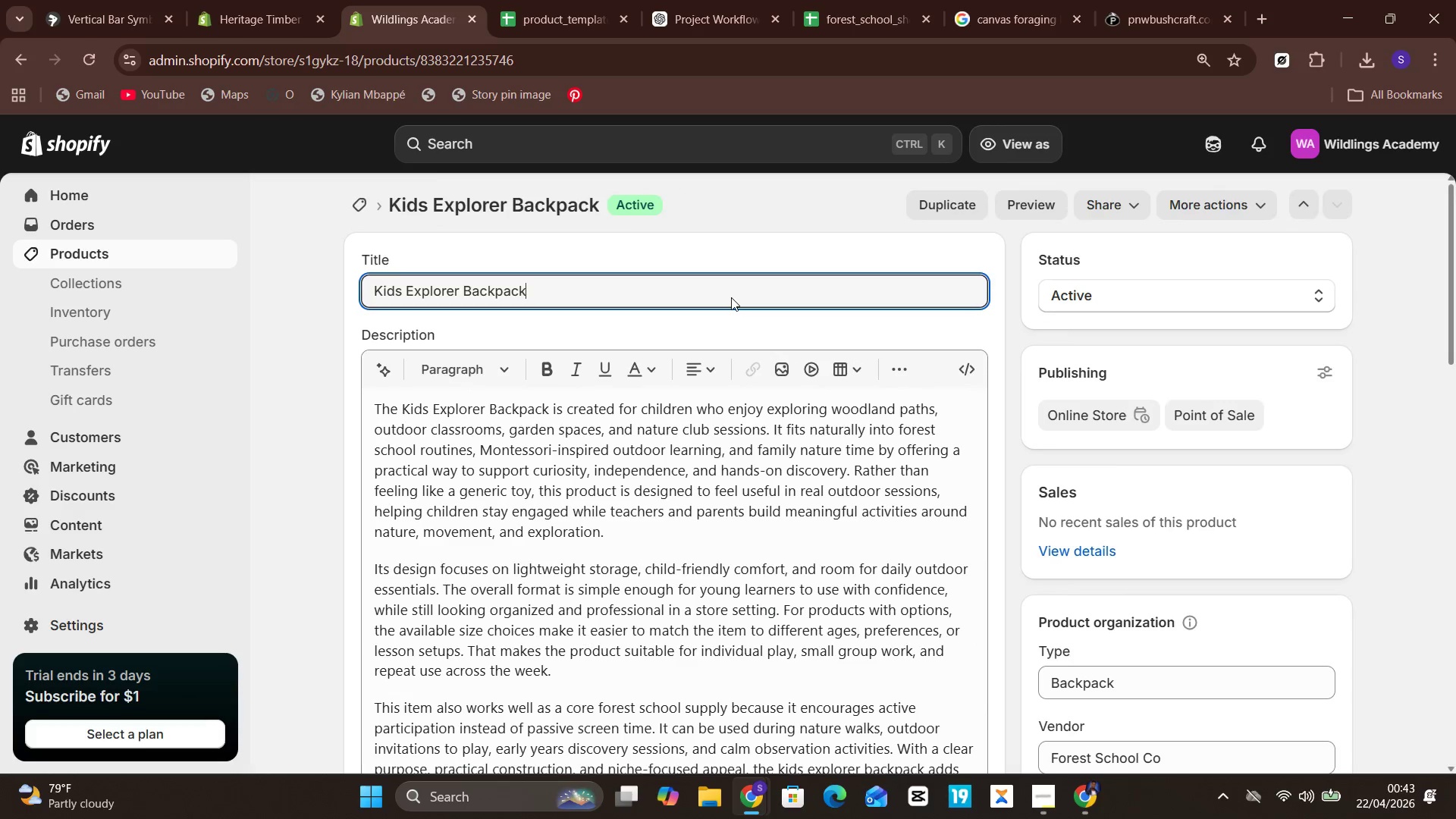 
key(Control+A)
 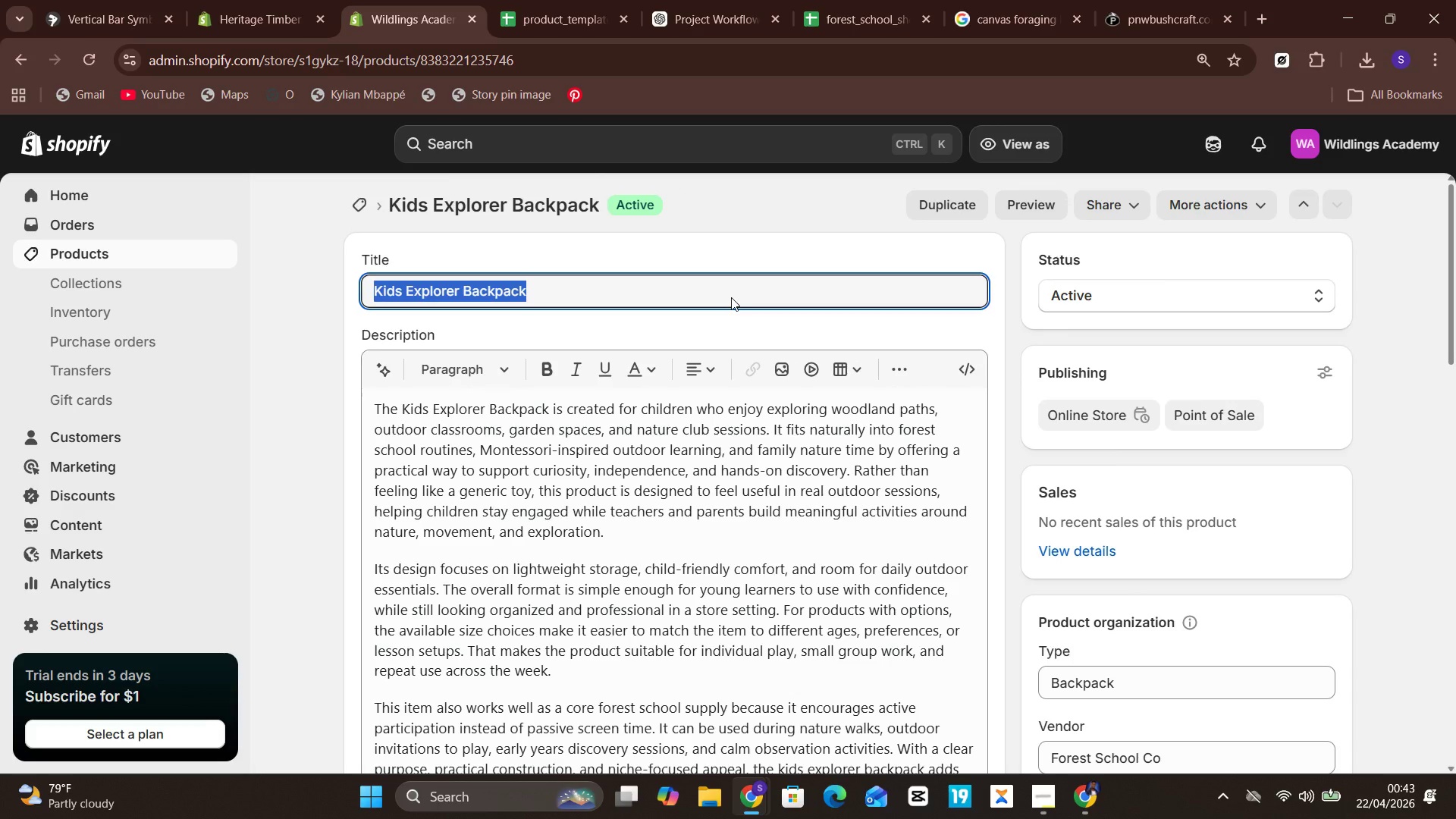 
key(Control+C)
 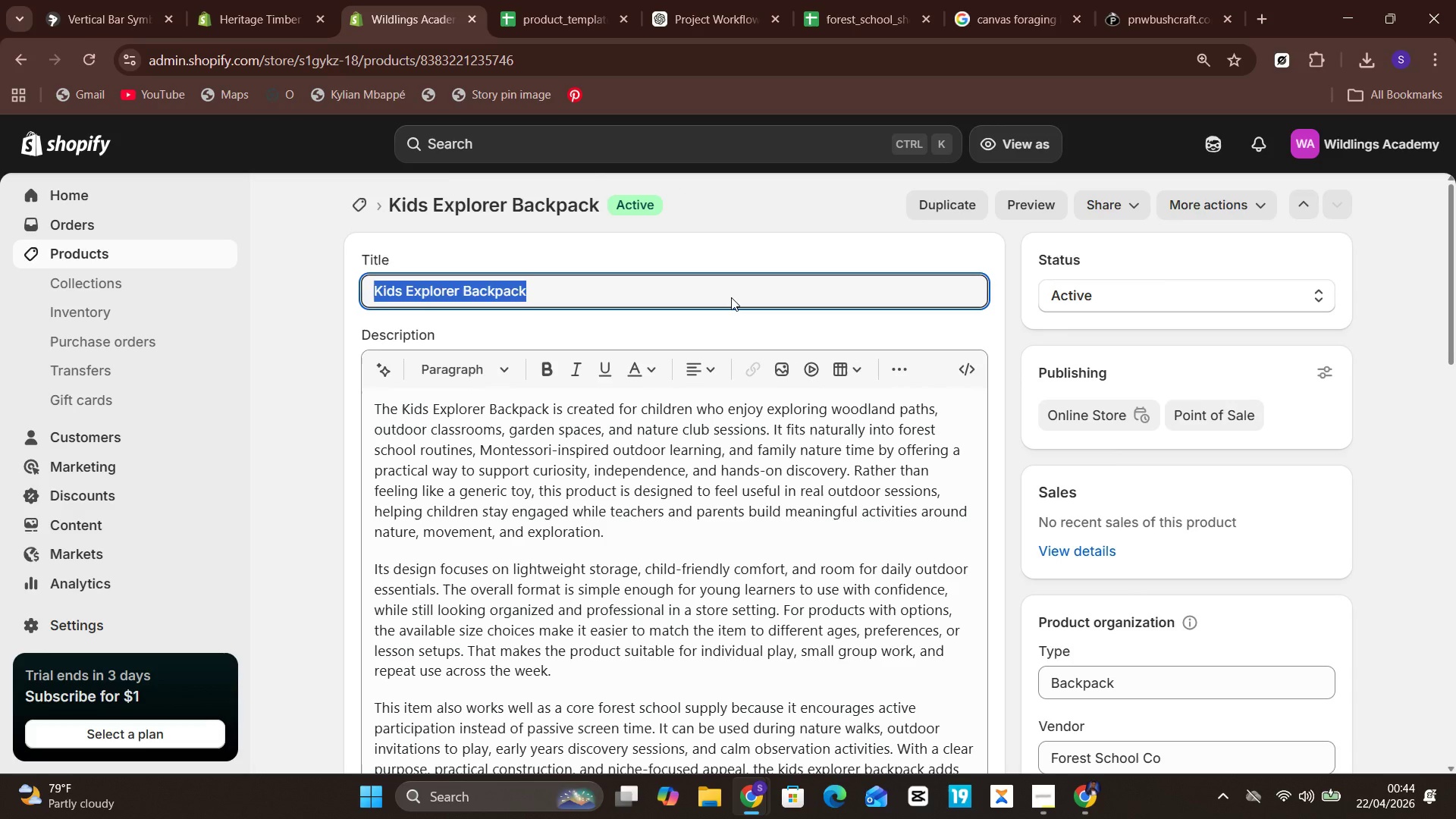 
hold_key(key=V, duration=0.36)
 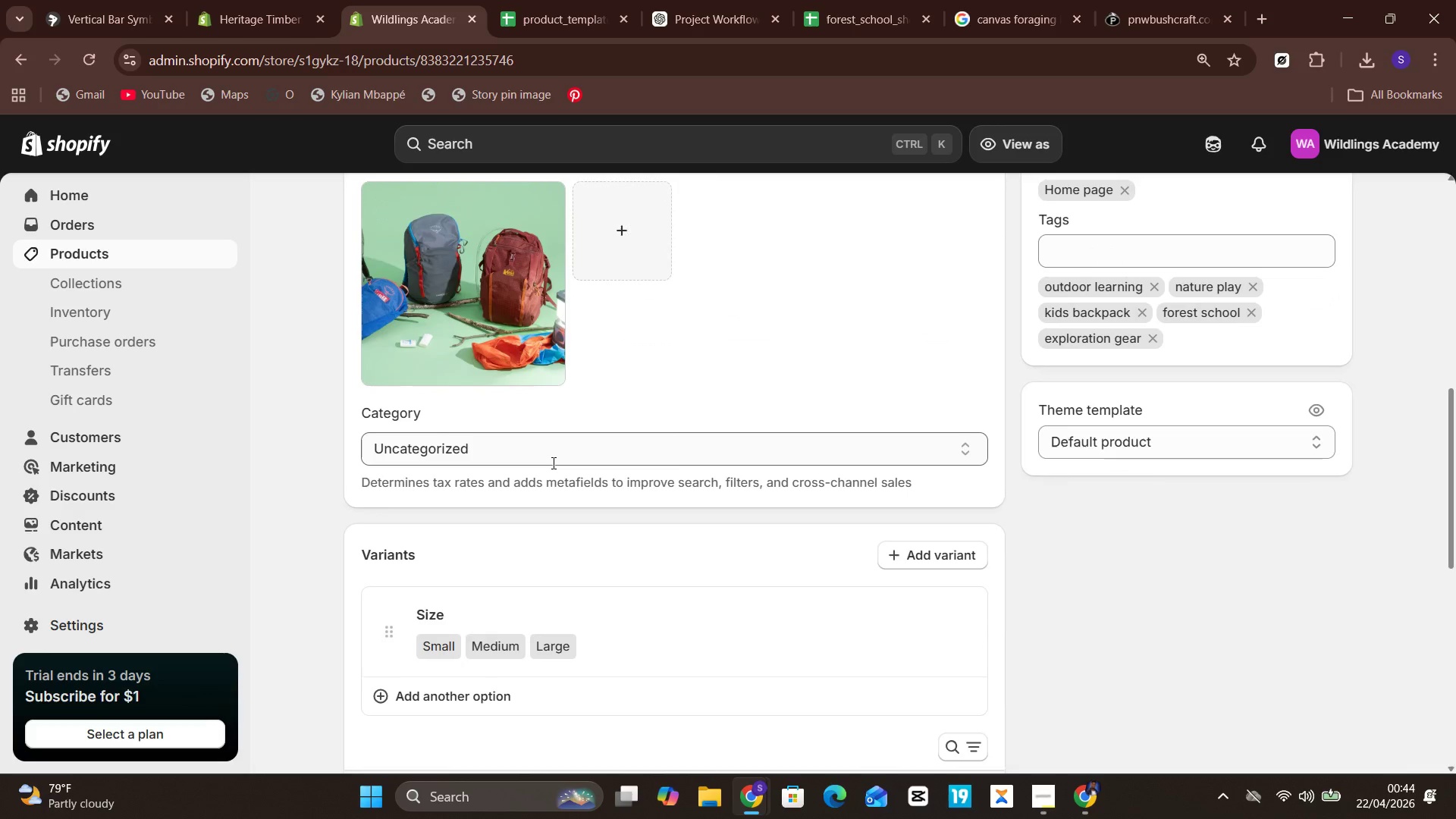 
left_click([673, 488])
 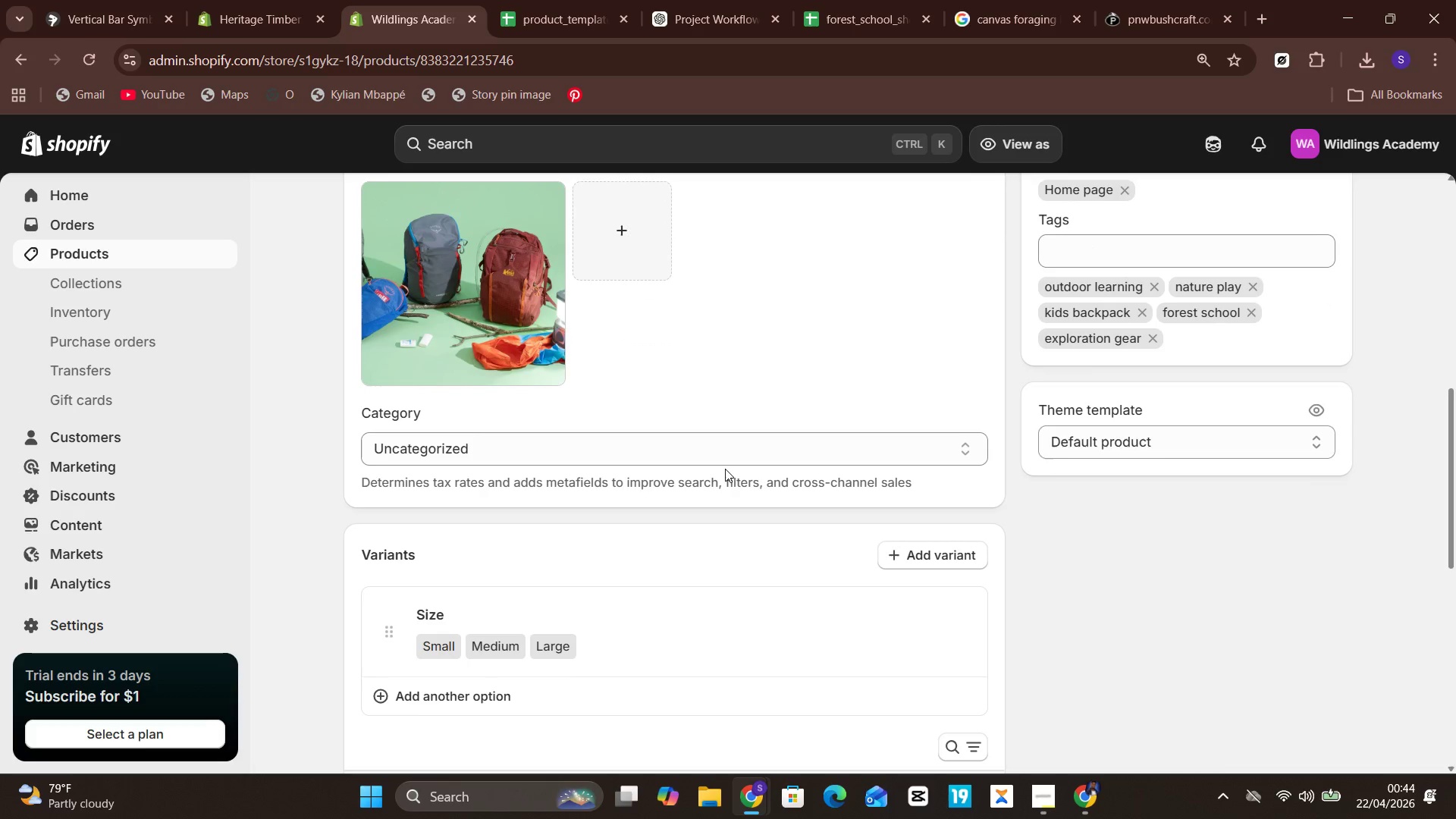 
left_click([725, 460])
 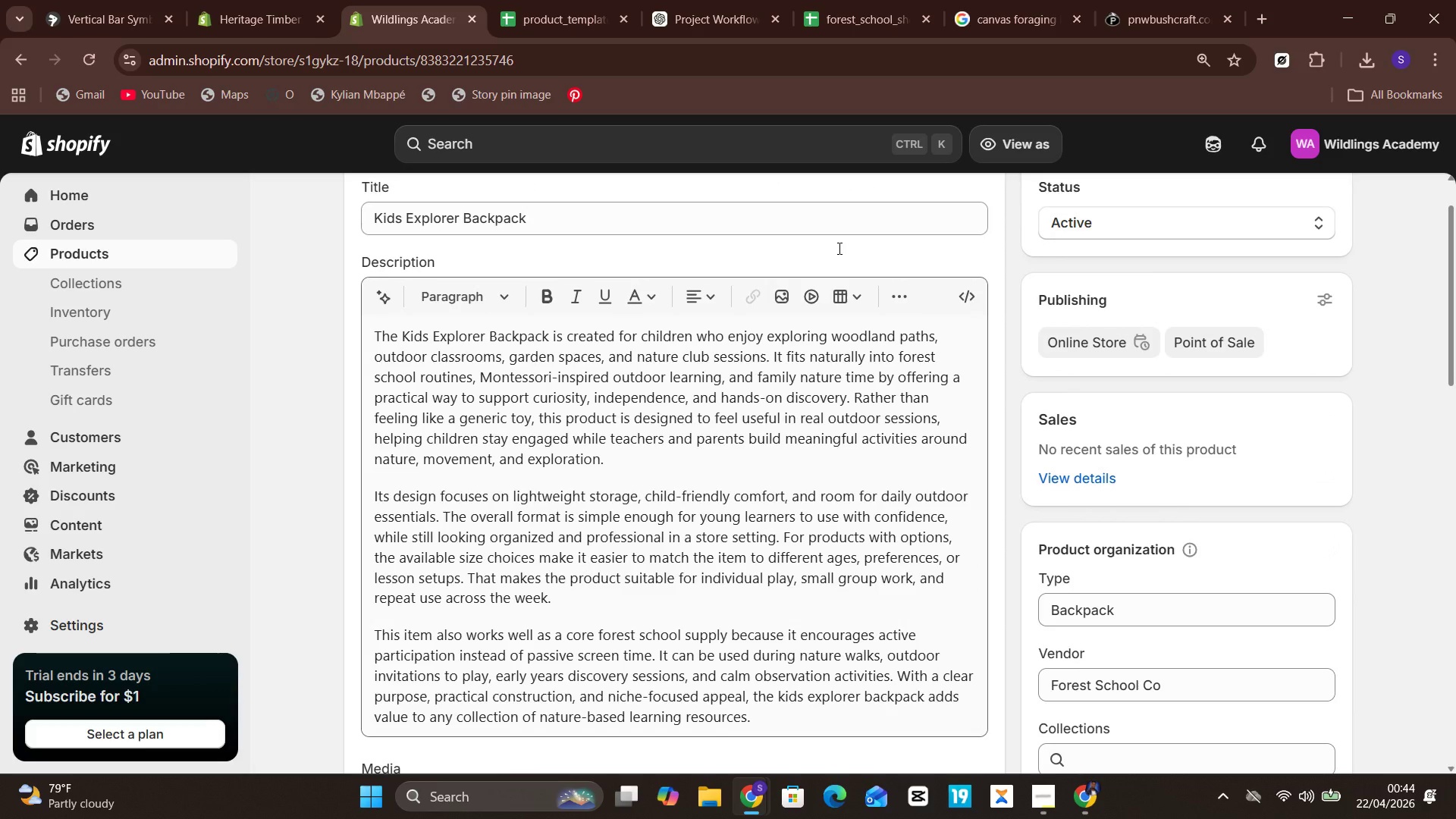 
wait(16.27)
 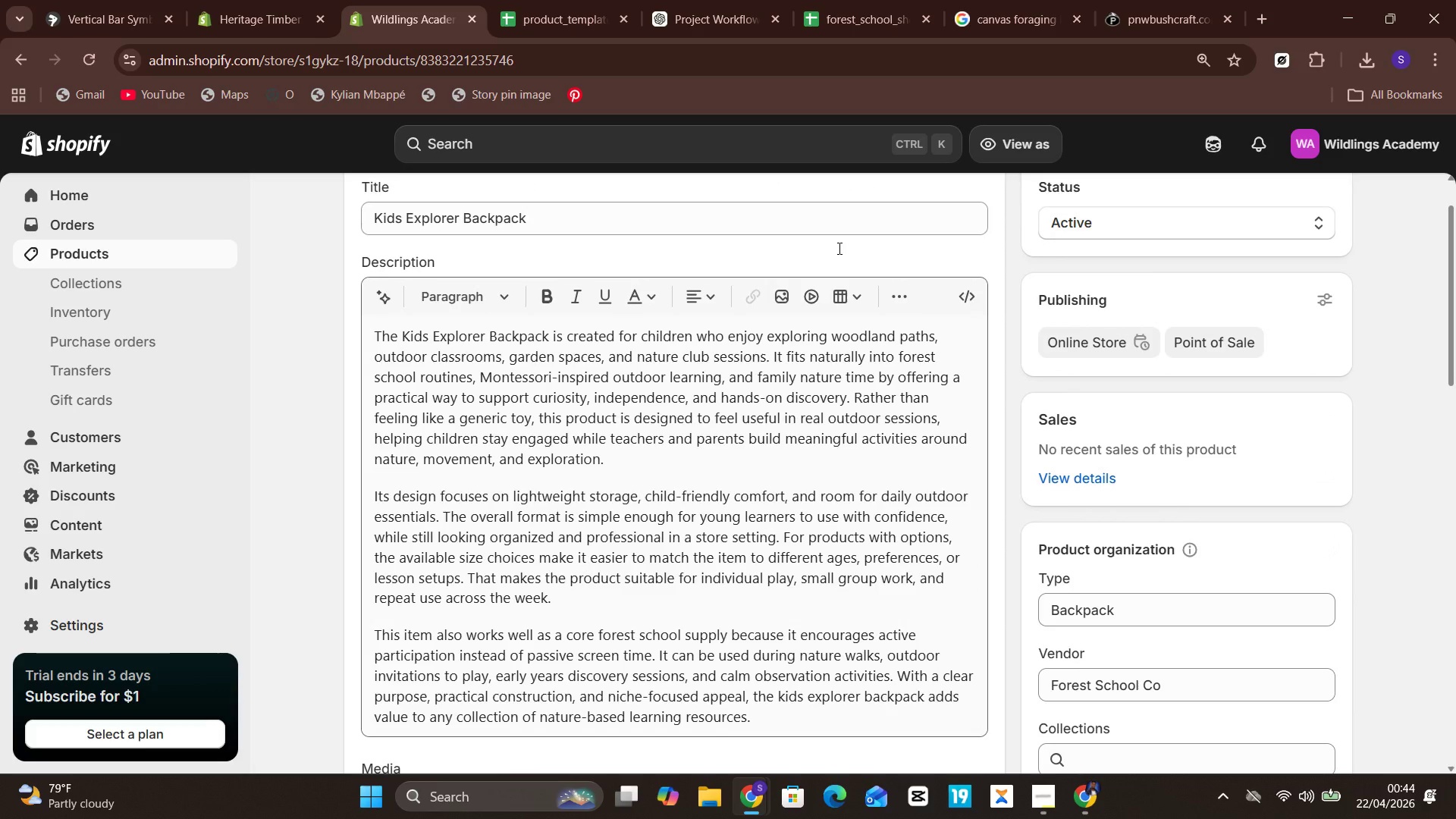 
left_click([1252, 10])
 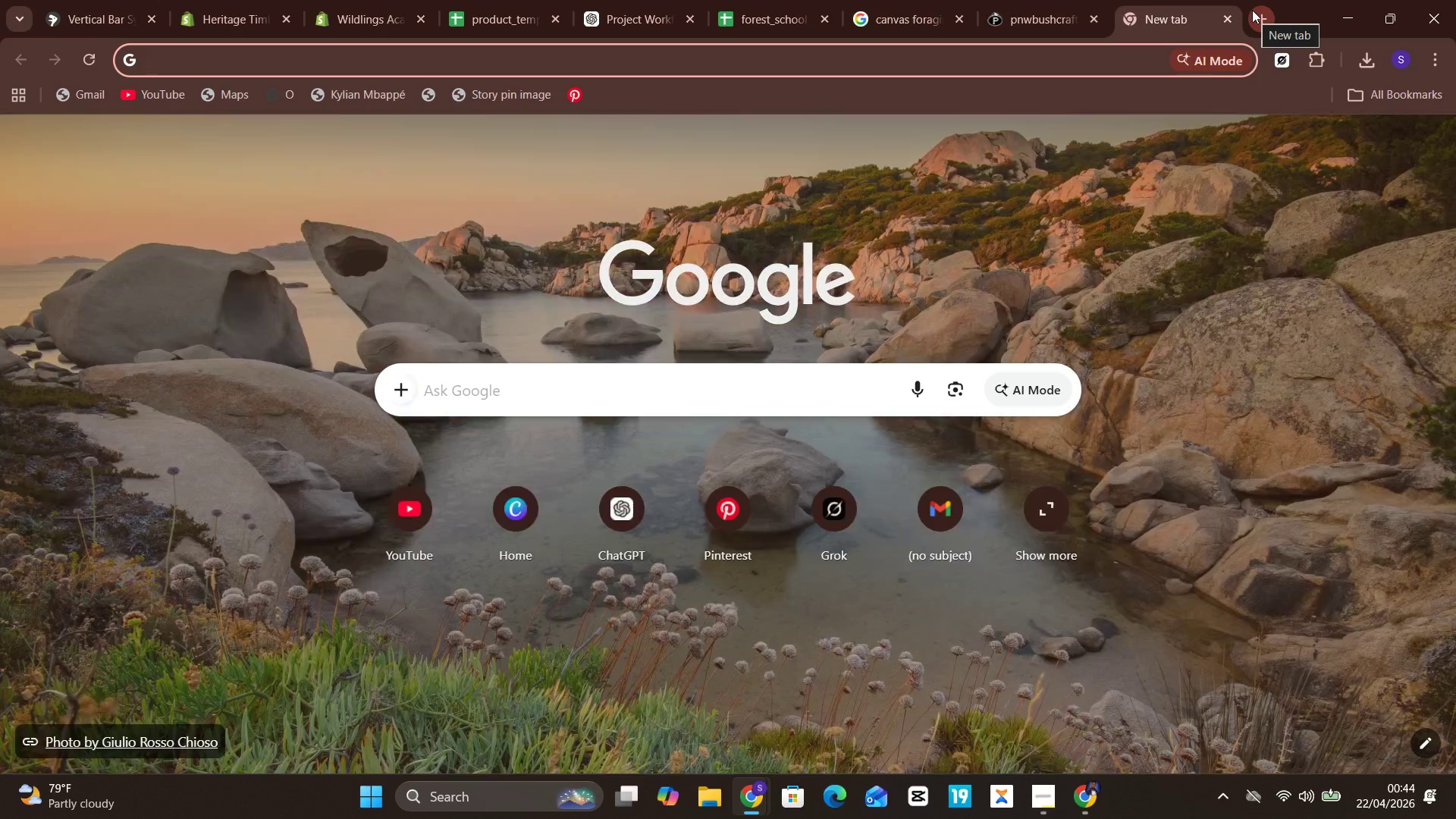 
type(which category is )
 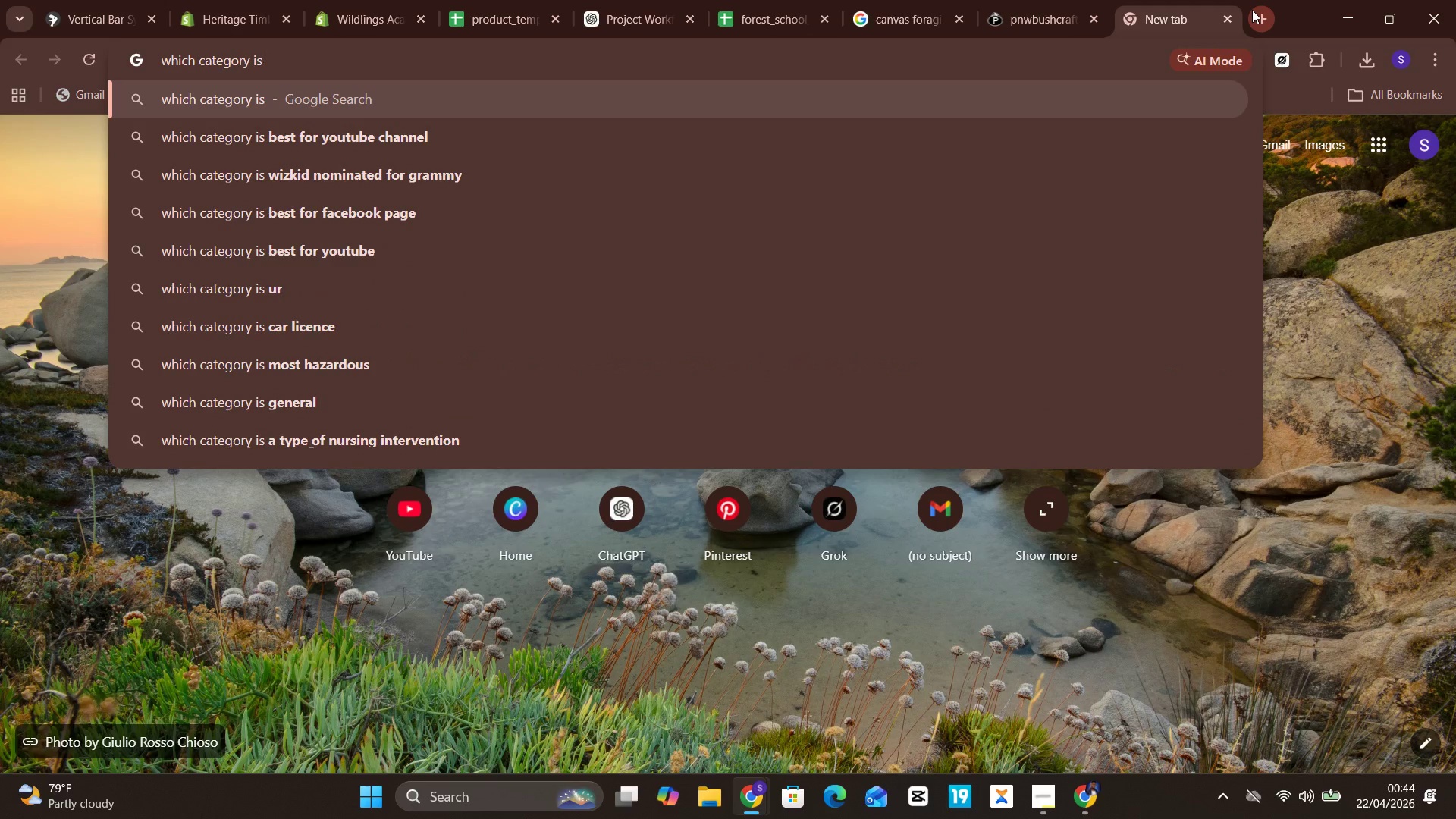 
key(Control+V)
 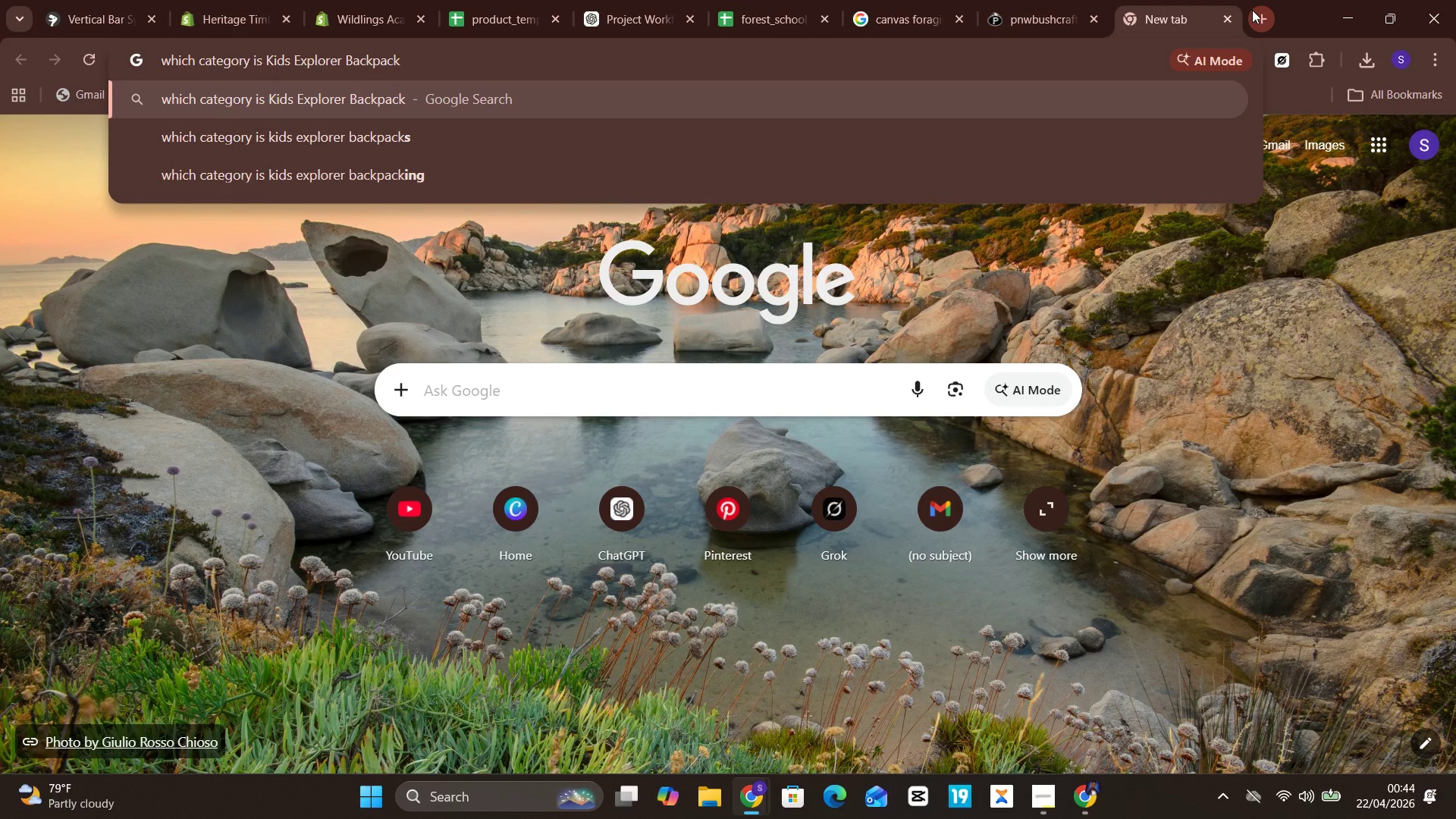 
key(Enter)
 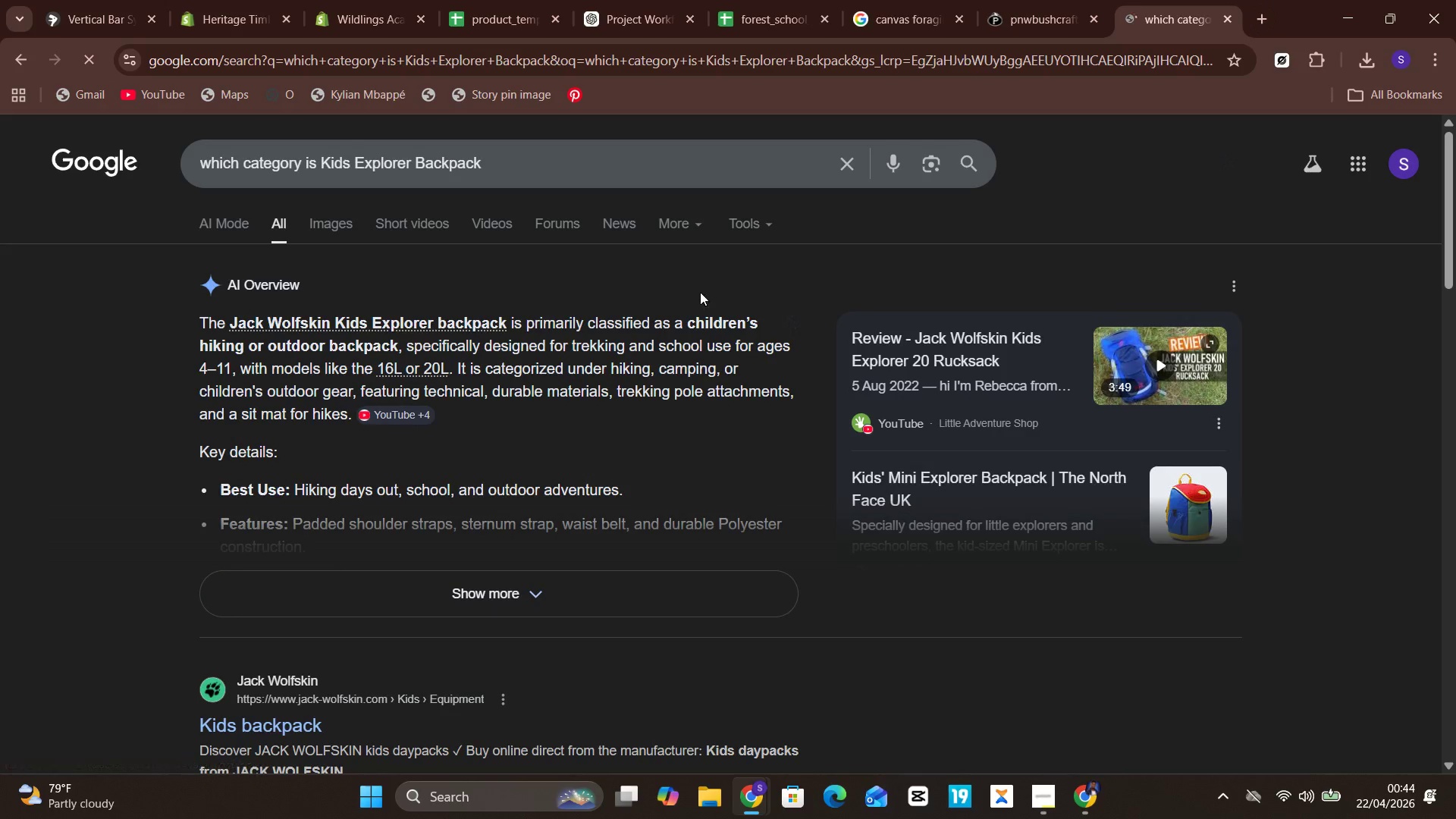 
left_click([601, 156])
 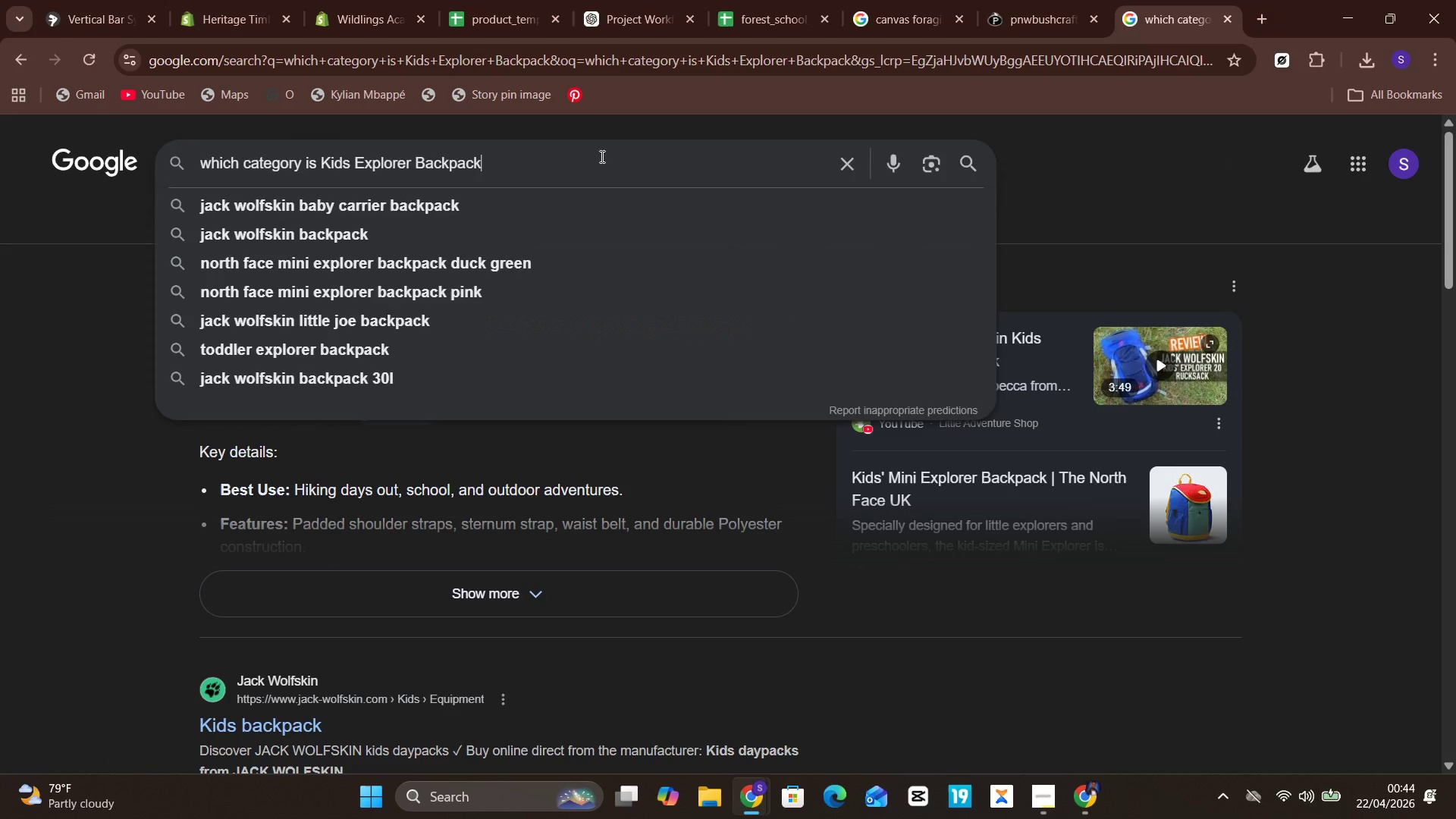 
type( in shopify)
 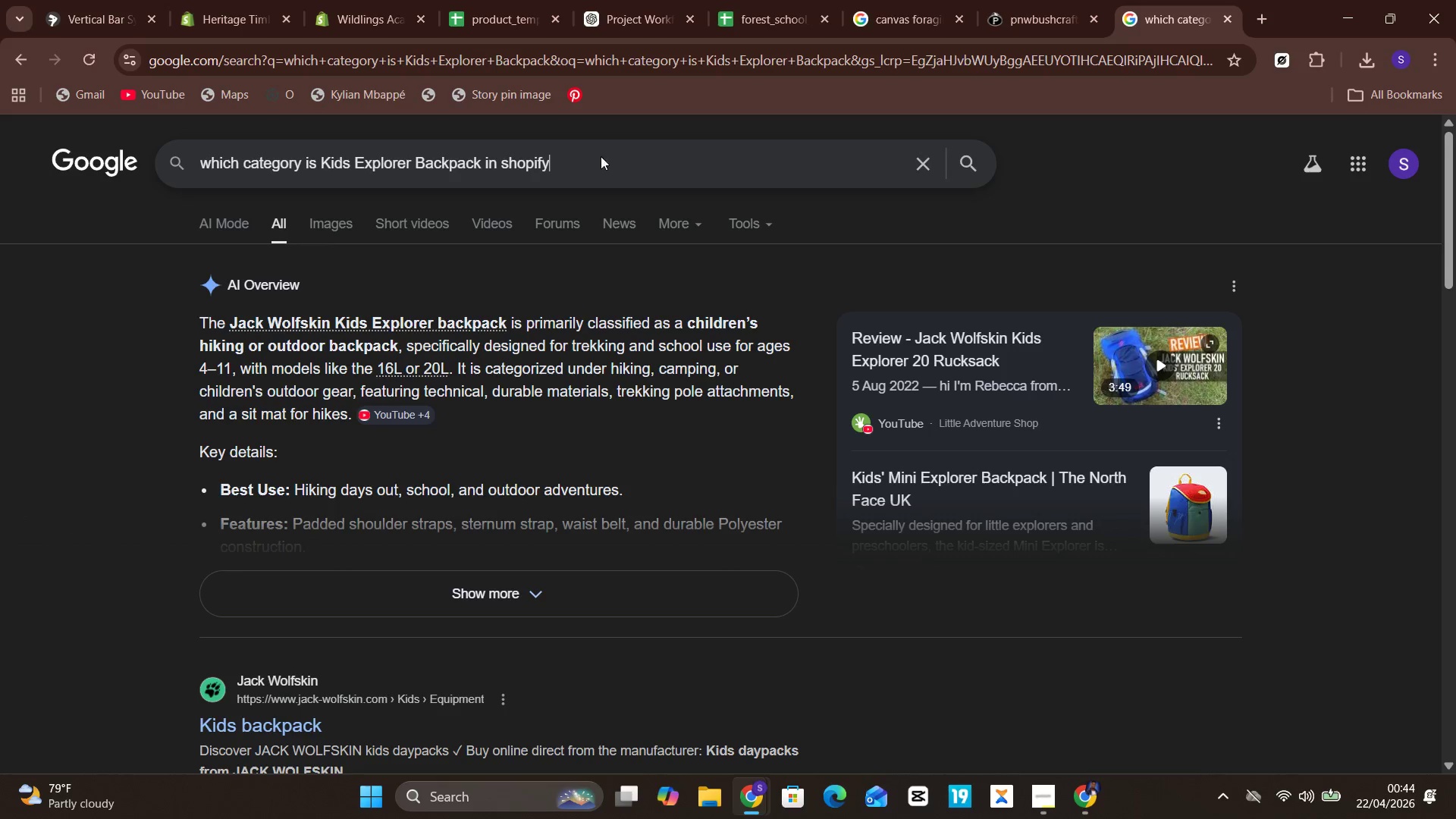 
key(Enter)
 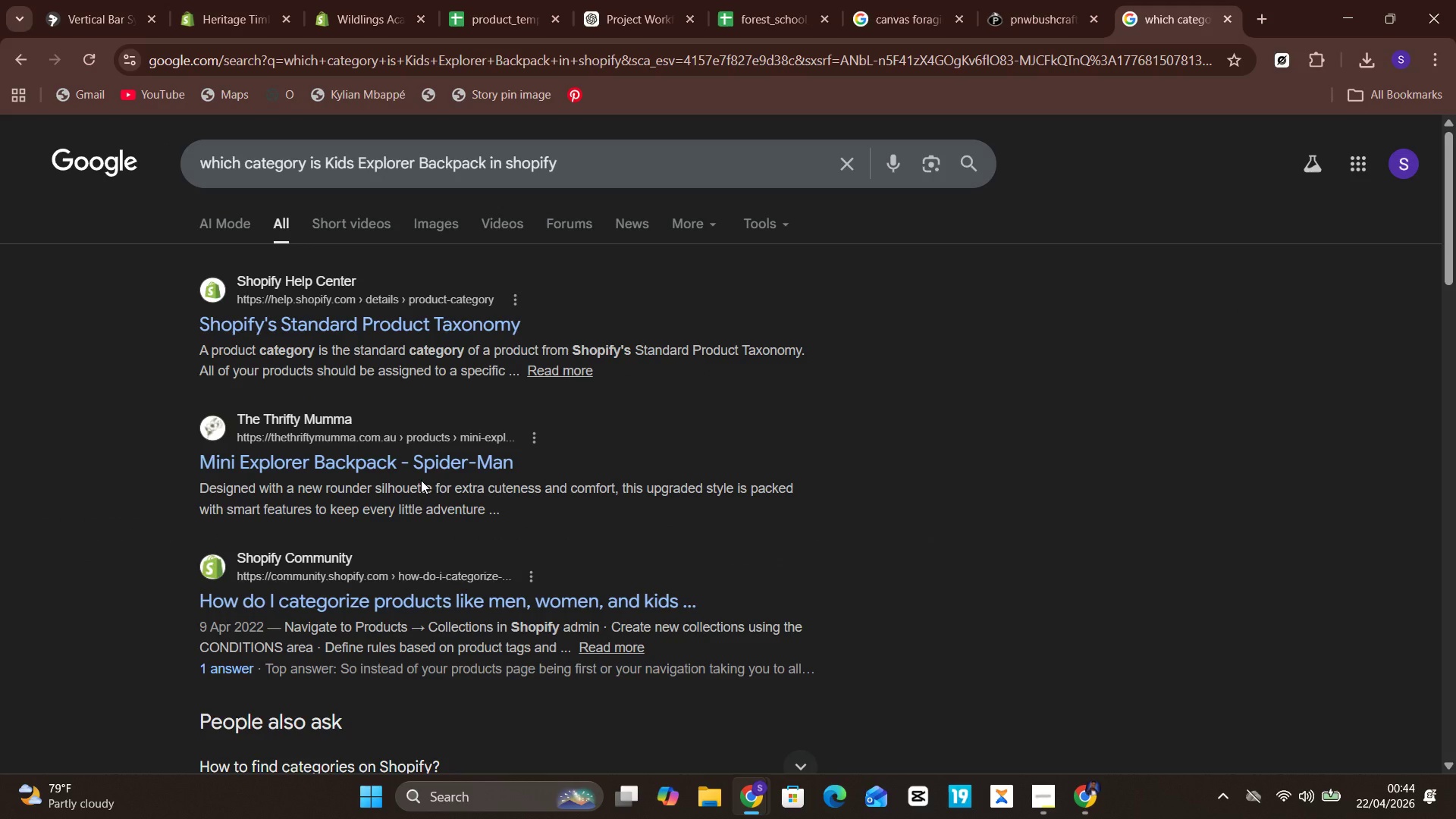 
wait(7.03)
 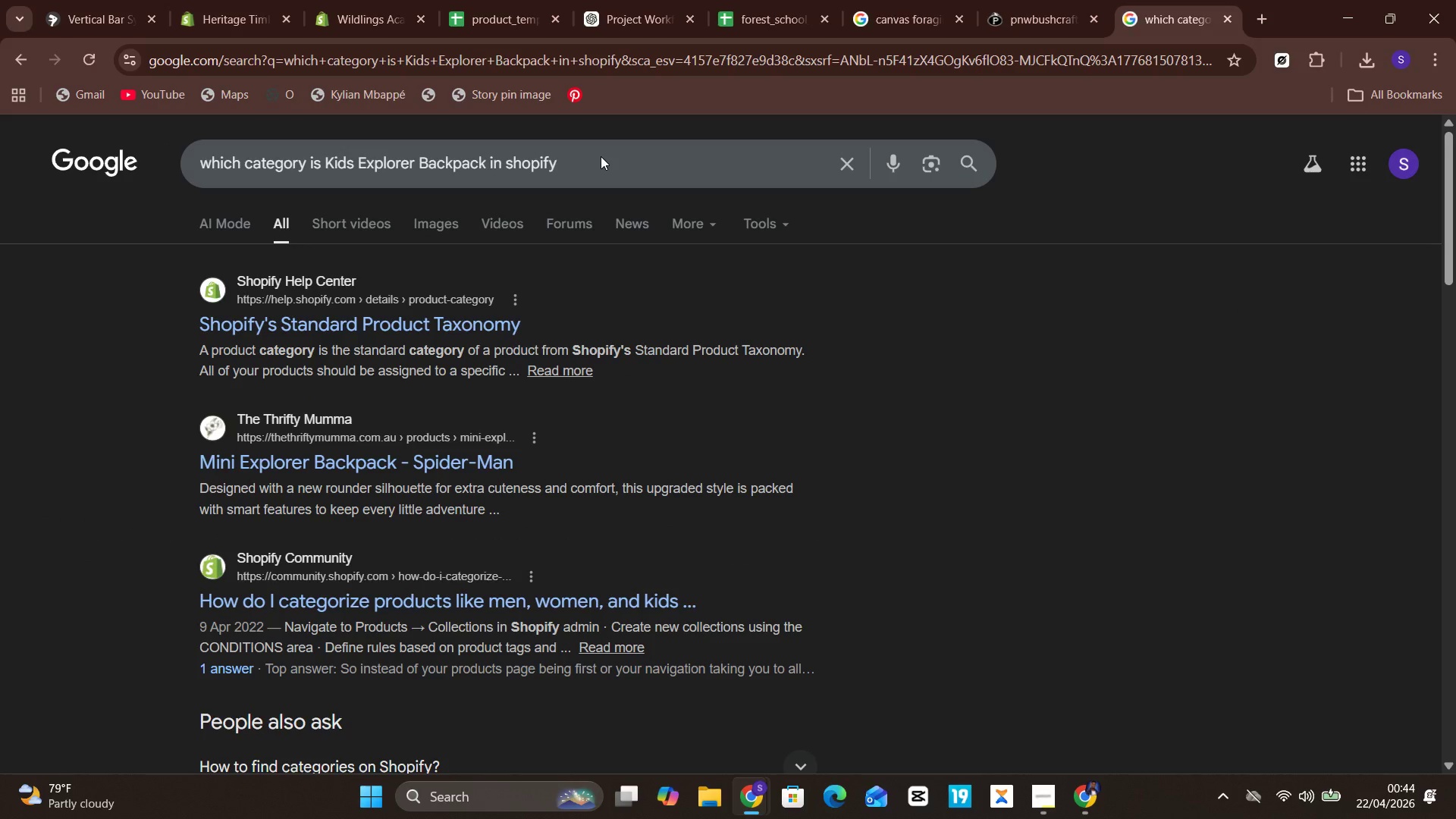 
left_click([240, 203])
 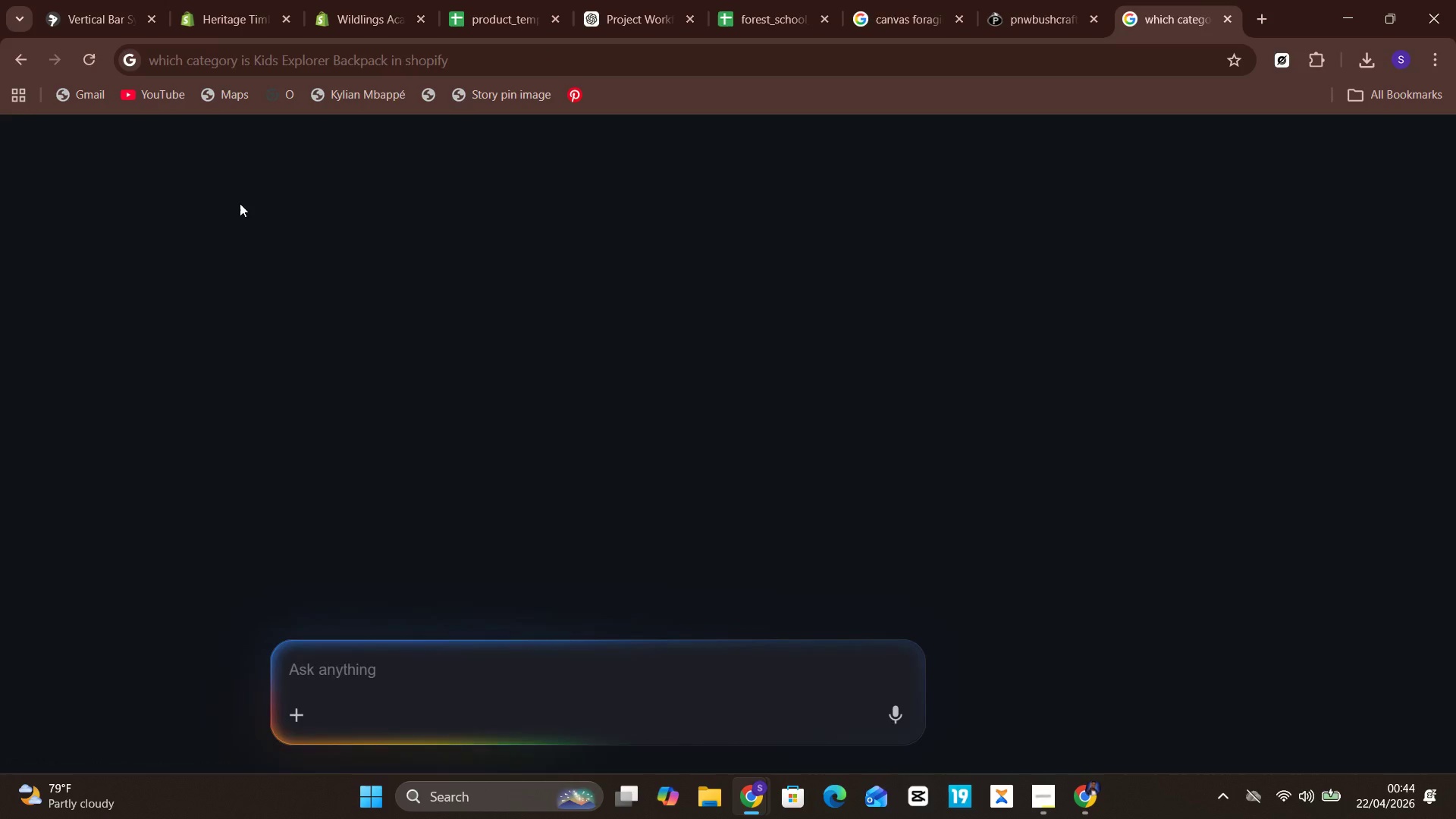 
mouse_move([547, 377])
 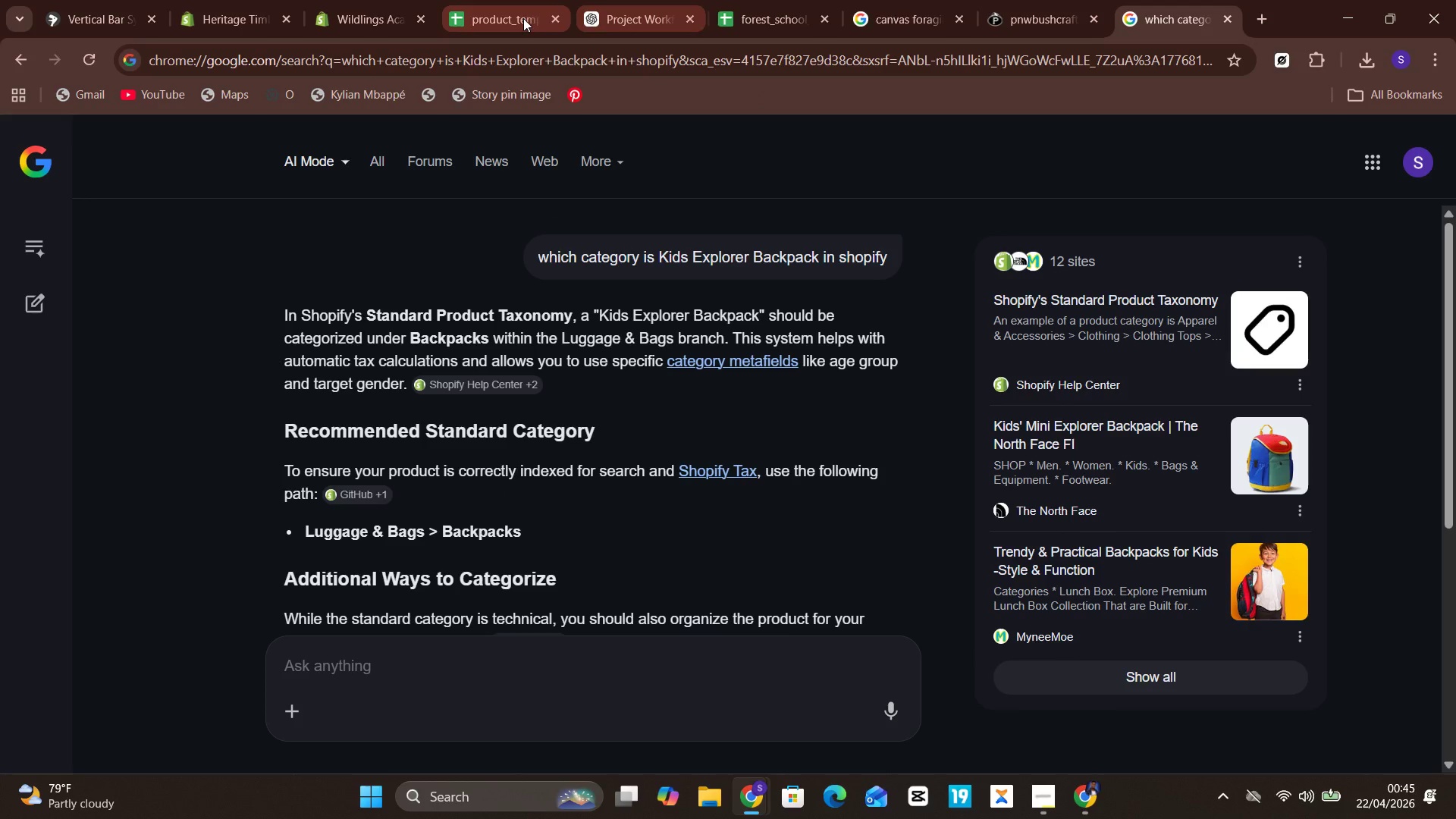 
left_click([388, 0])
 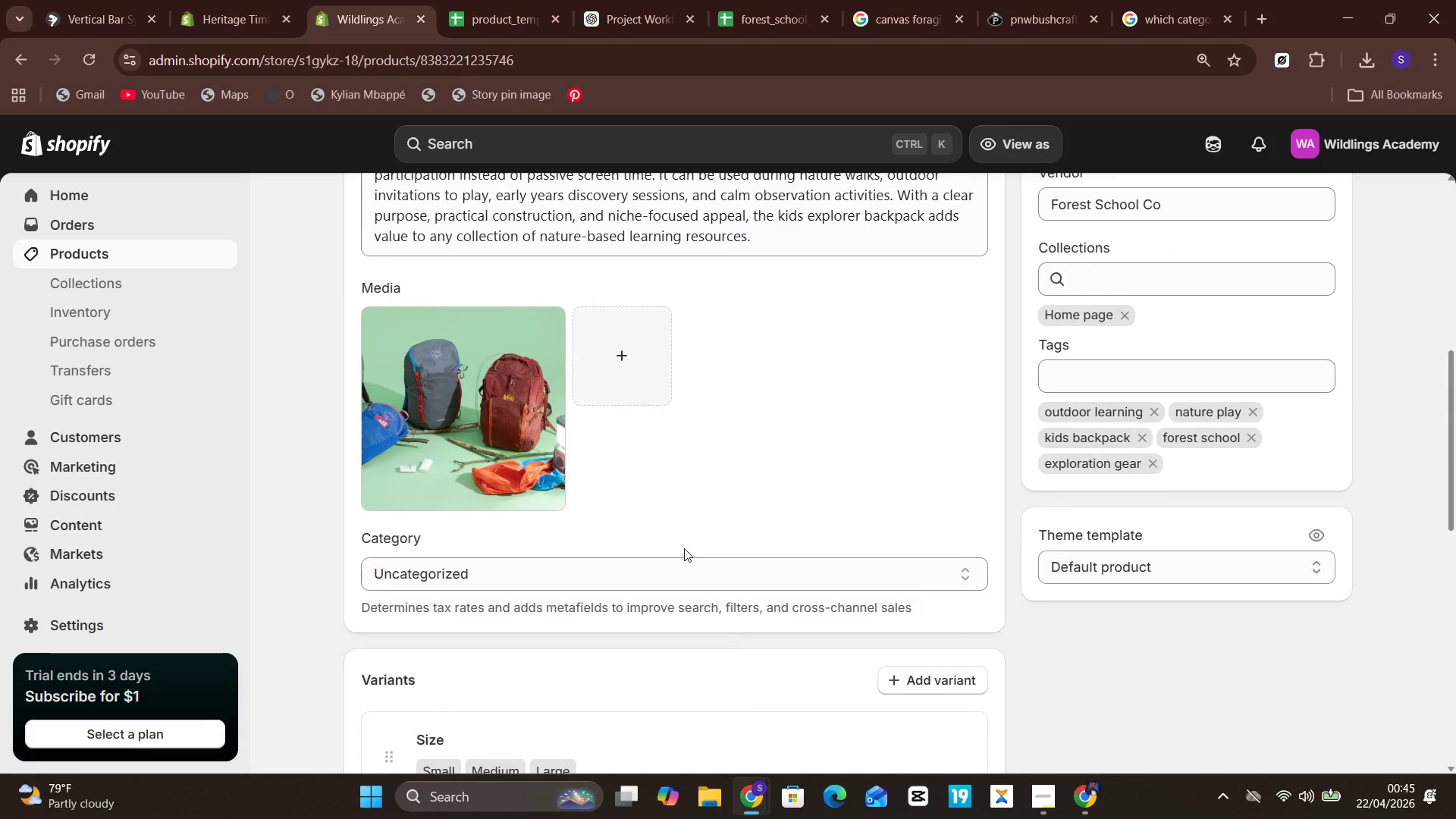 
left_click([605, 570])
 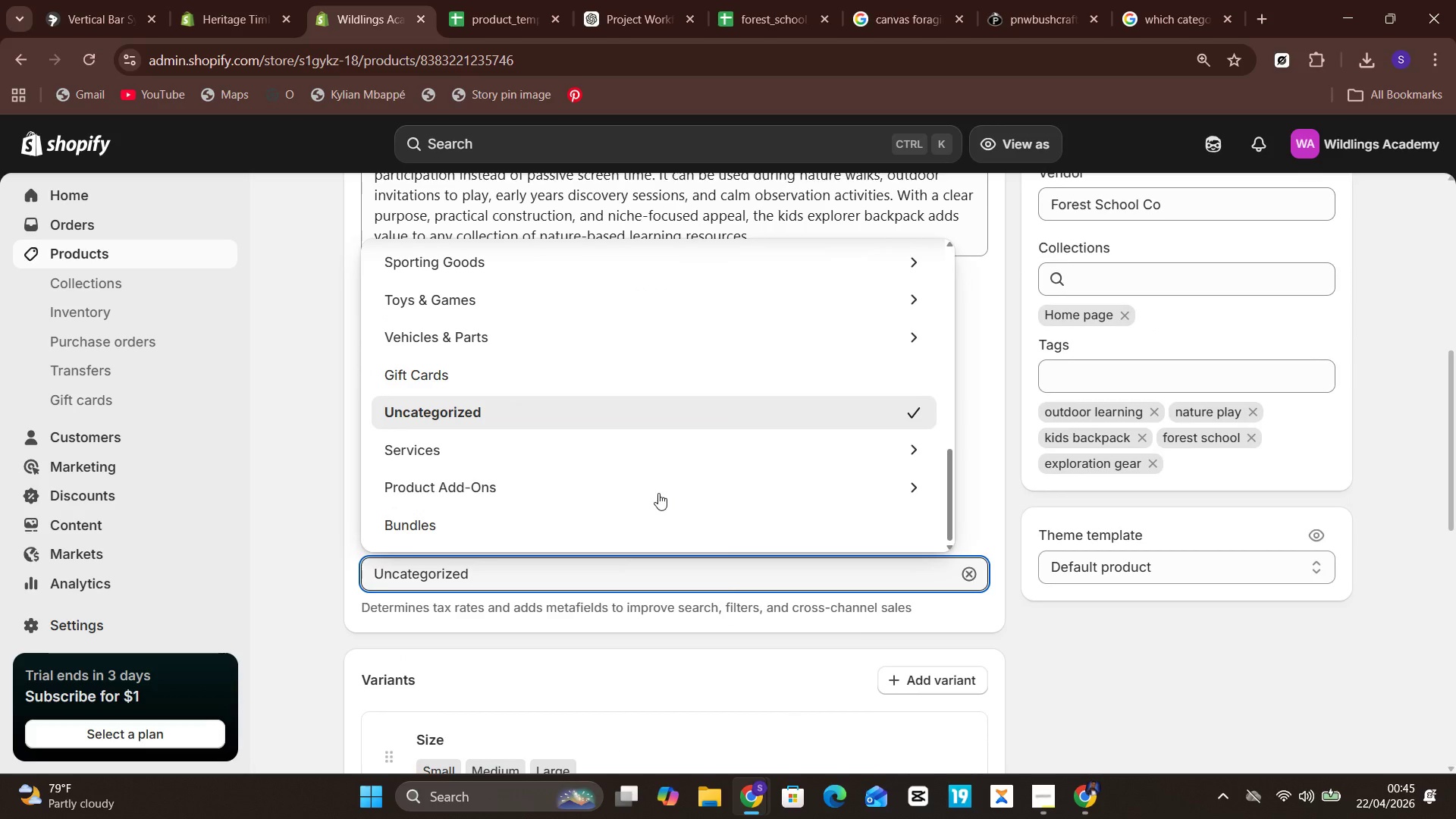 
mouse_move([631, 390])
 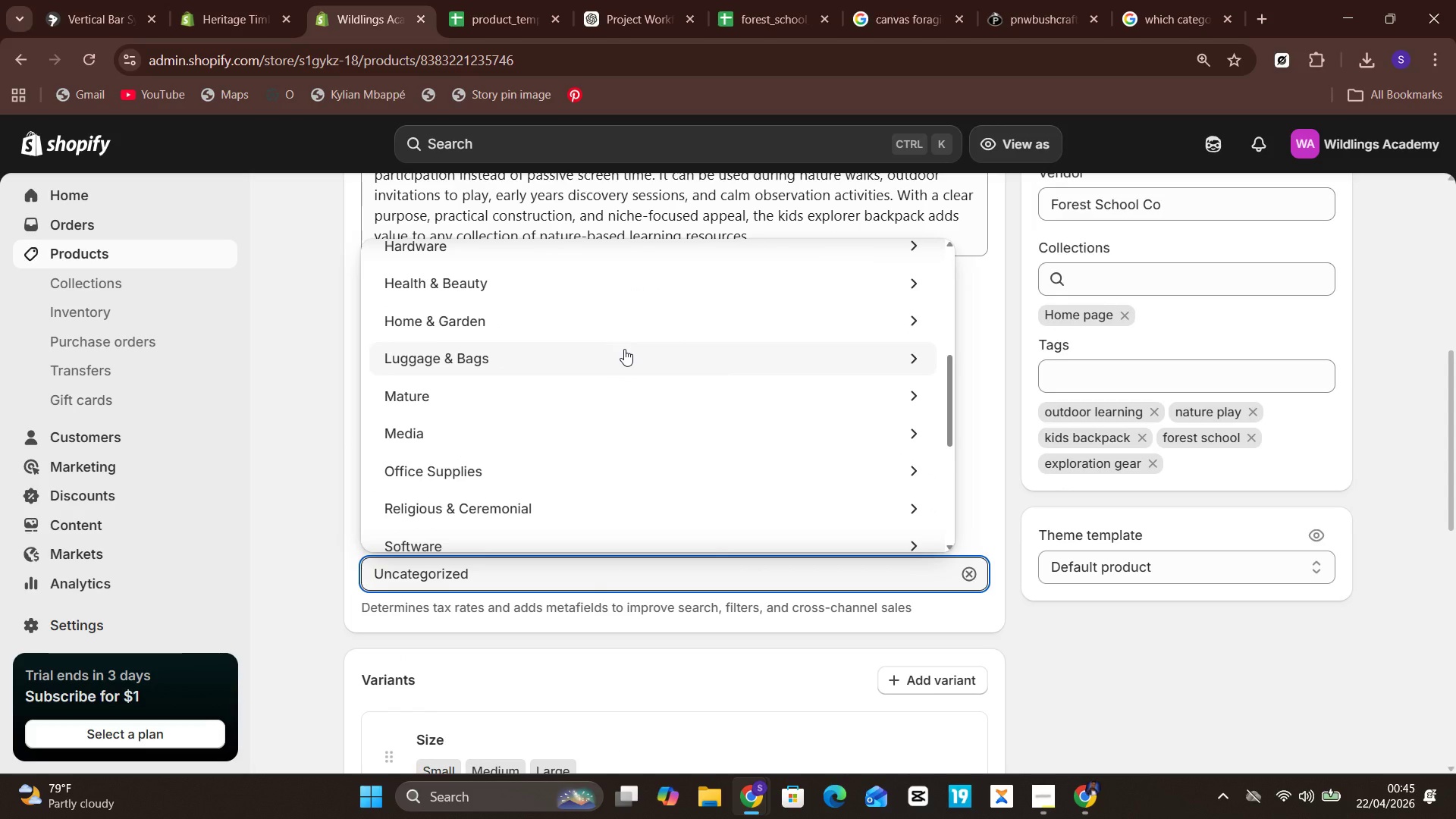 
left_click([624, 349])
 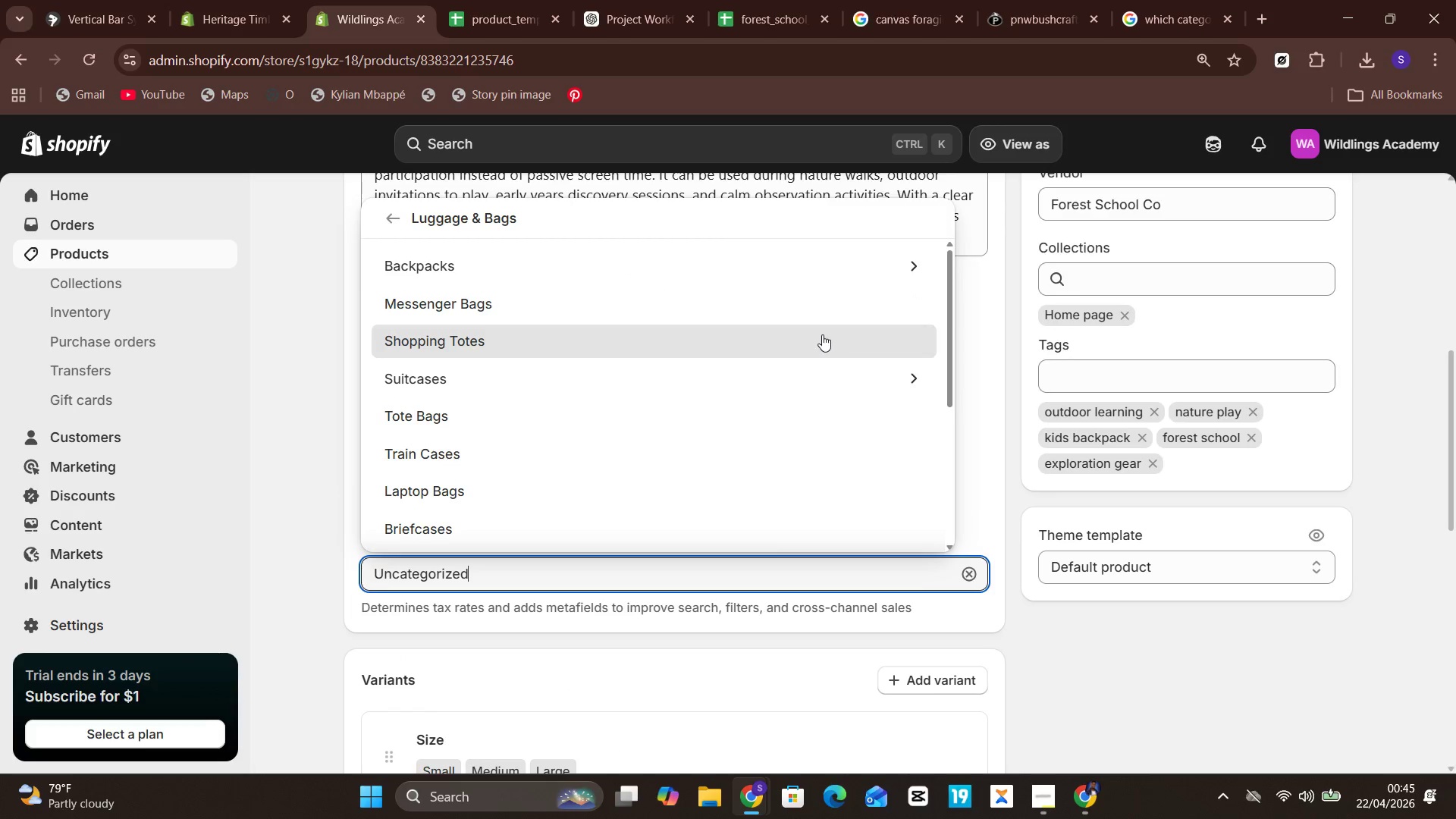 
left_click([797, 253])
 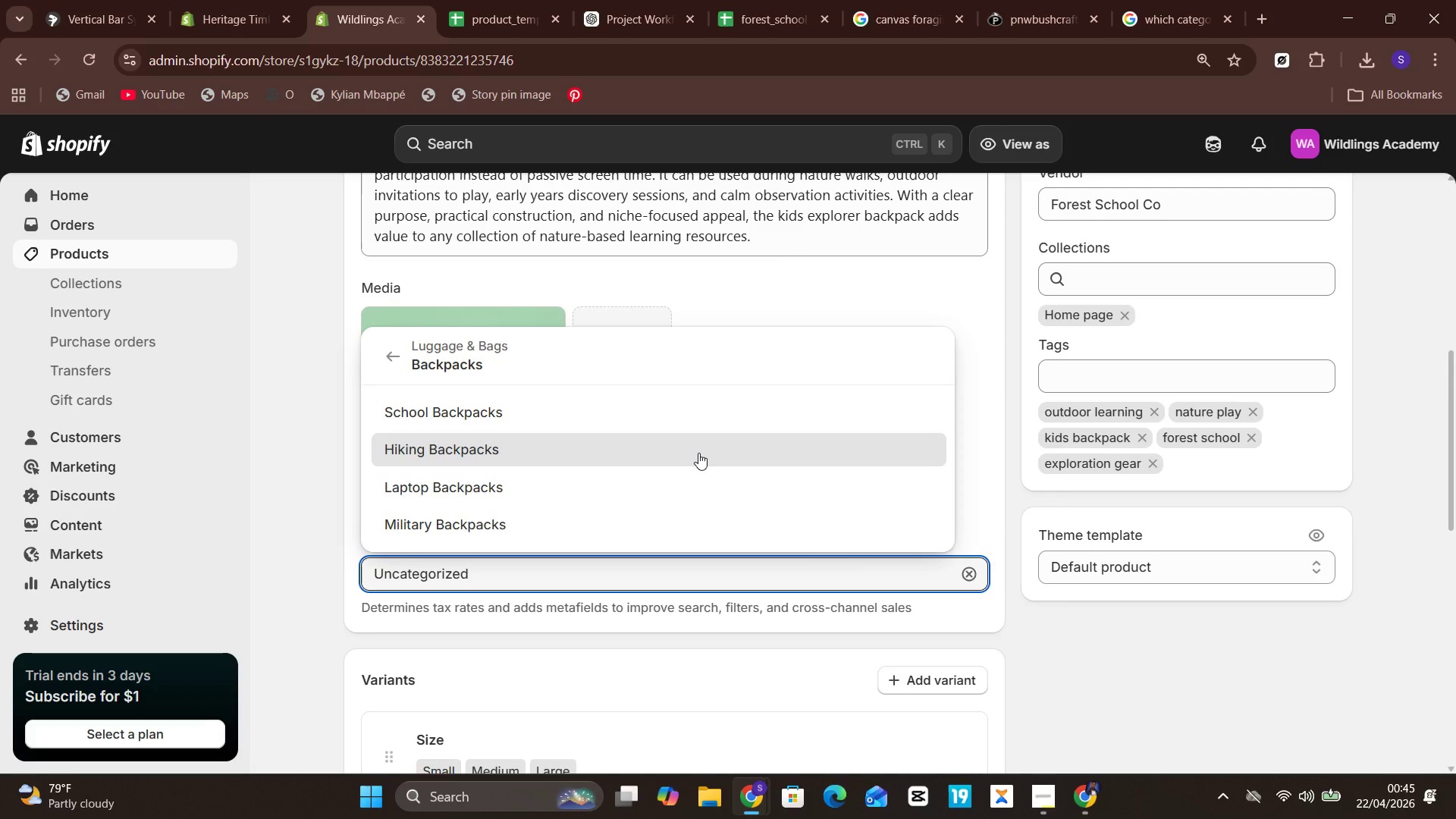 
left_click([699, 451])
 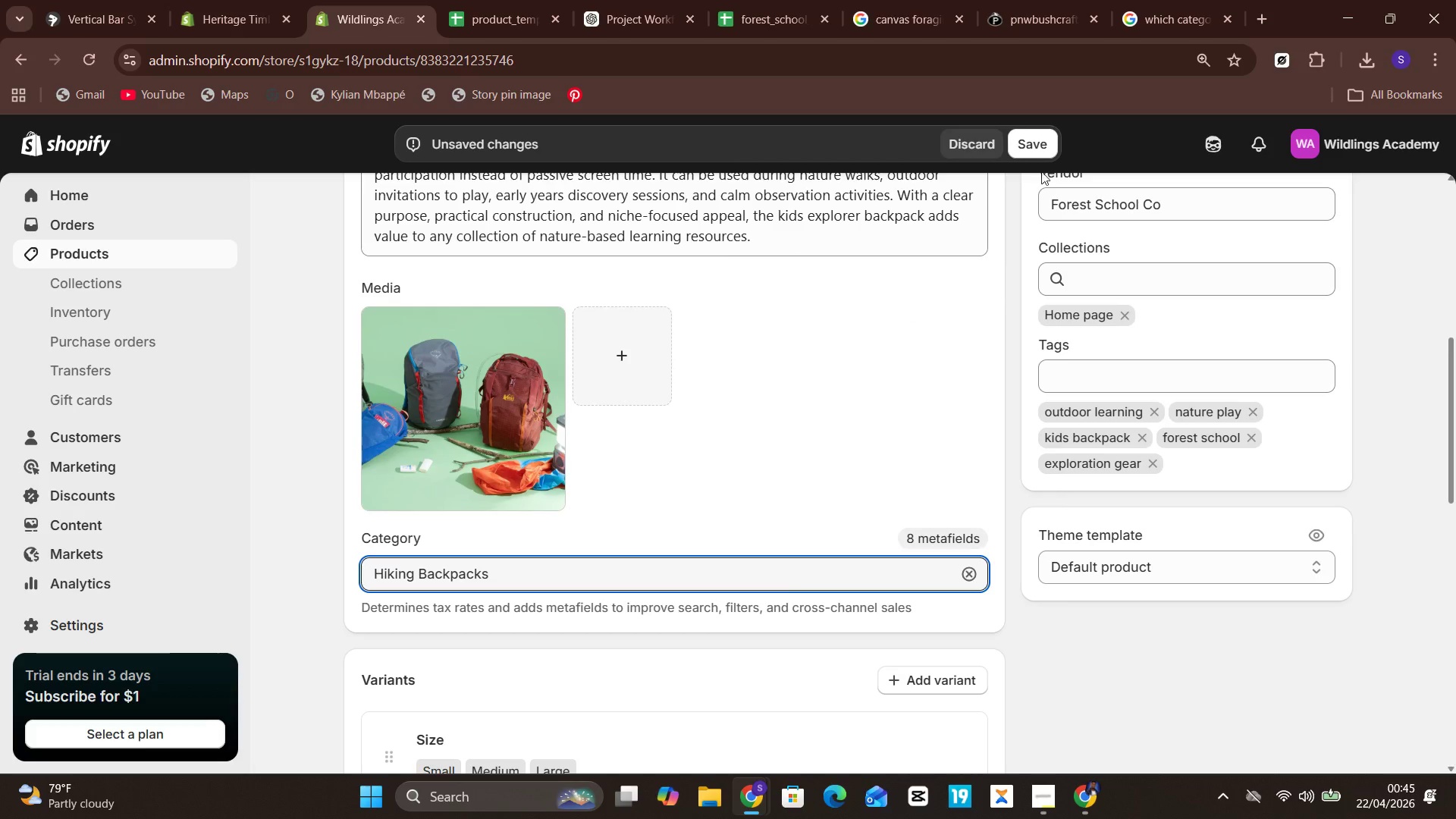 
left_click([1040, 151])
 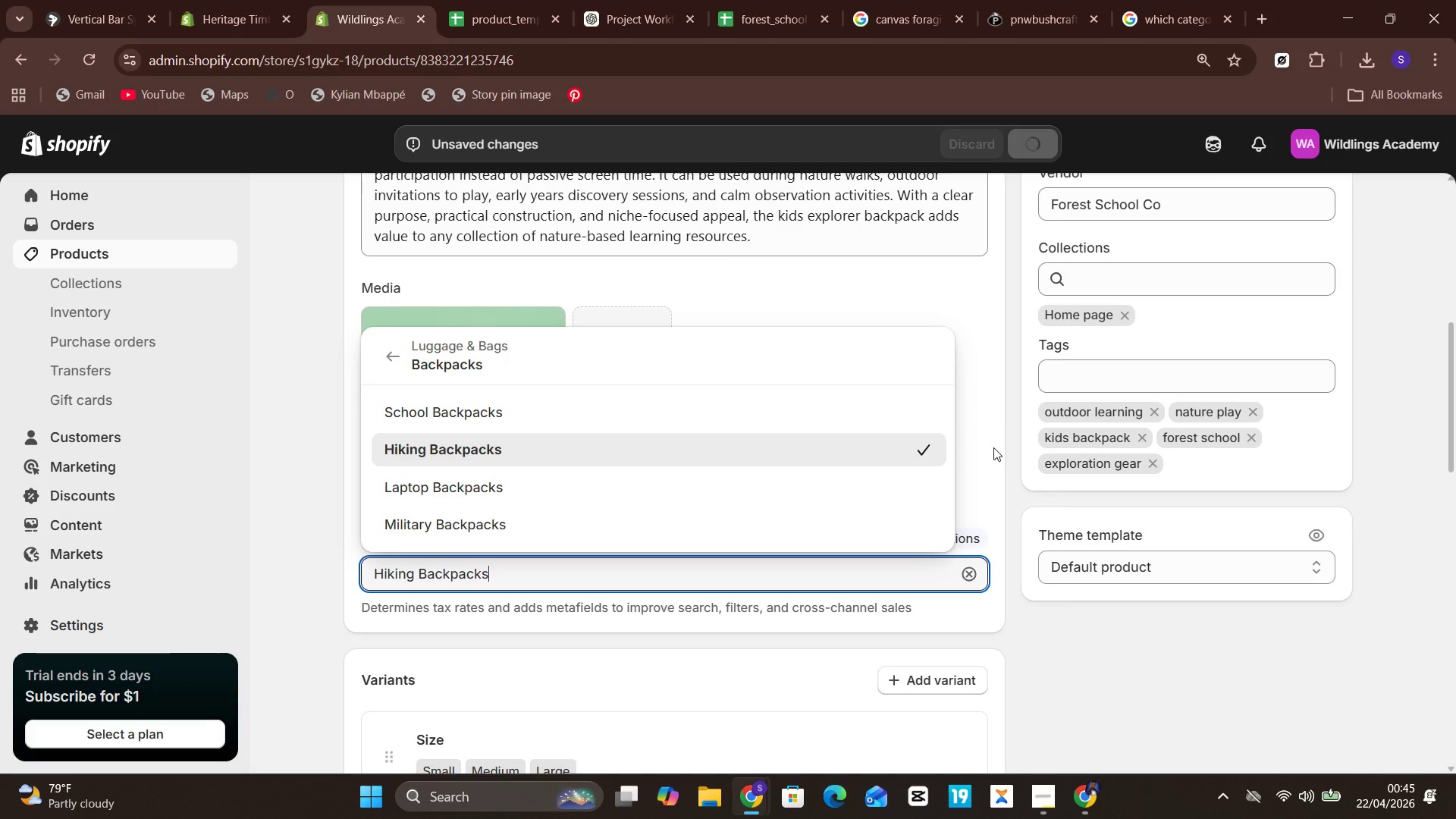 
left_click([977, 464])
 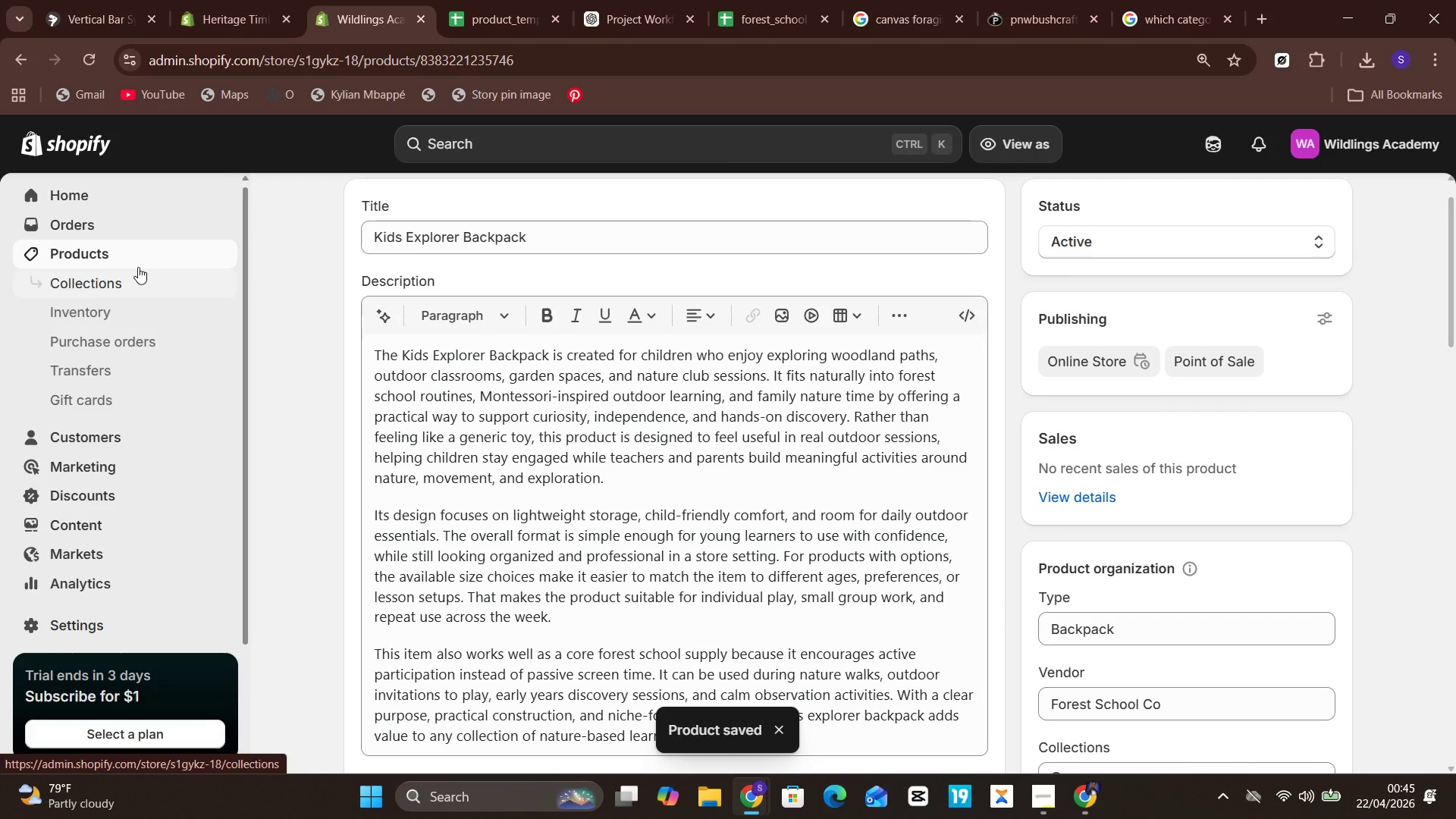 
left_click([127, 253])
 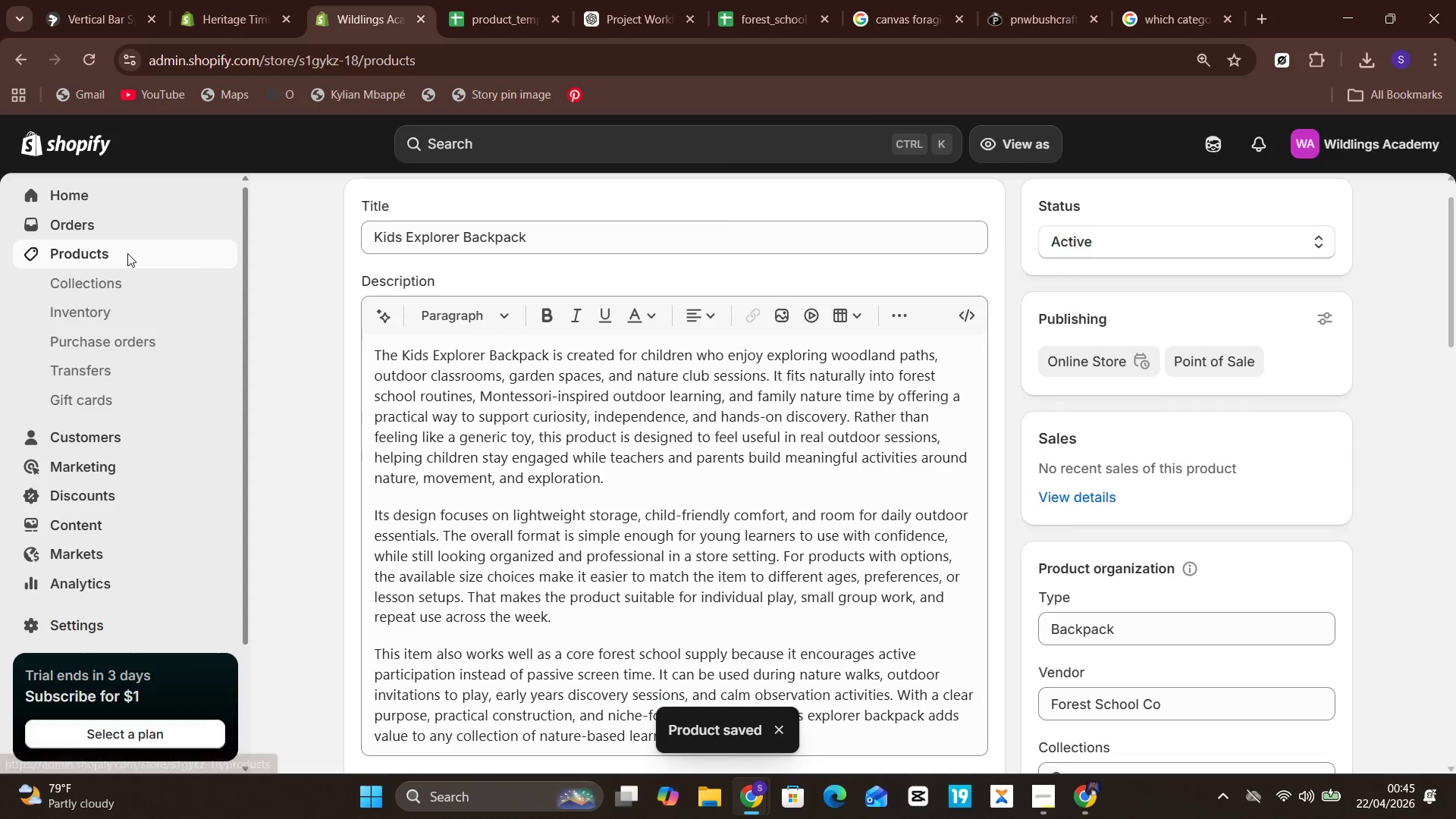 
mouse_move([541, 400])
 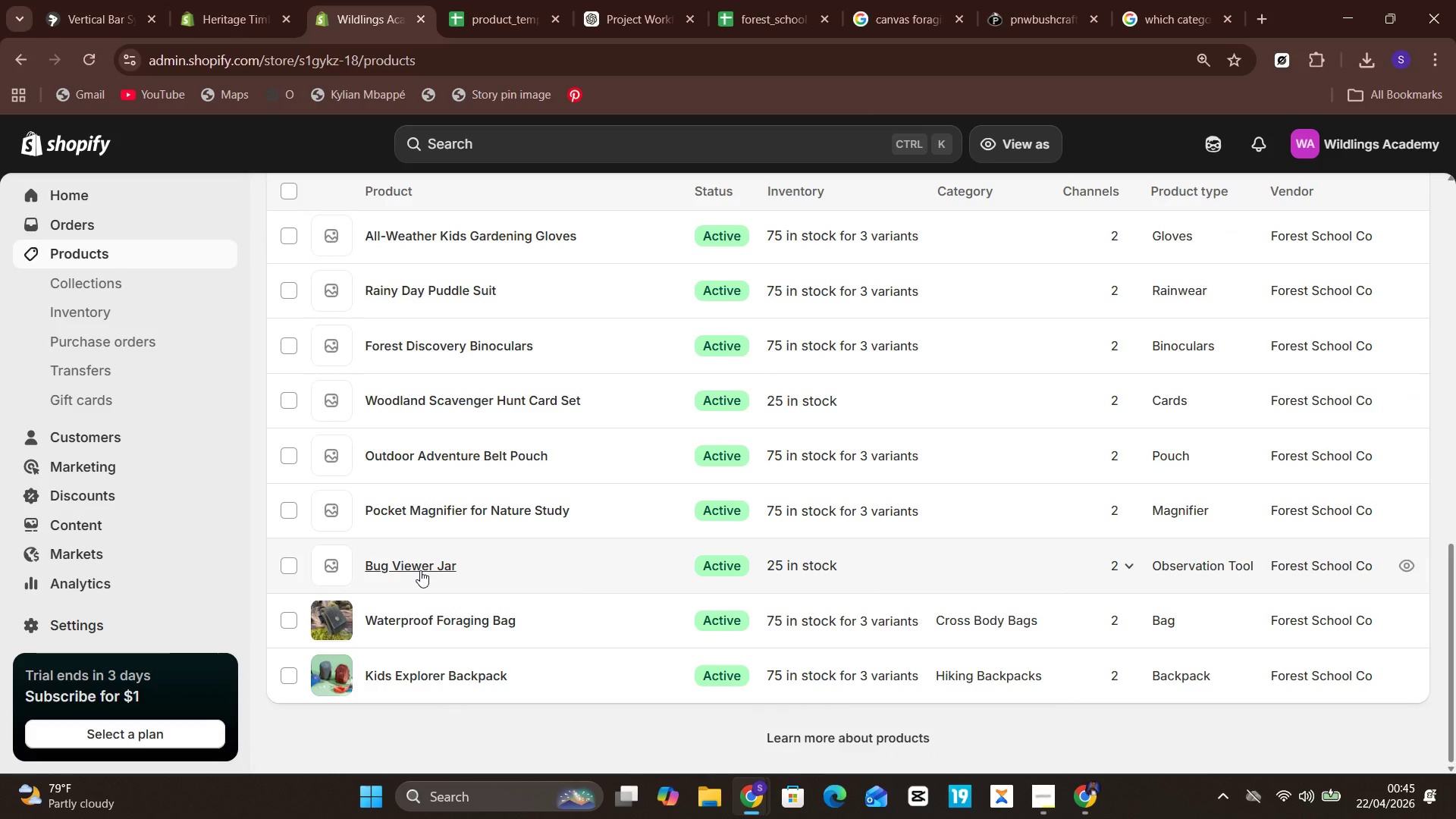 
left_click([416, 563])
 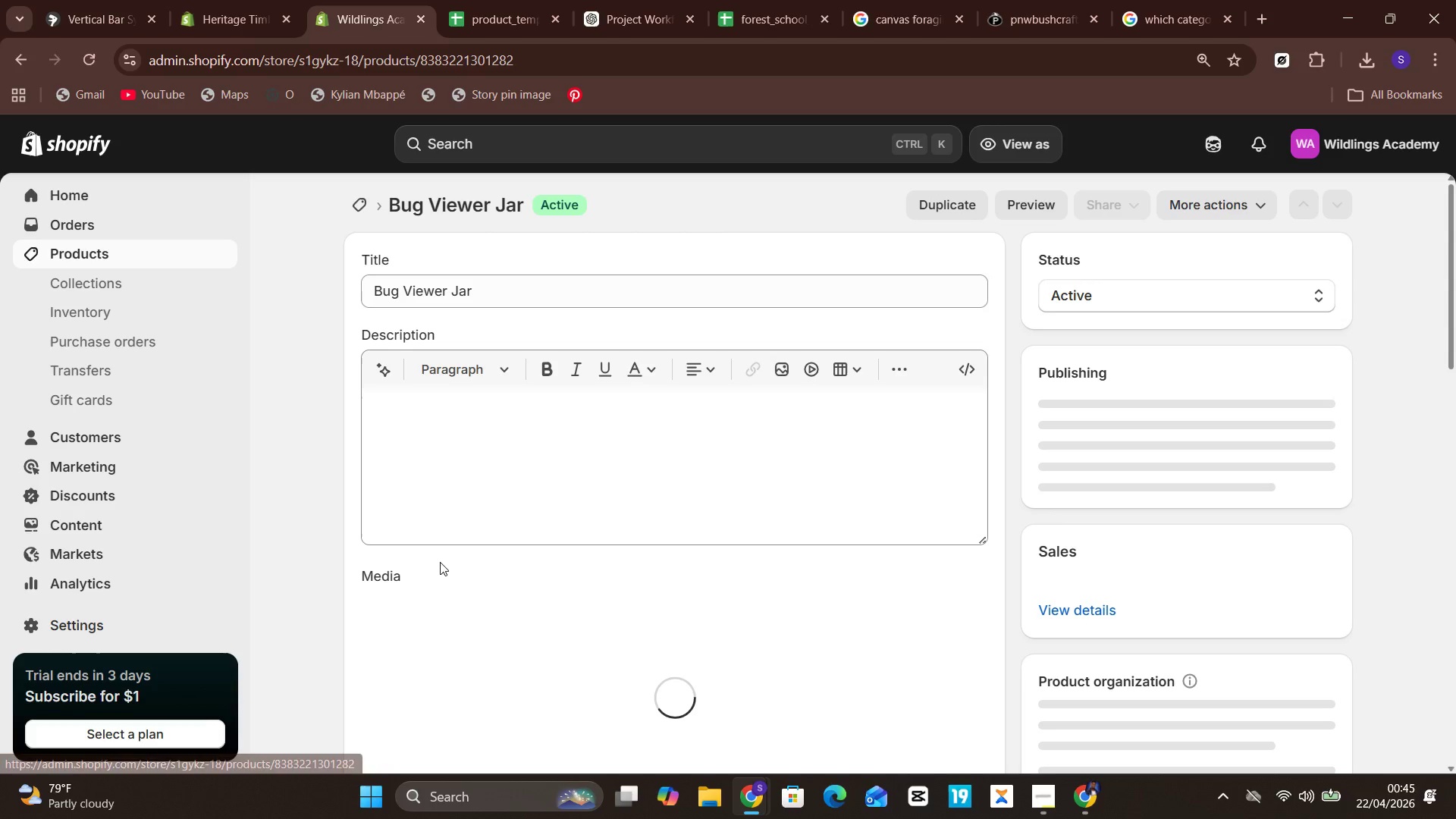 
mouse_move([608, 566])
 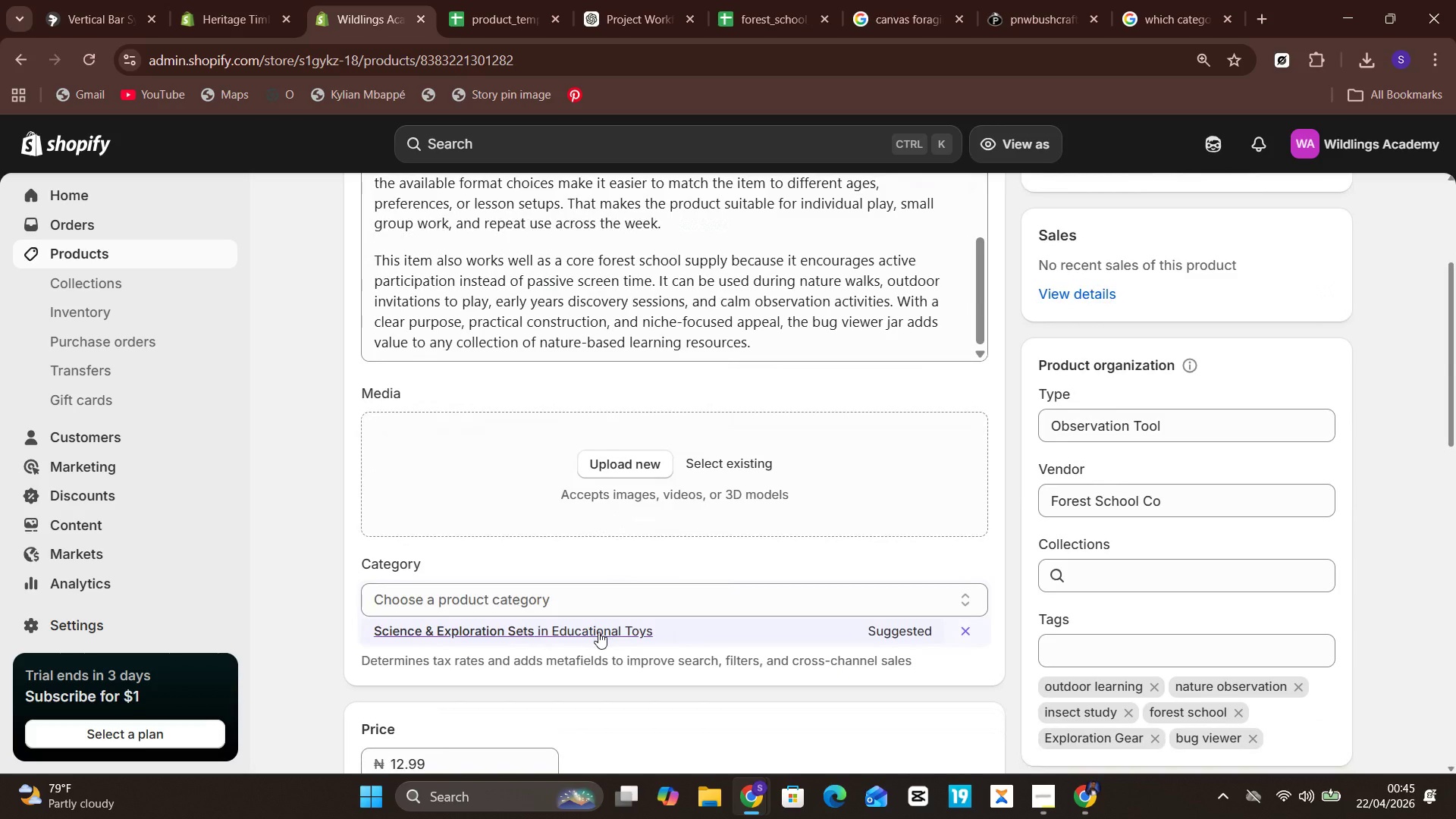 
left_click([598, 632])
 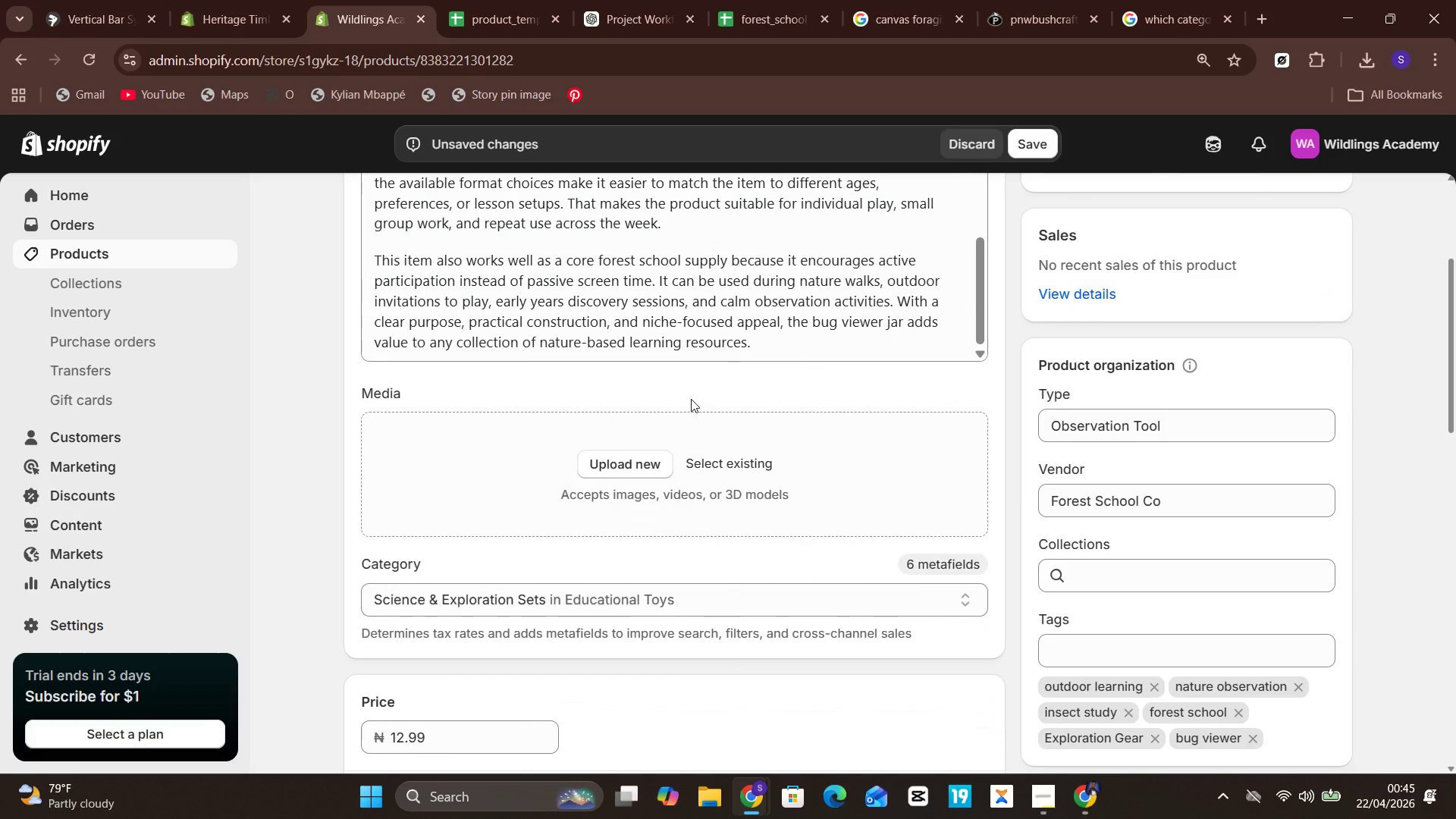 
wait(12.81)
 